 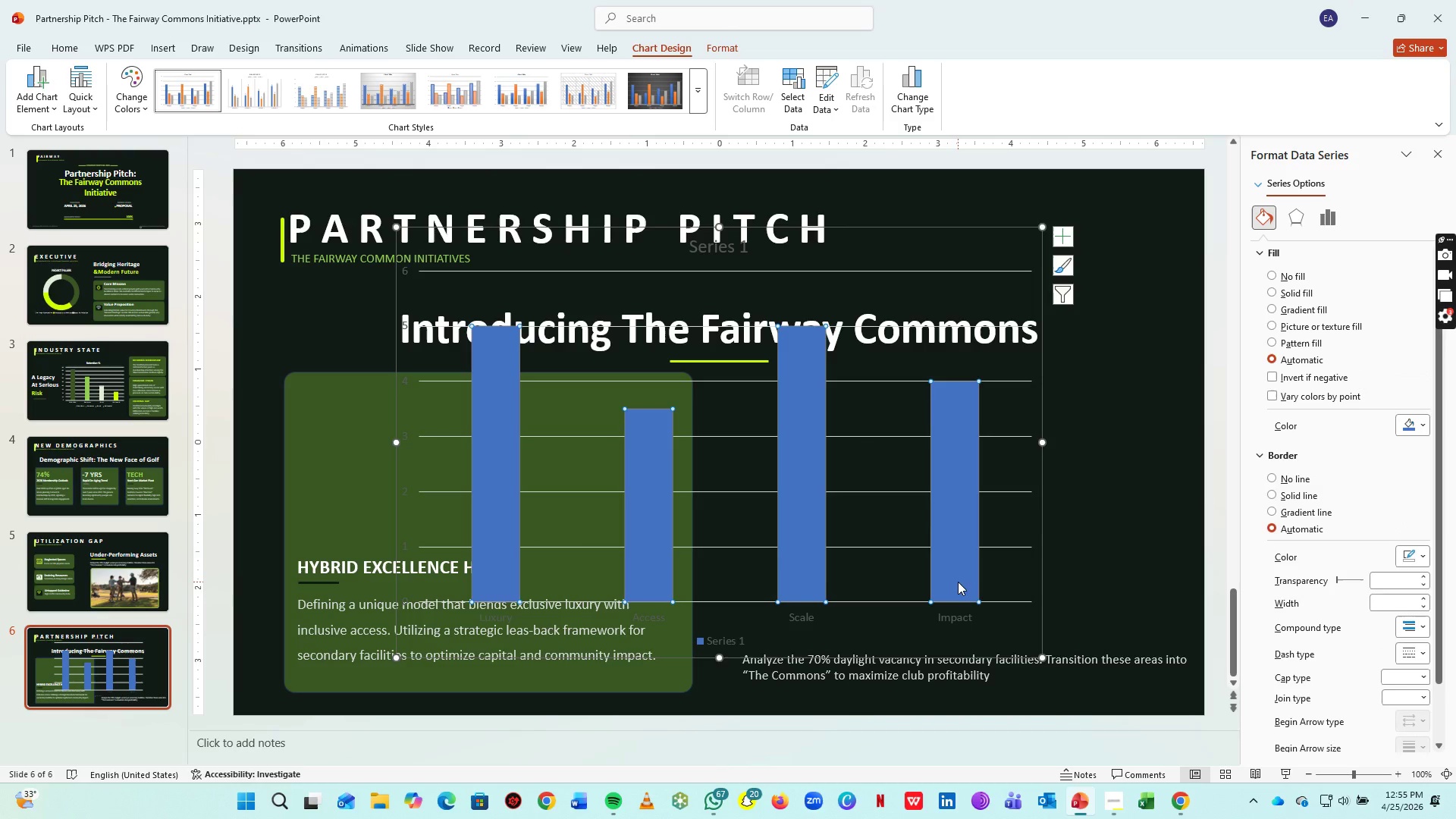 
left_click([958, 582])
 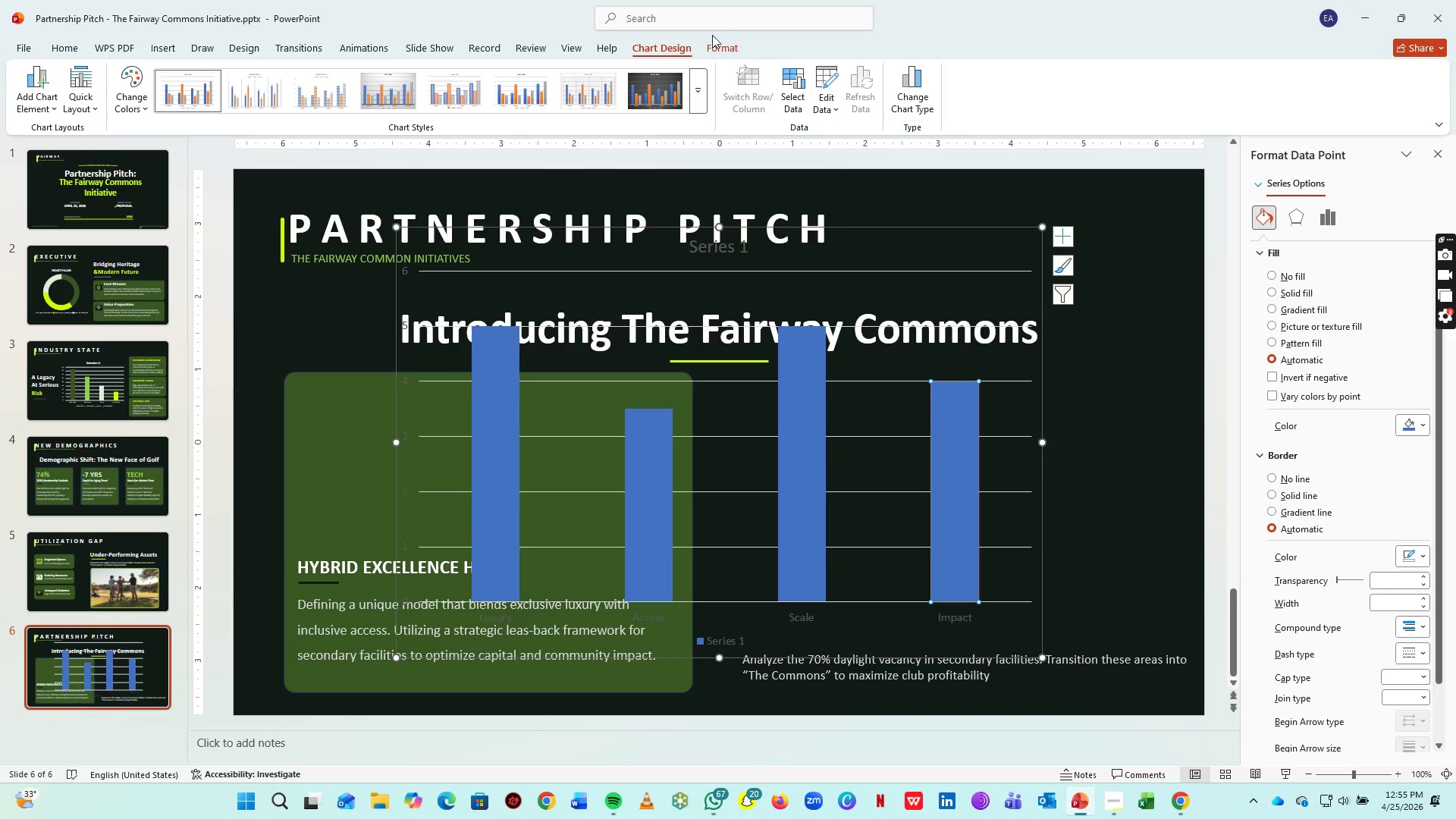 
left_click_drag(start_coordinate=[718, 46], to_coordinate=[635, 70])
 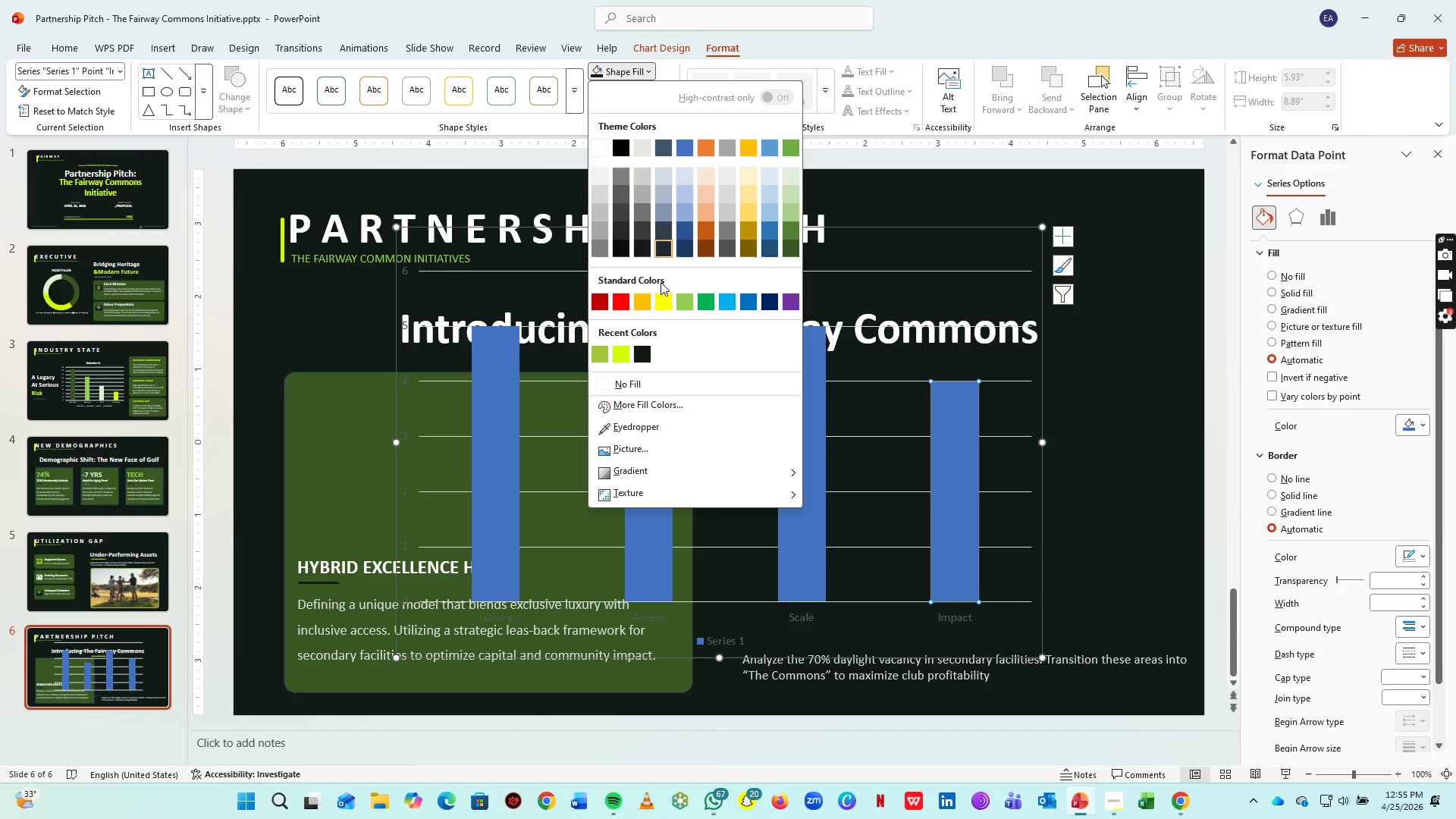 
left_click([635, 70])
 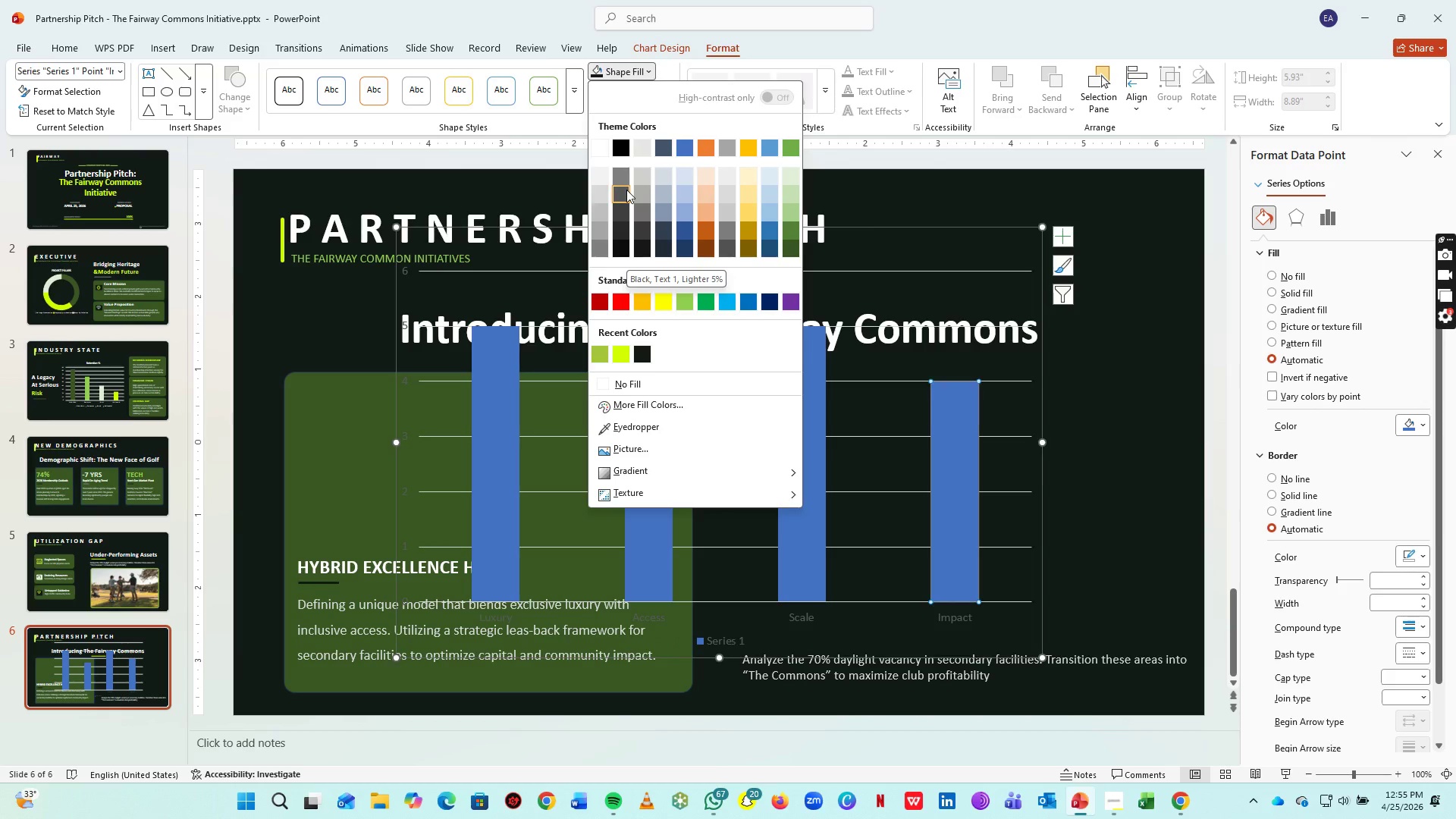 
wait(5.39)
 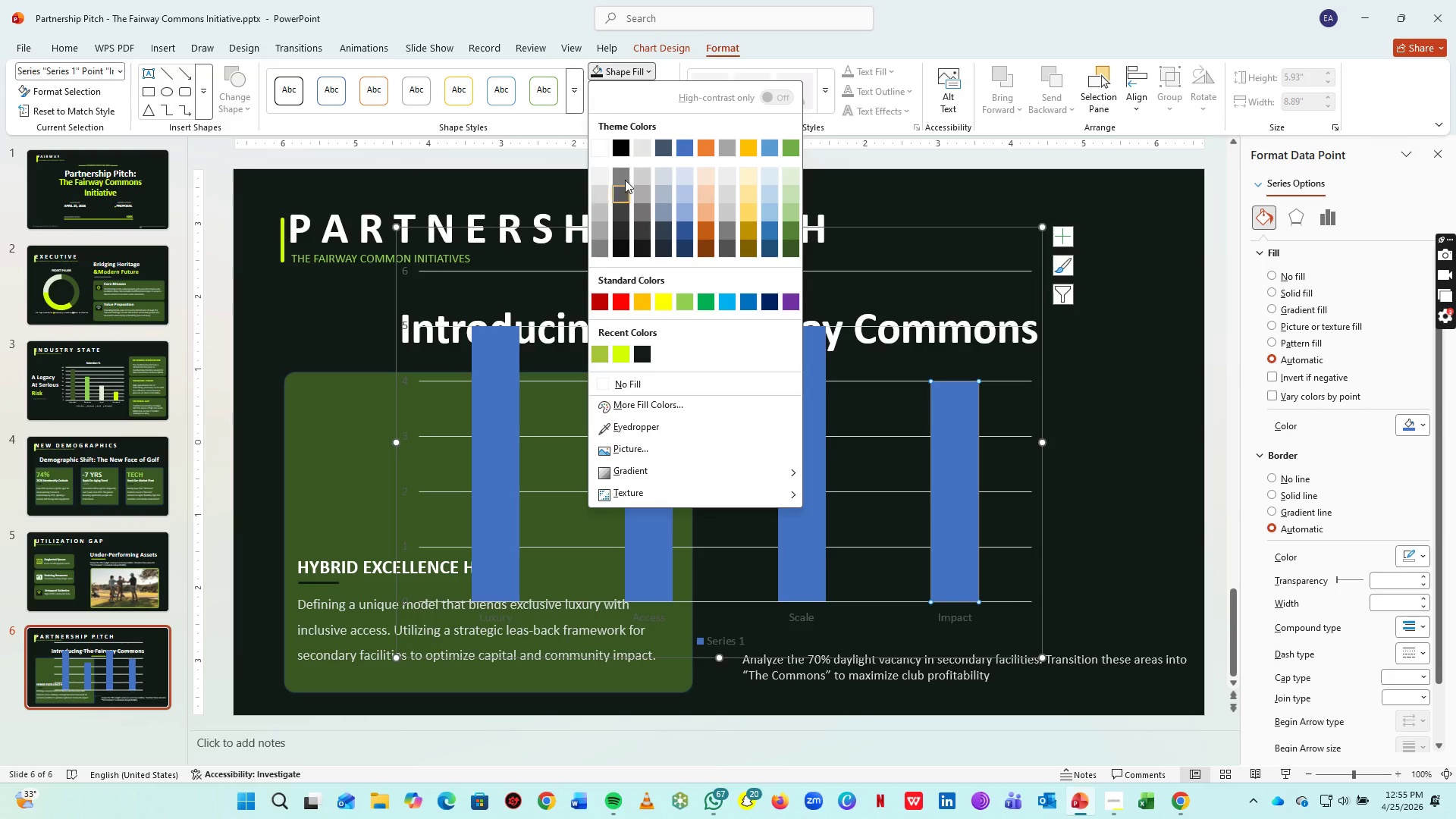 
left_click([624, 176])
 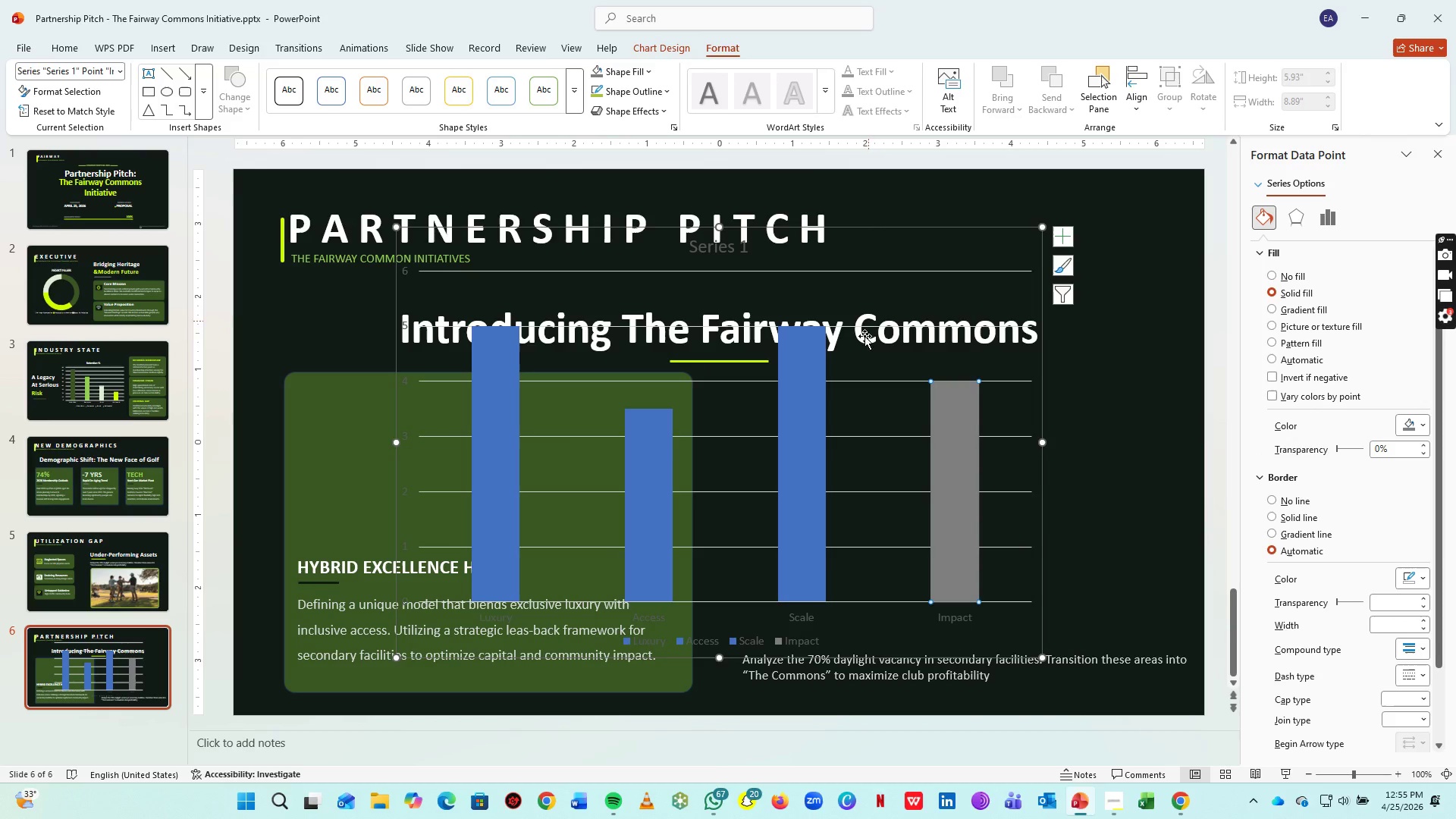 
left_click([804, 391])
 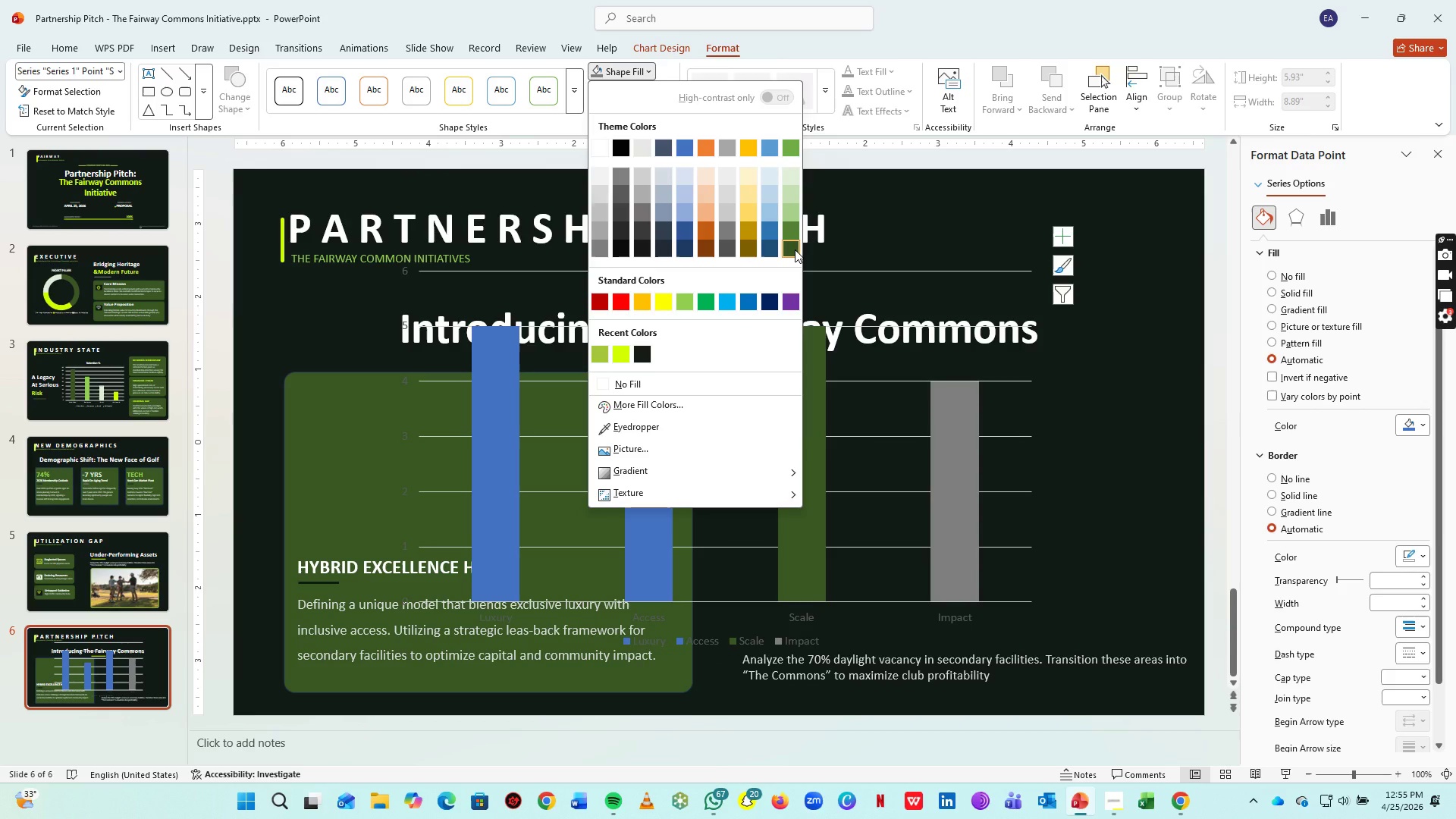 
wait(5.88)
 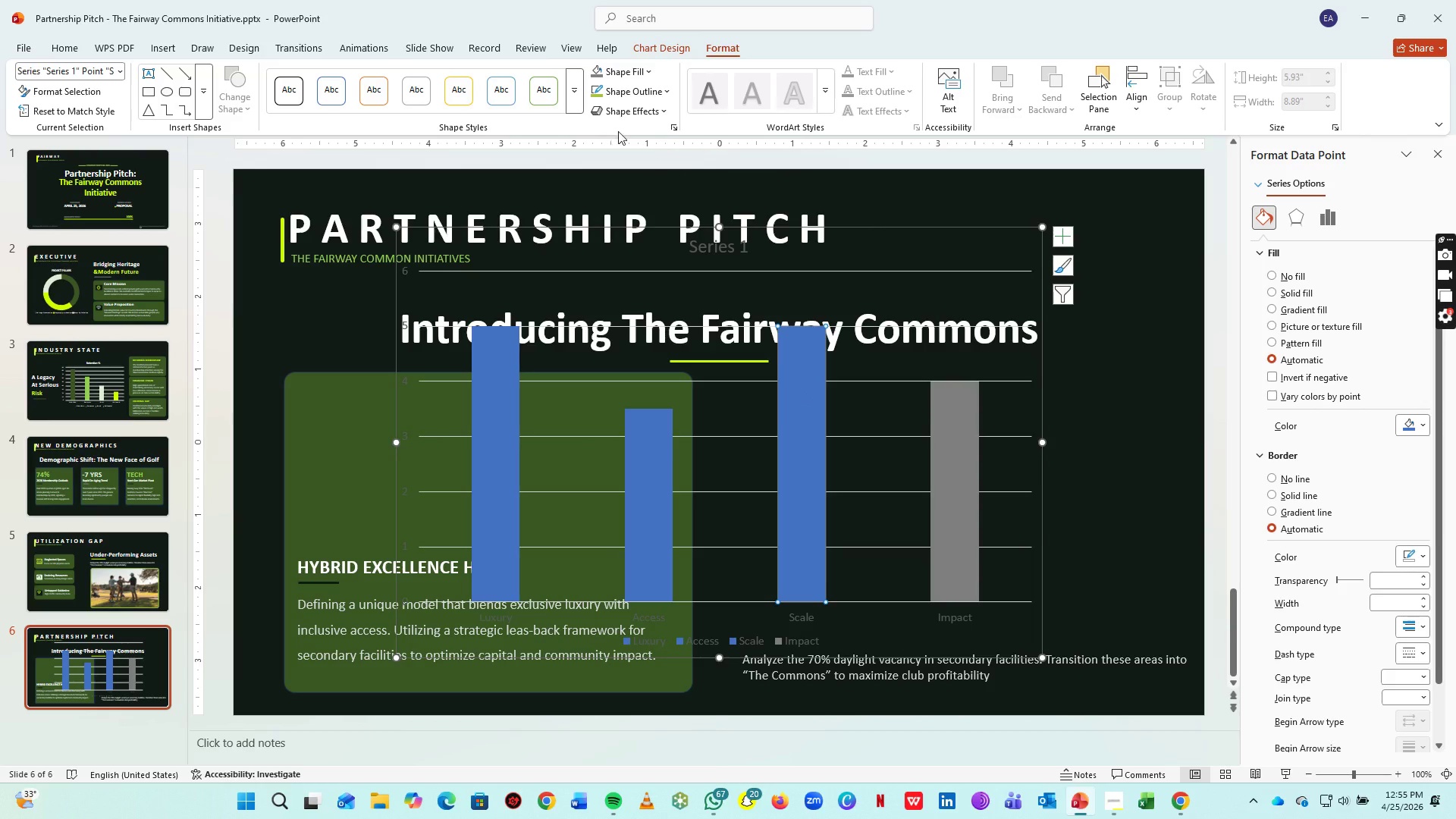 
left_click([795, 249])
 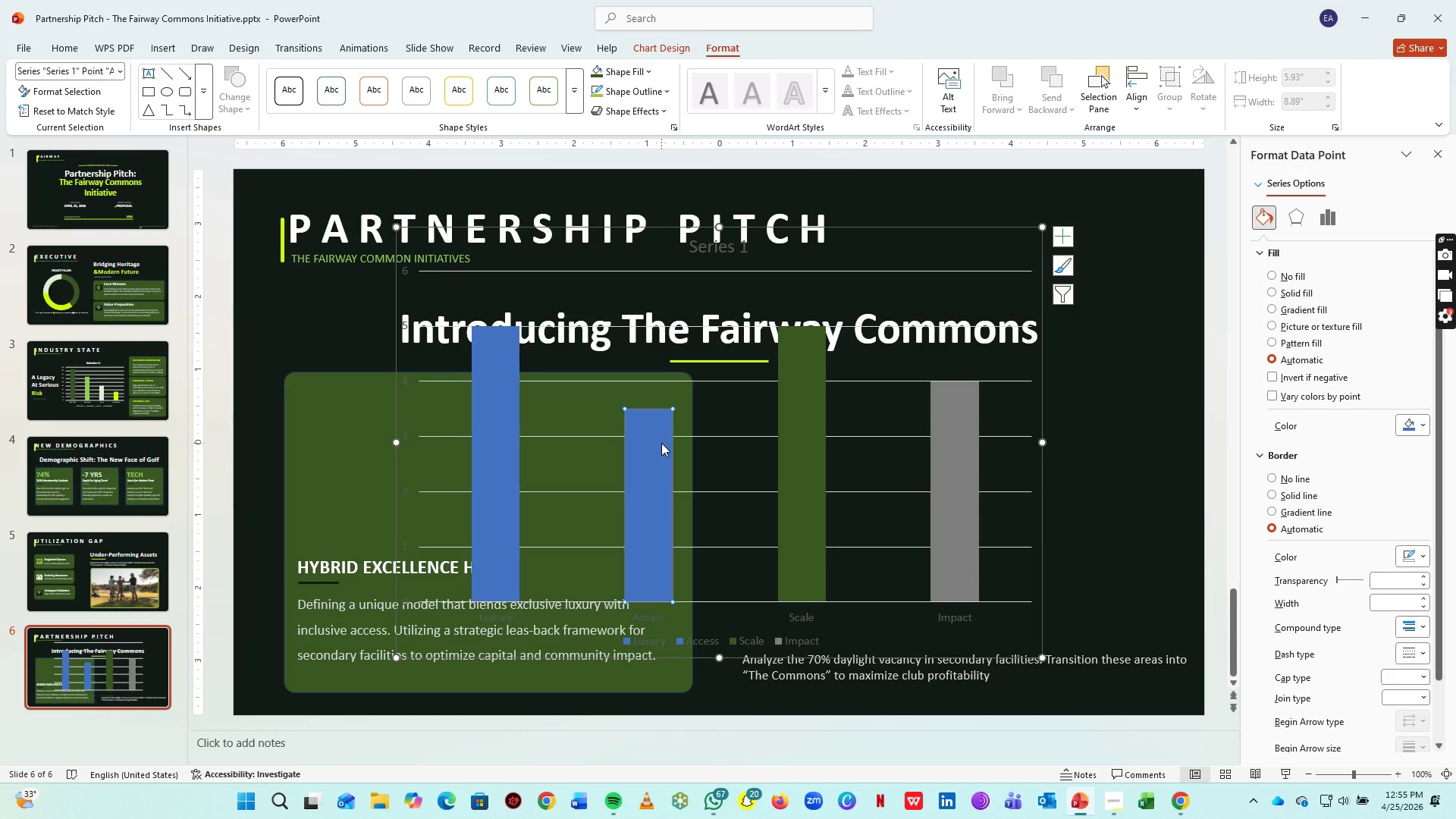 
double_click([661, 443])
 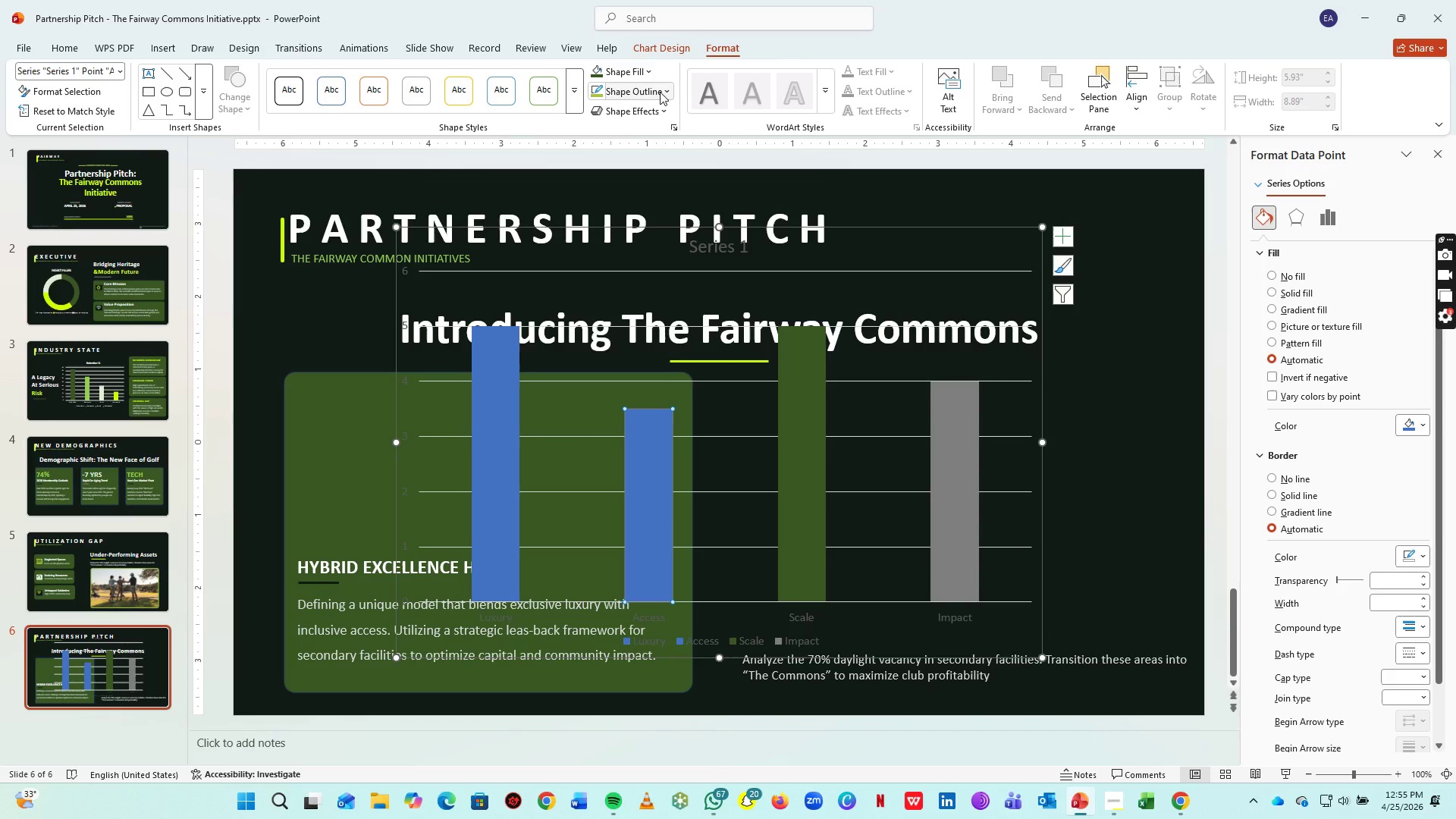 
left_click([630, 74])
 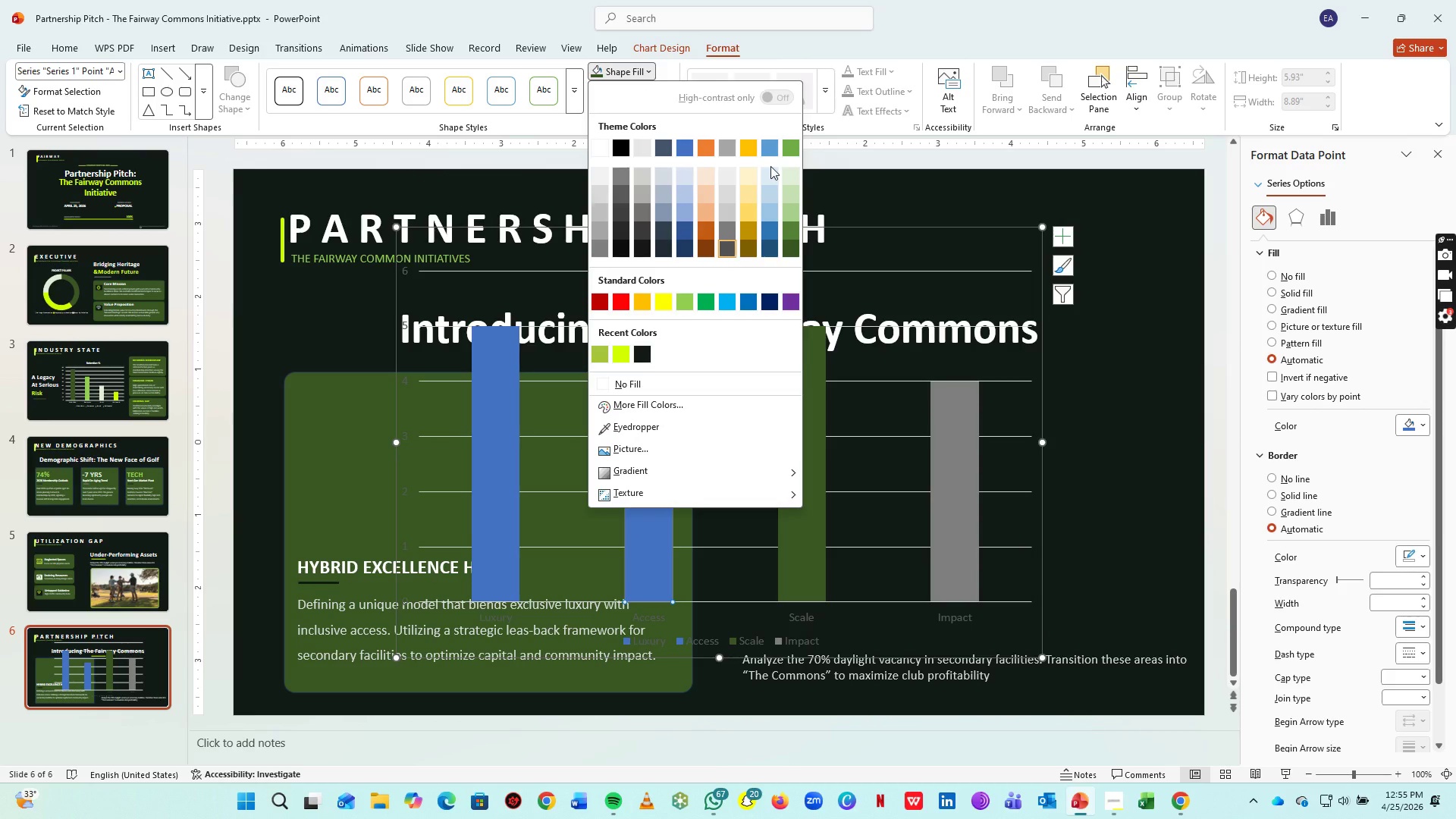 
left_click([793, 174])
 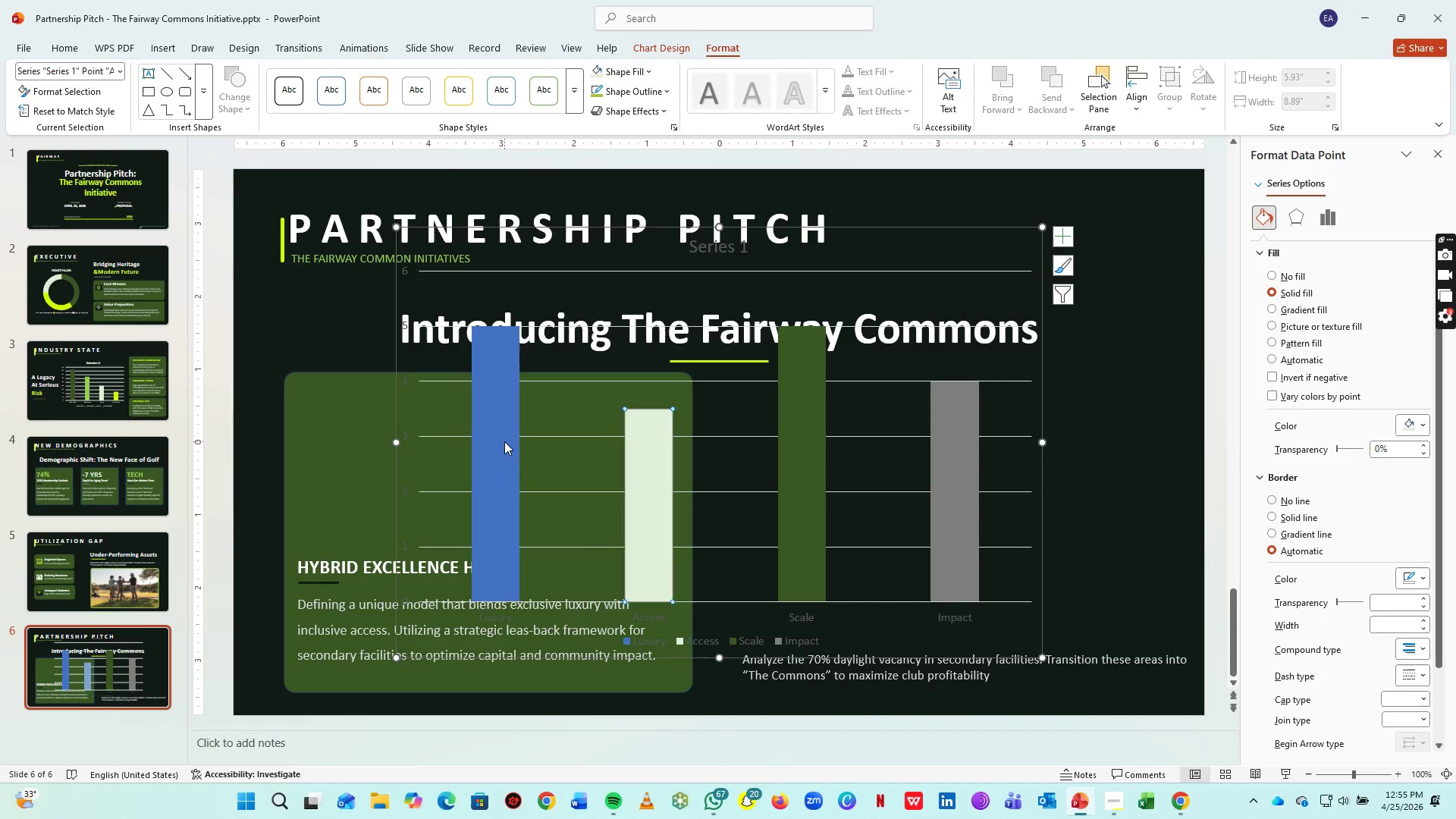 
left_click([504, 441])
 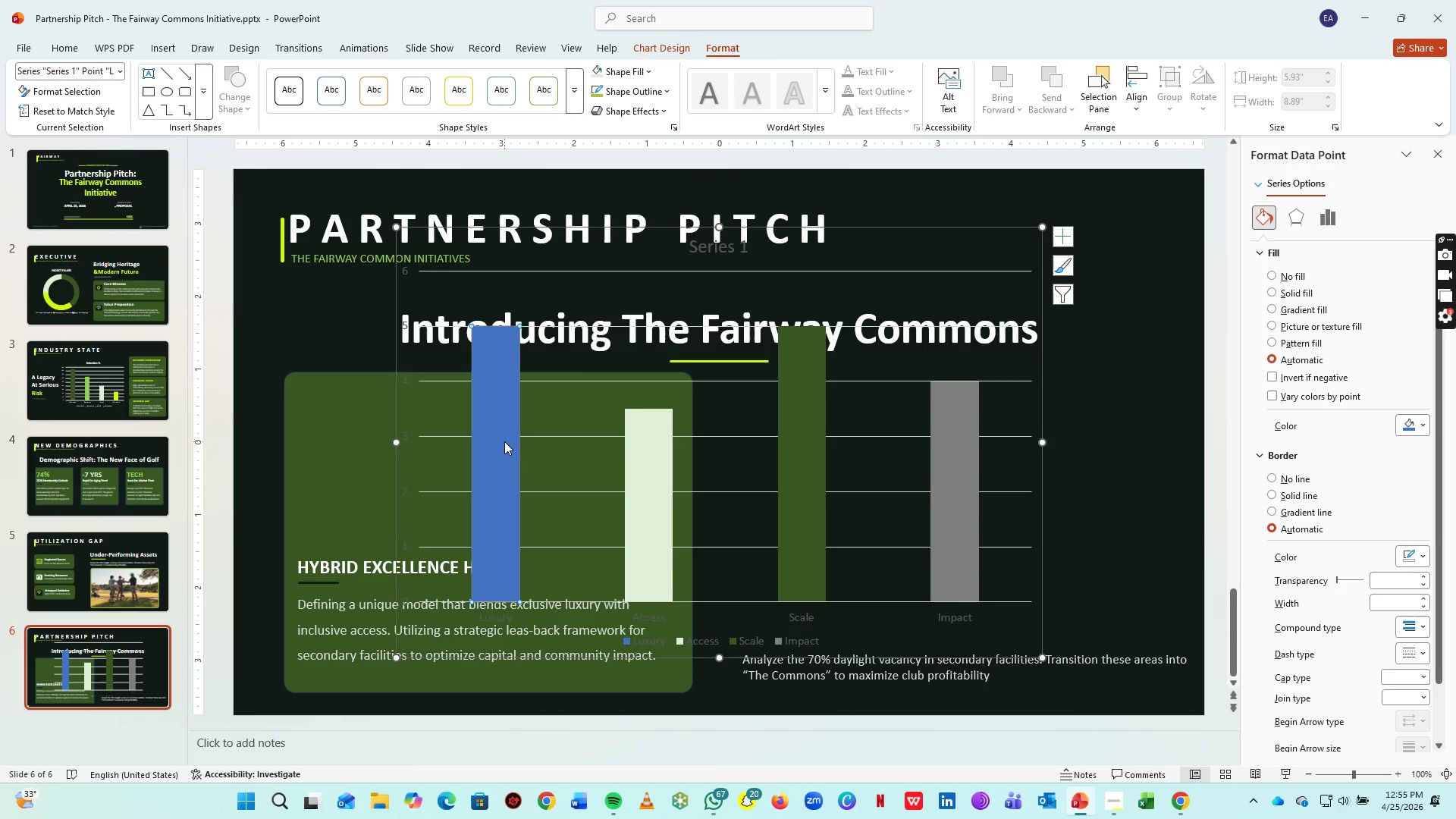 
left_click([504, 441])
 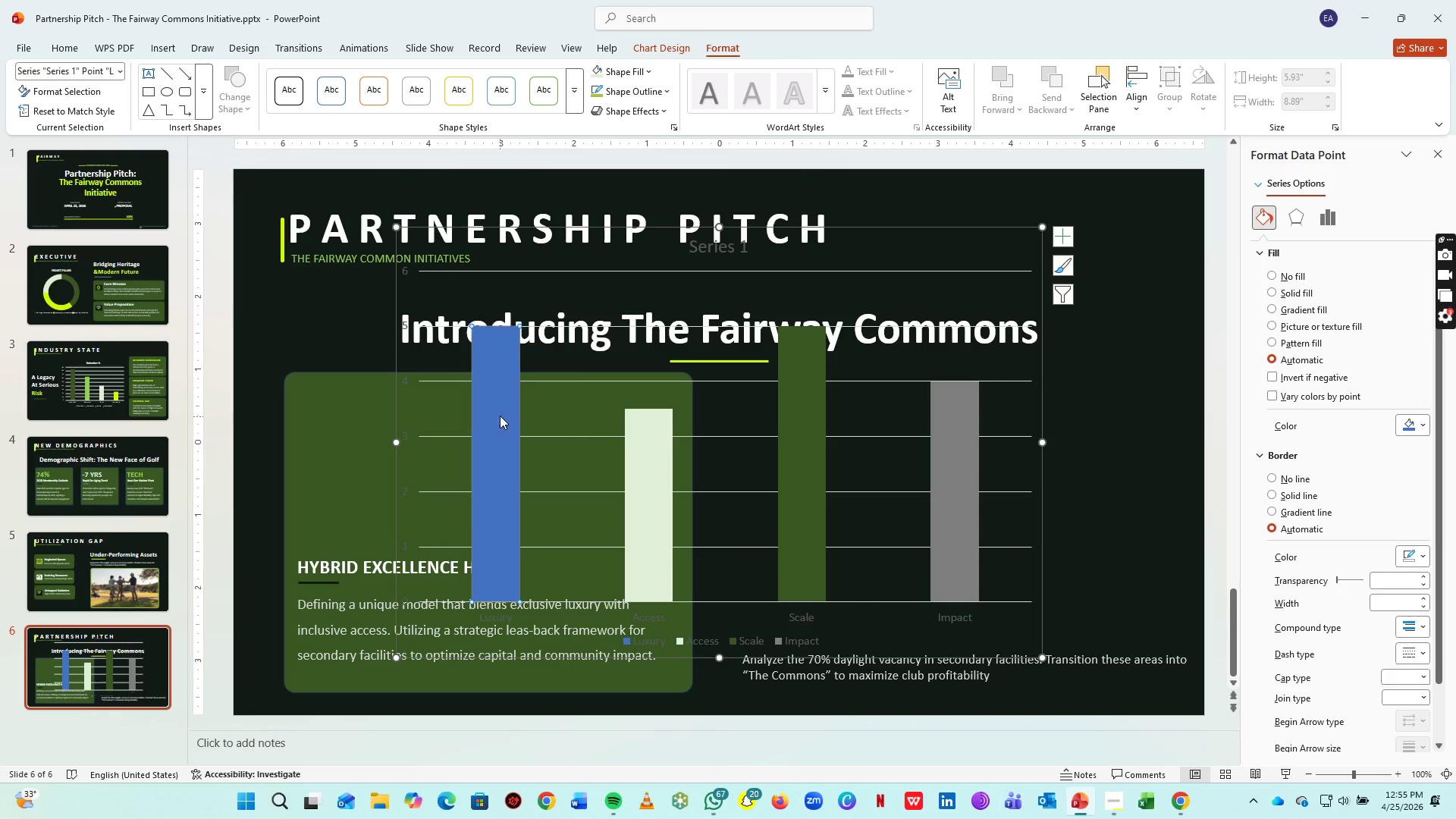 
double_click([500, 411])
 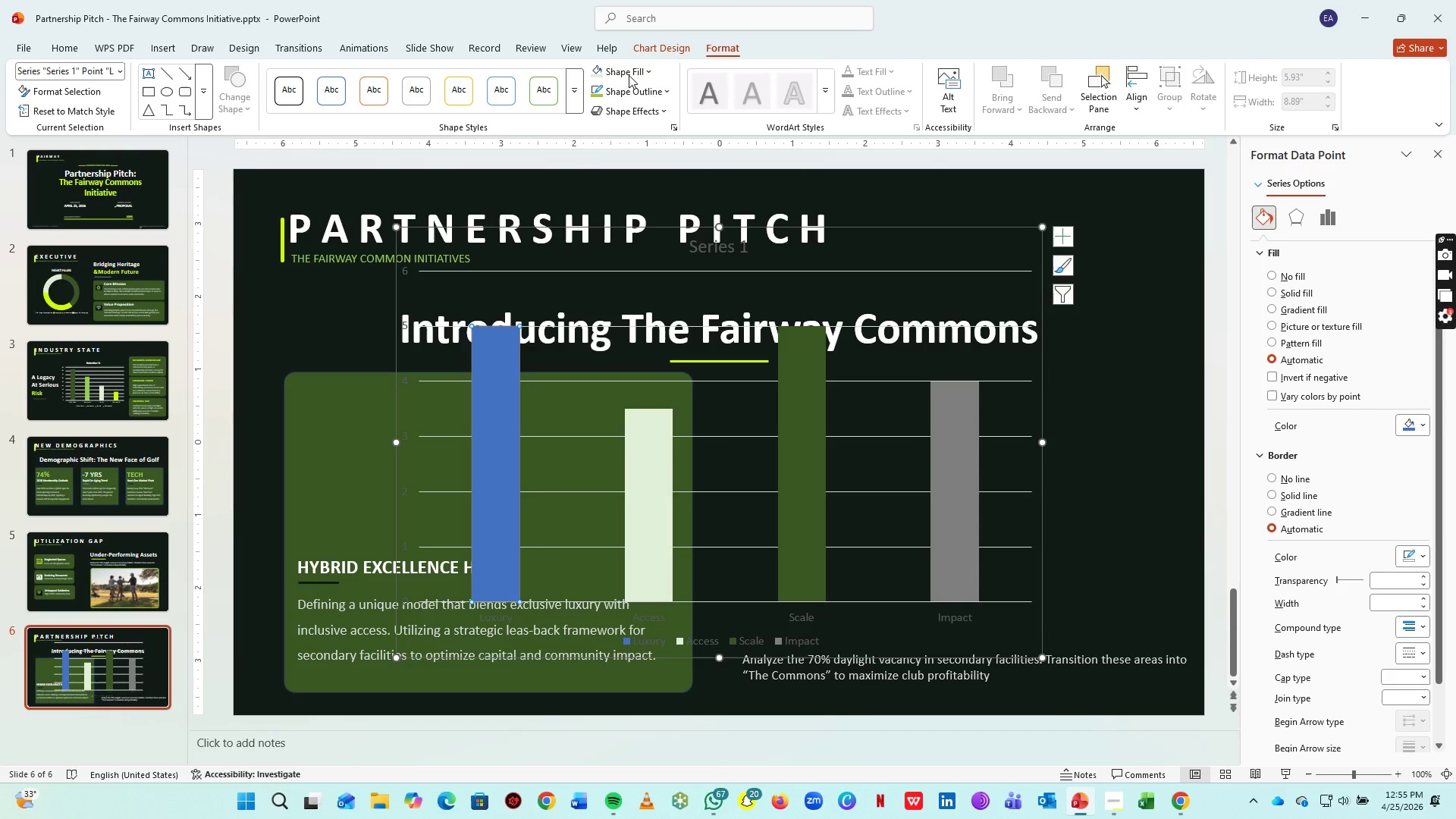 
left_click([629, 74])
 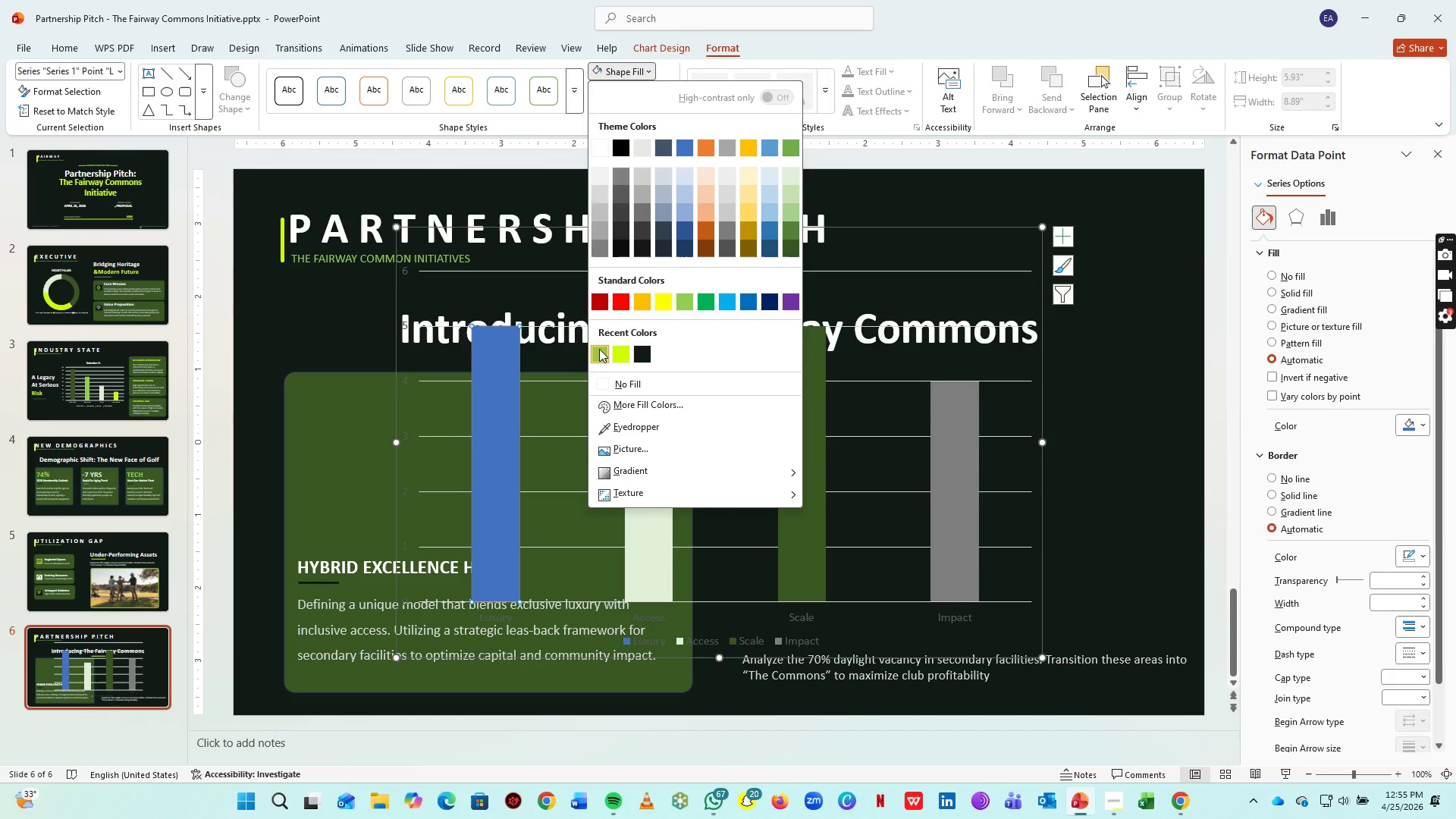 
left_click([599, 350])
 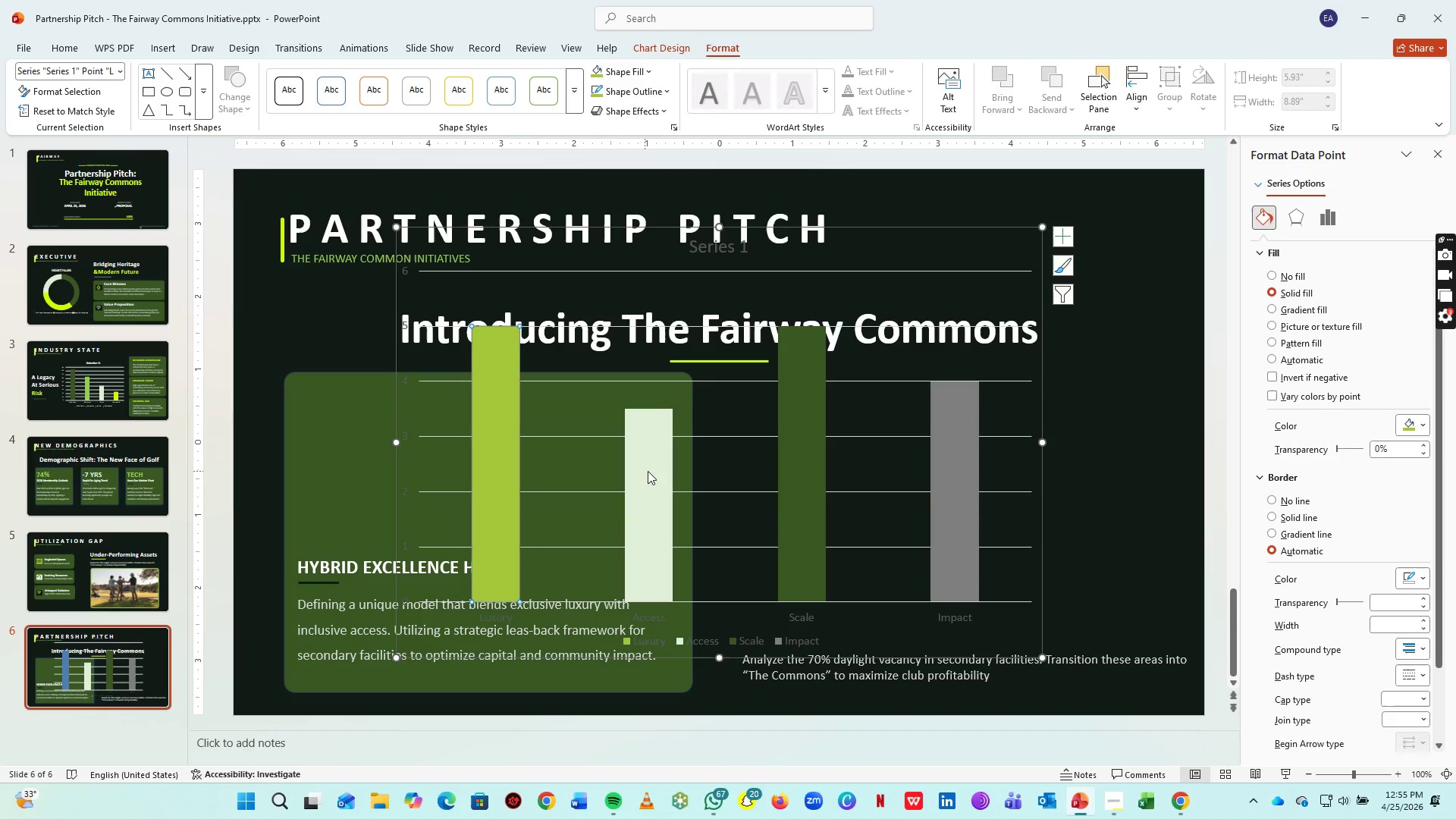 
left_click([650, 471])
 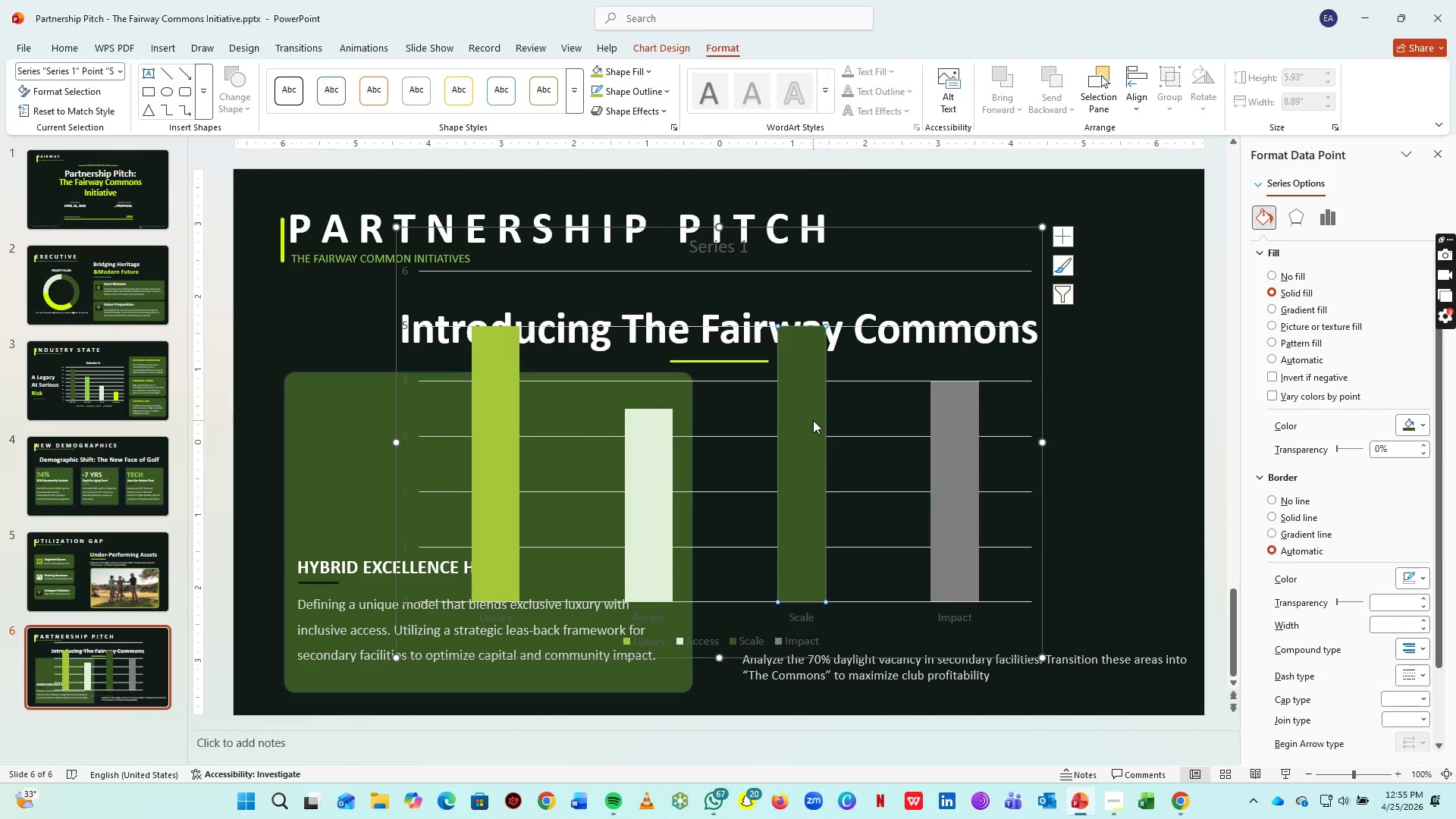 
double_click([813, 420])
 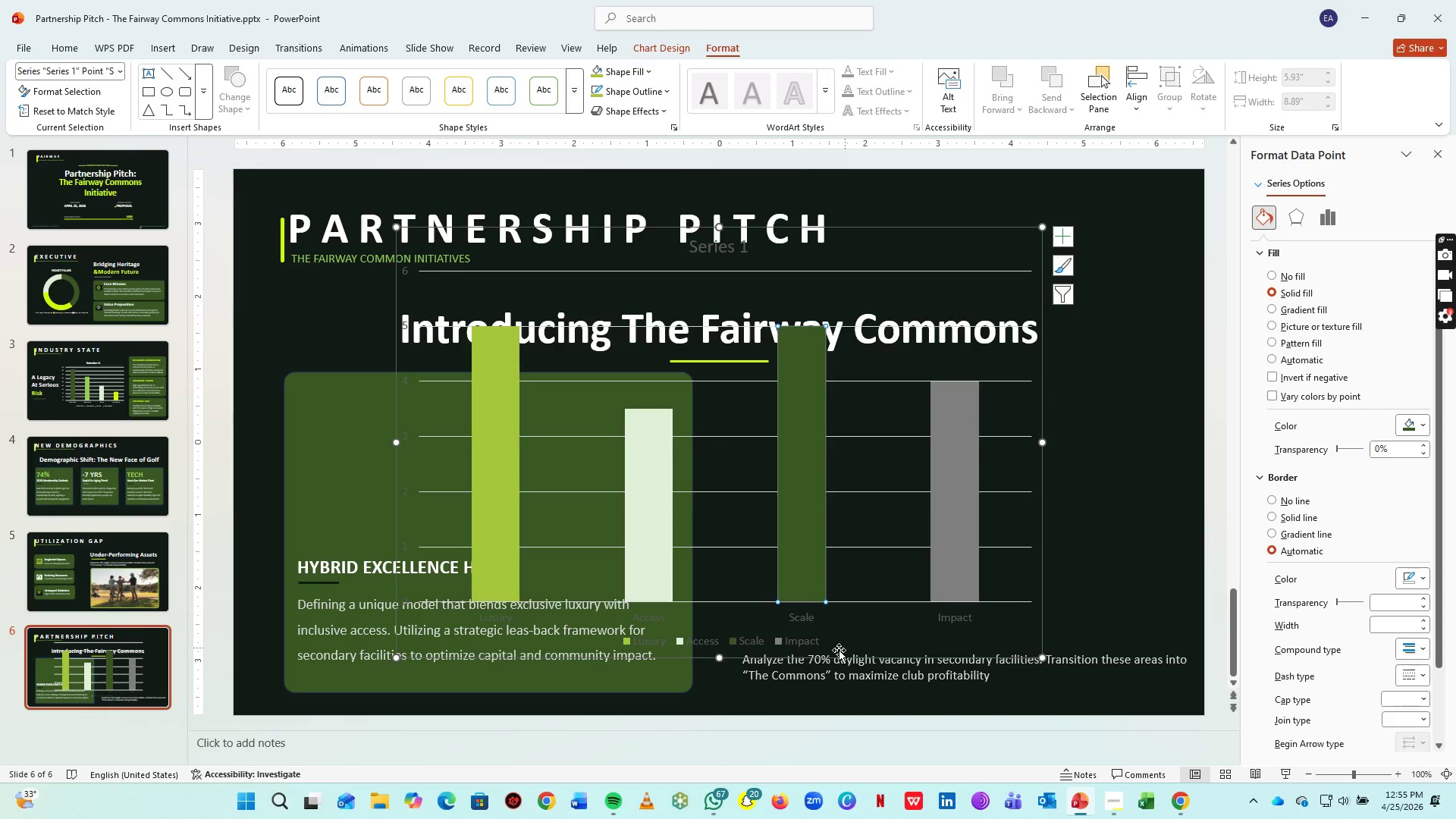 
left_click([804, 613])
 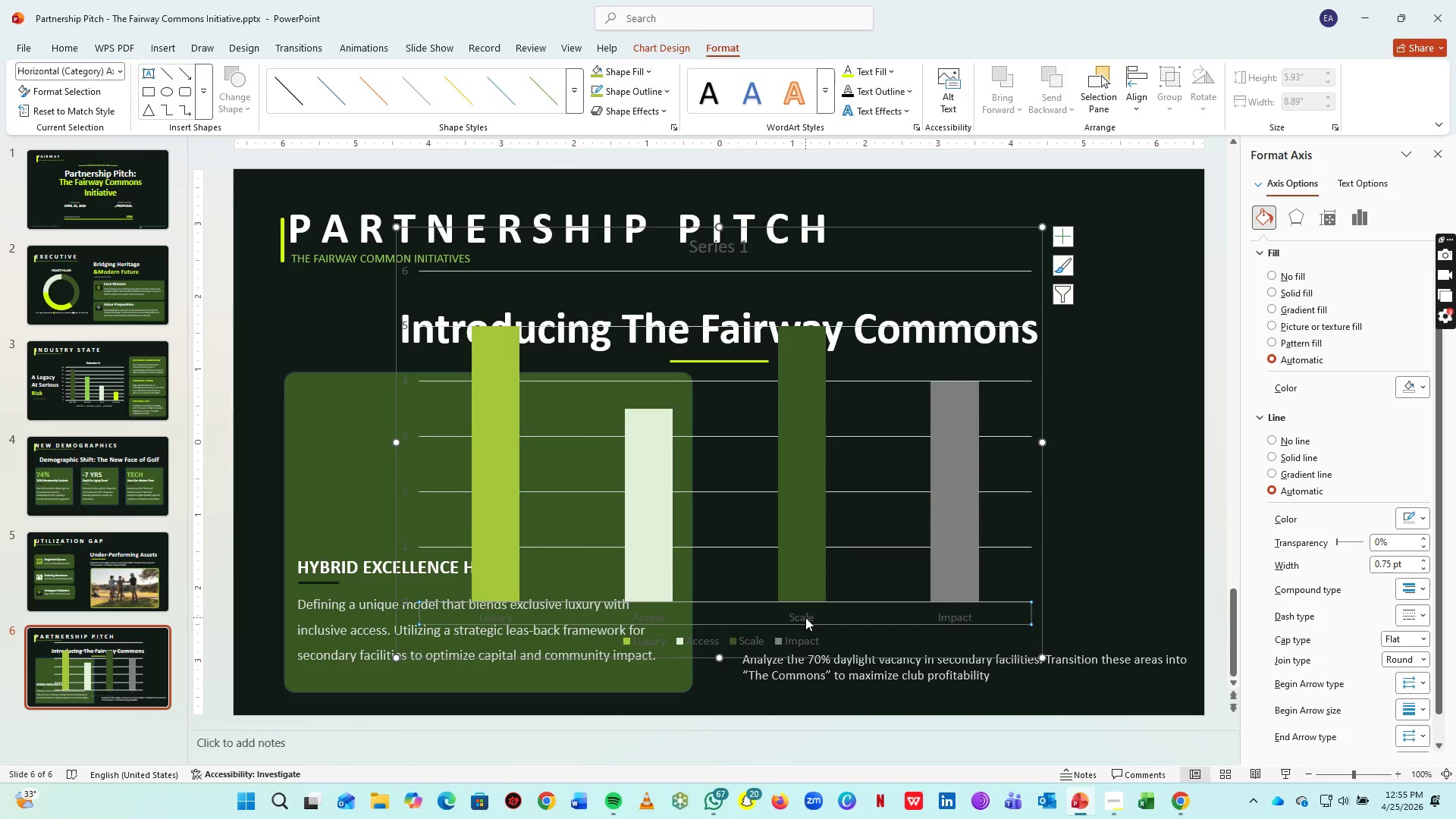 
left_click([805, 617])
 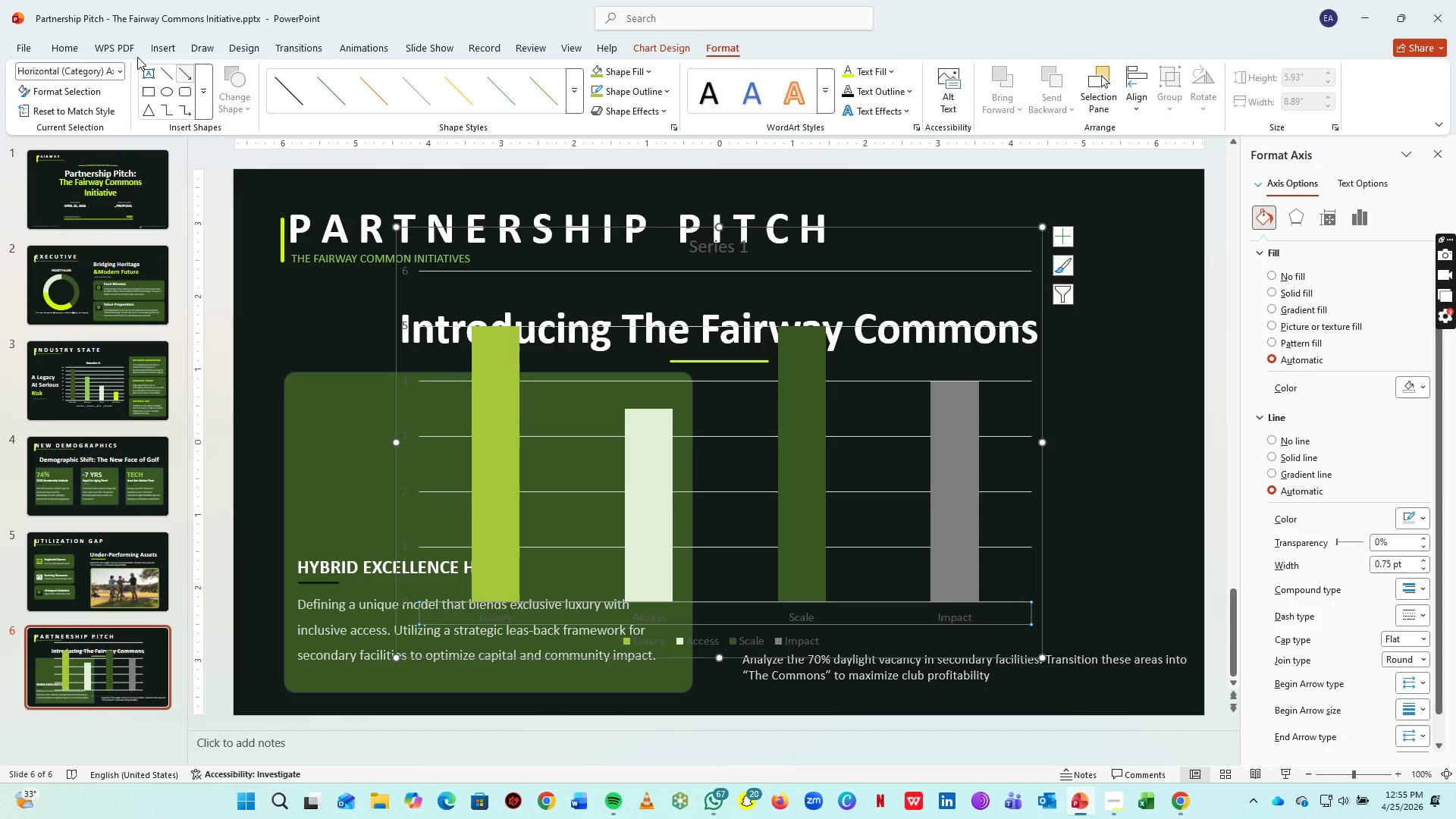 
left_click([65, 55])
 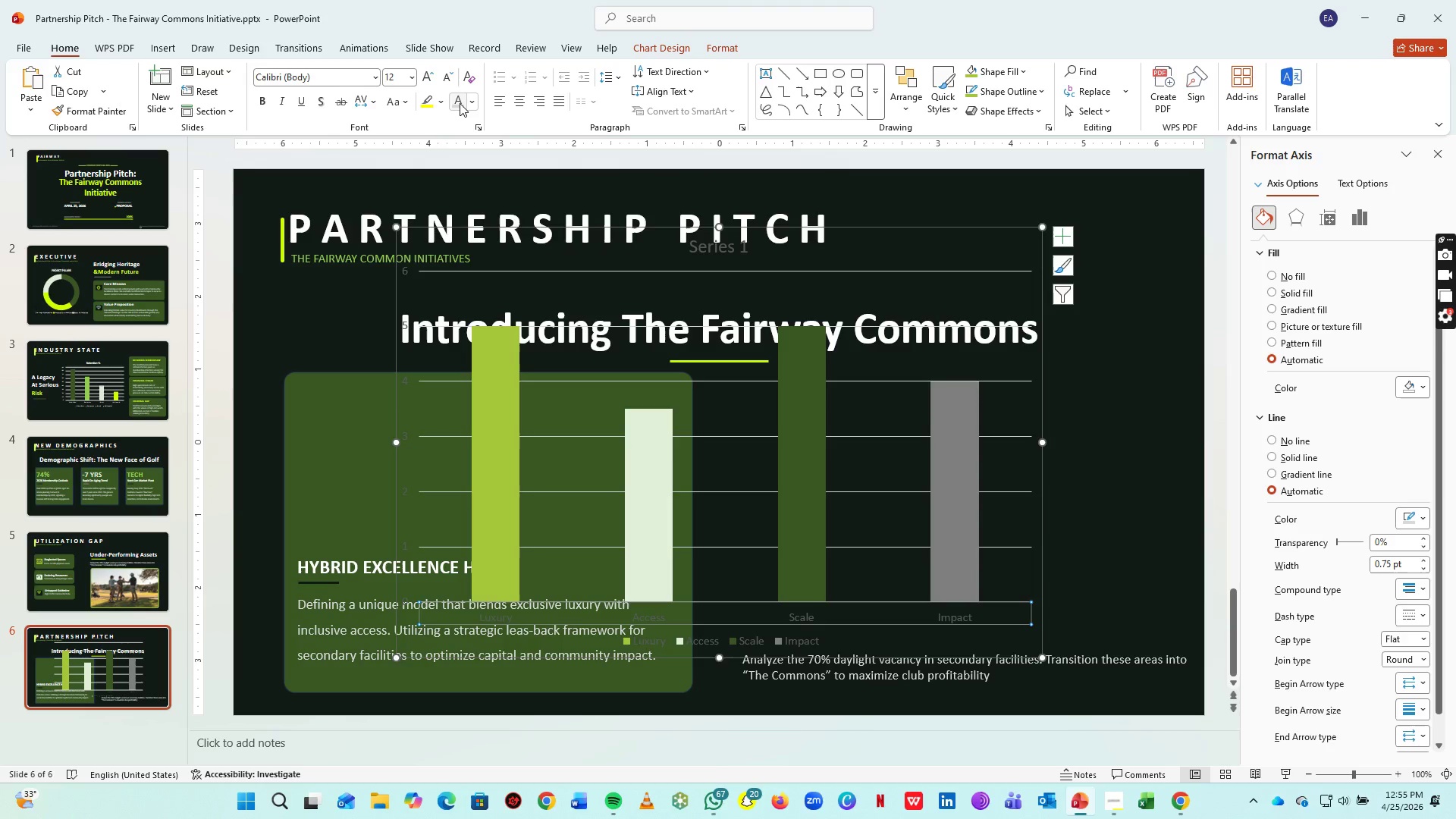 
left_click([460, 103])
 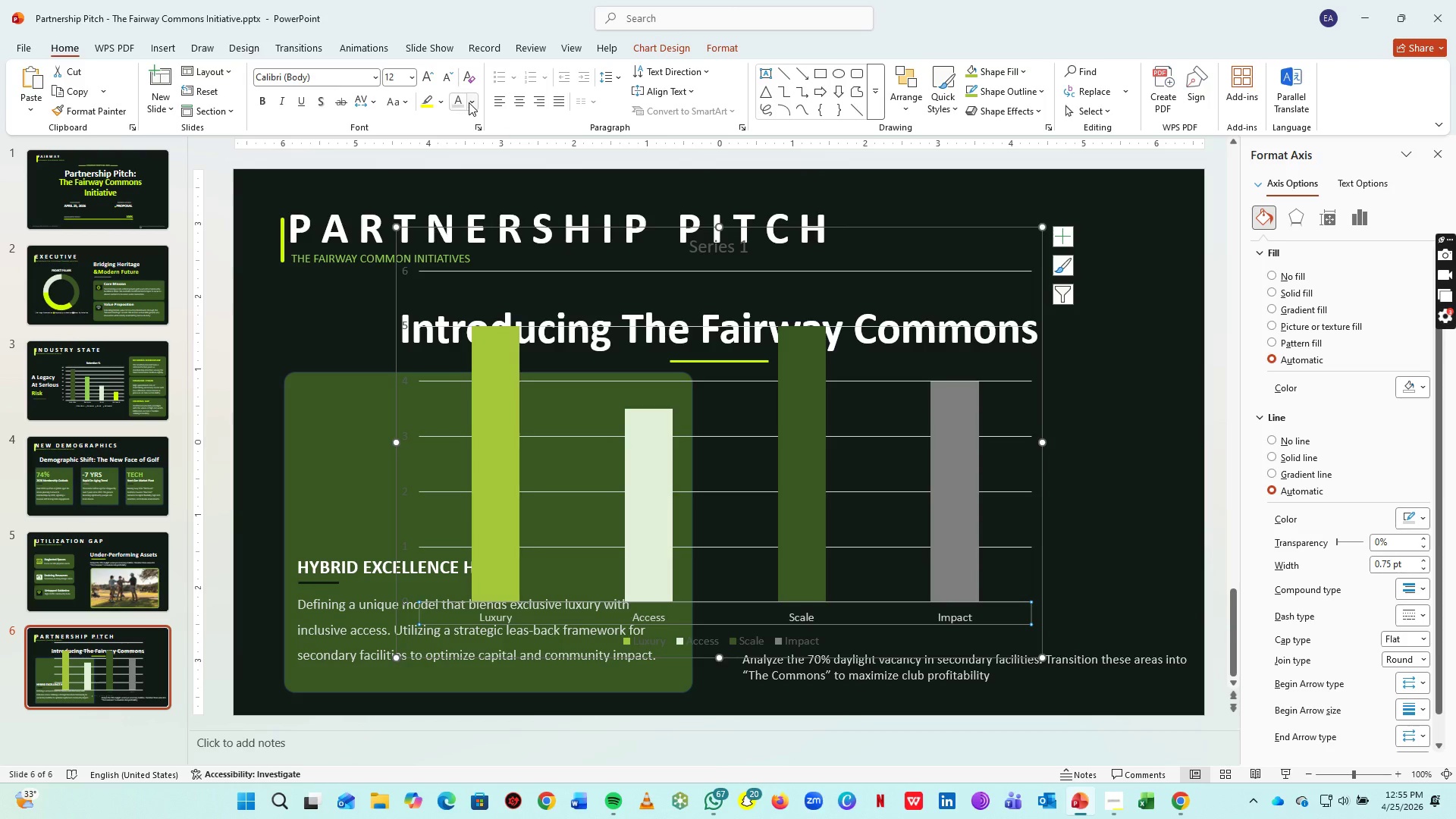 
left_click([469, 102])
 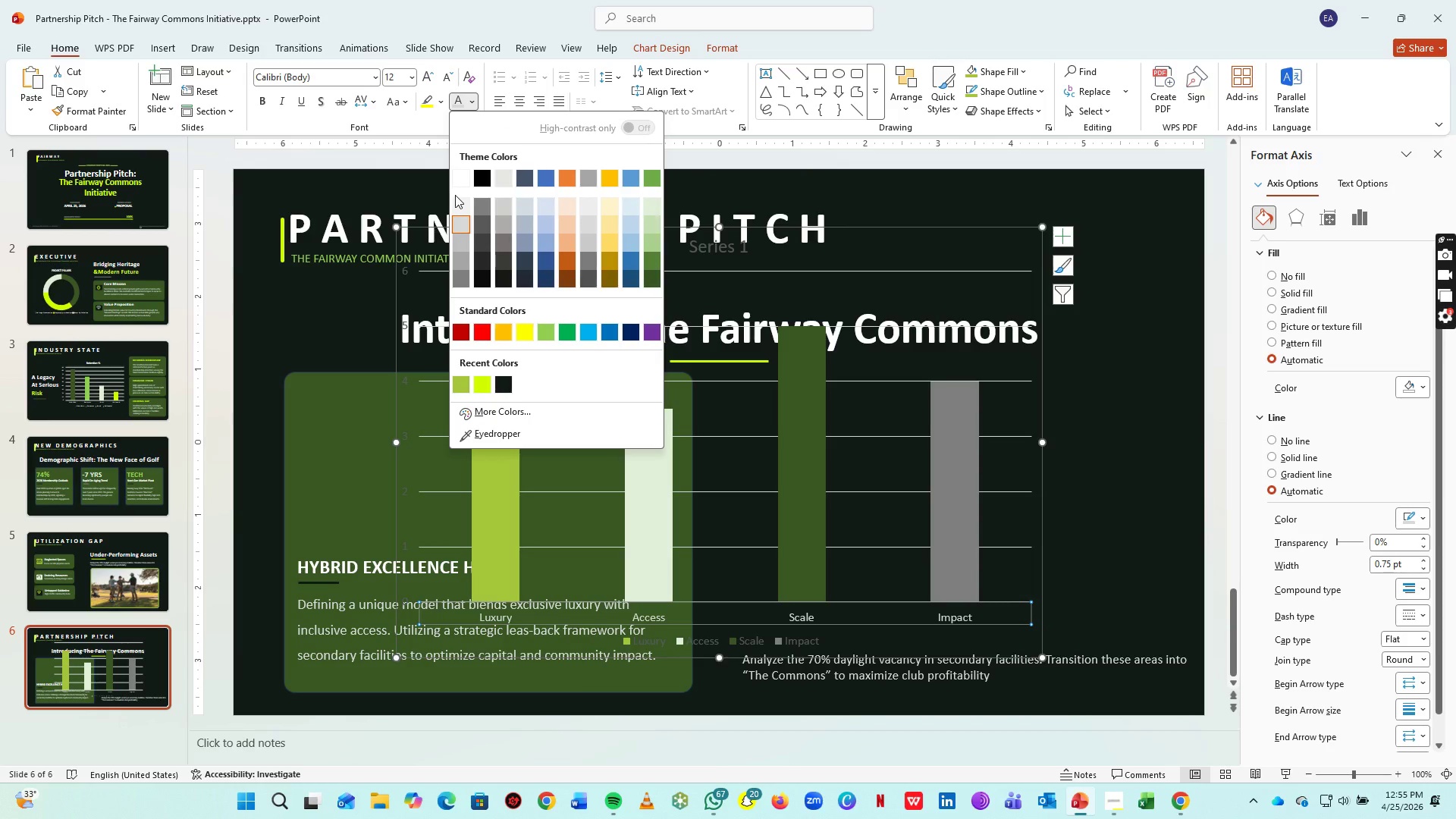 
left_click([463, 179])
 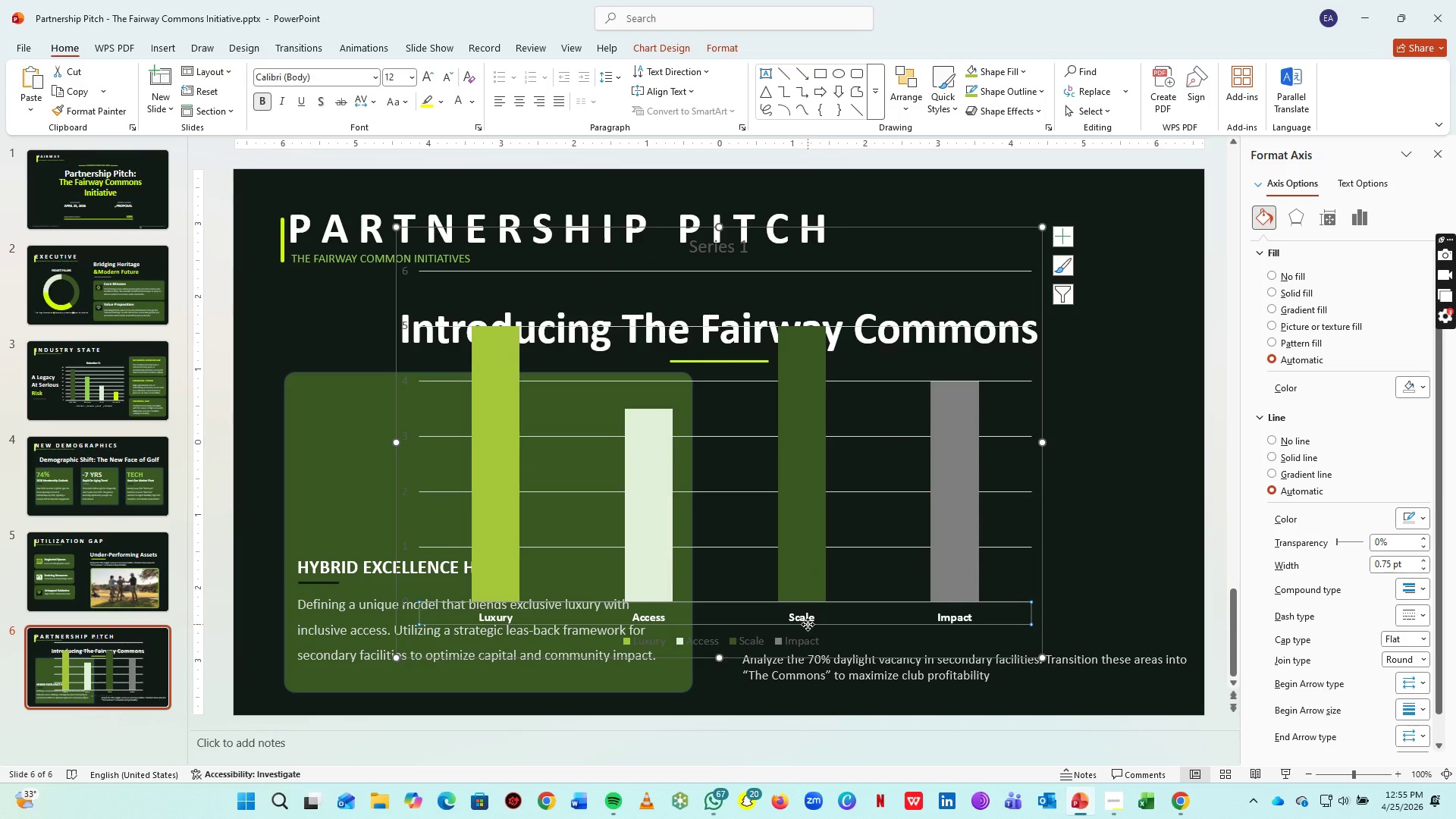 
left_click([804, 635])
 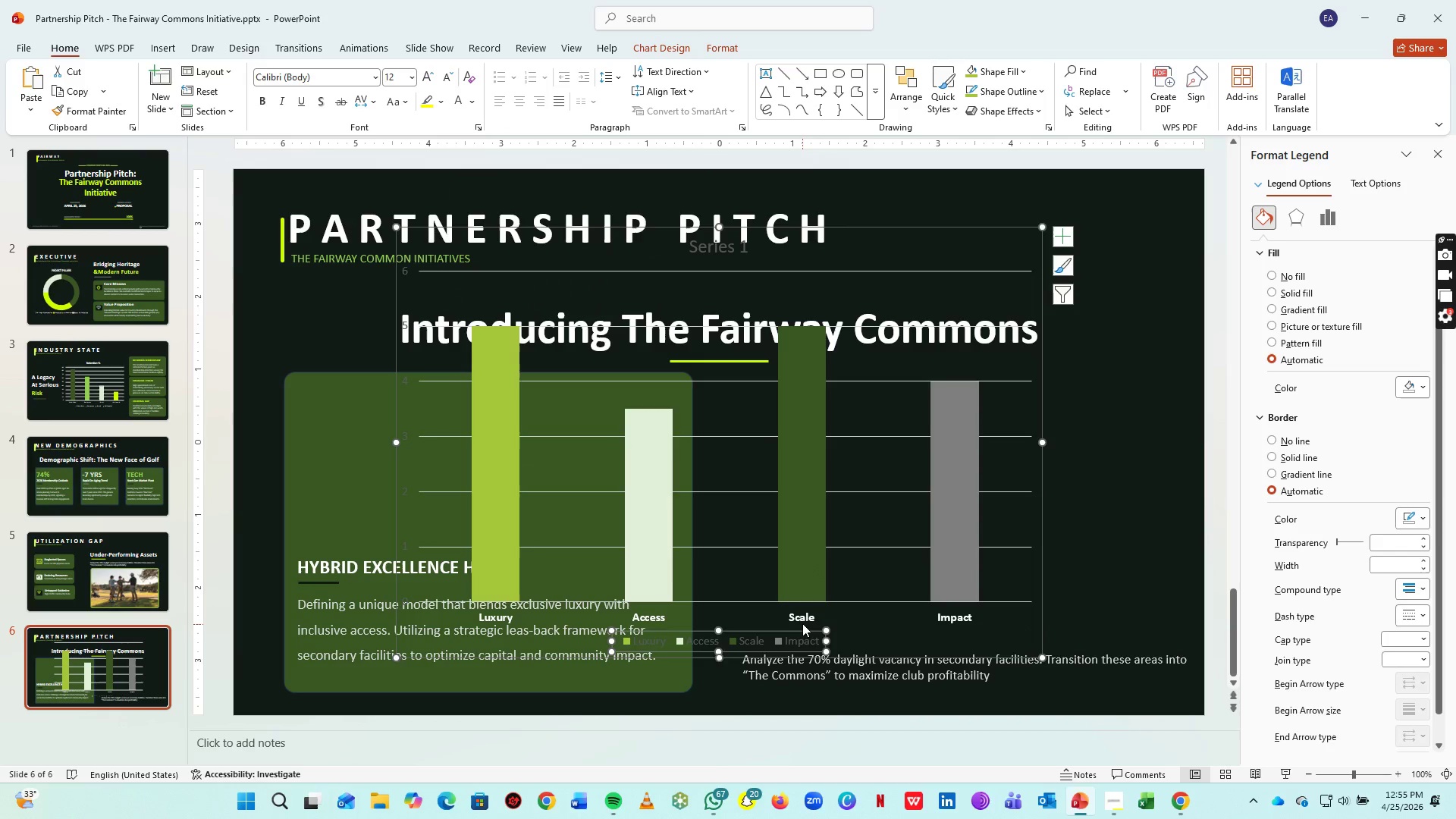 
key(Delete)
 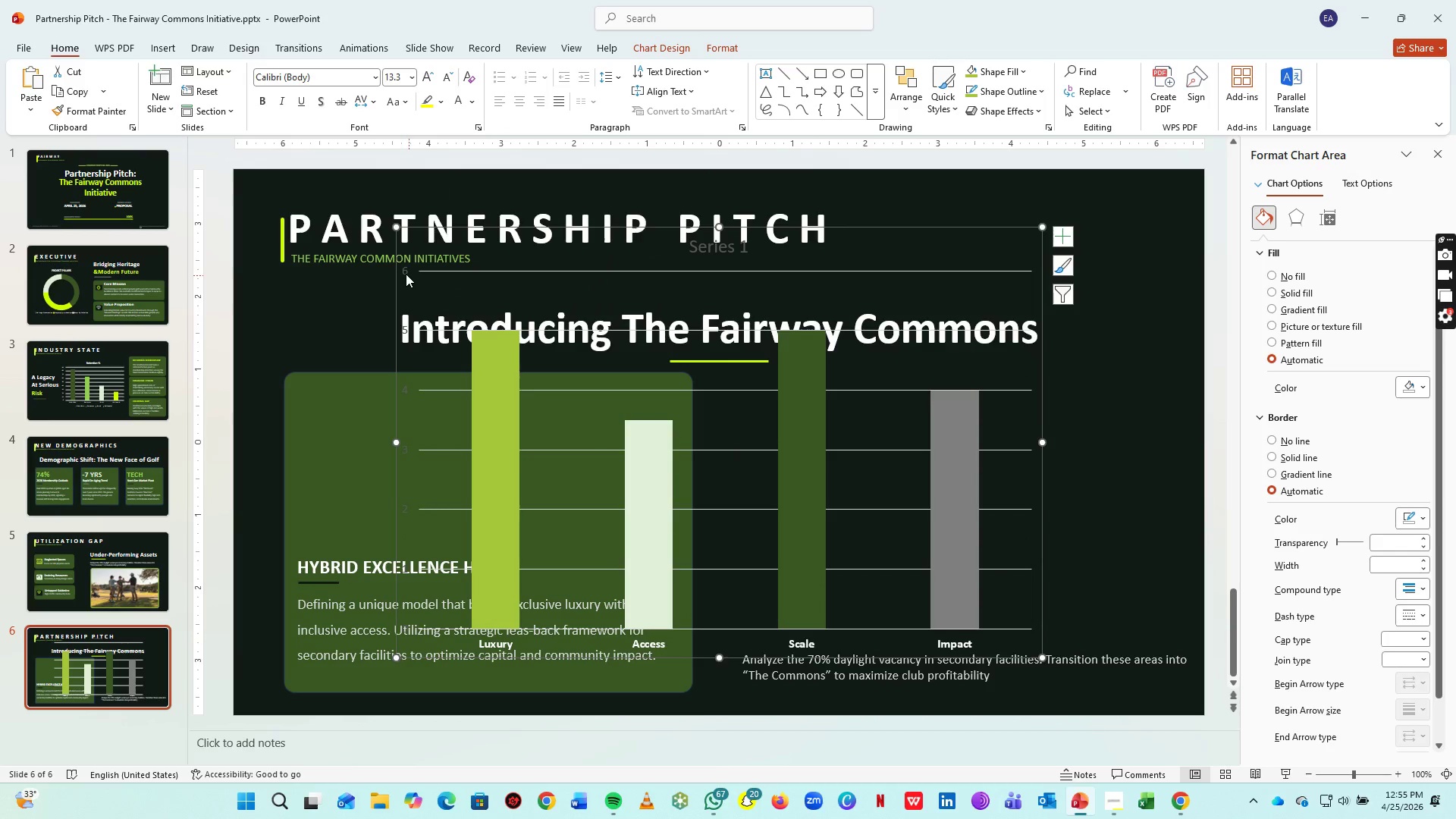 
left_click([406, 272])
 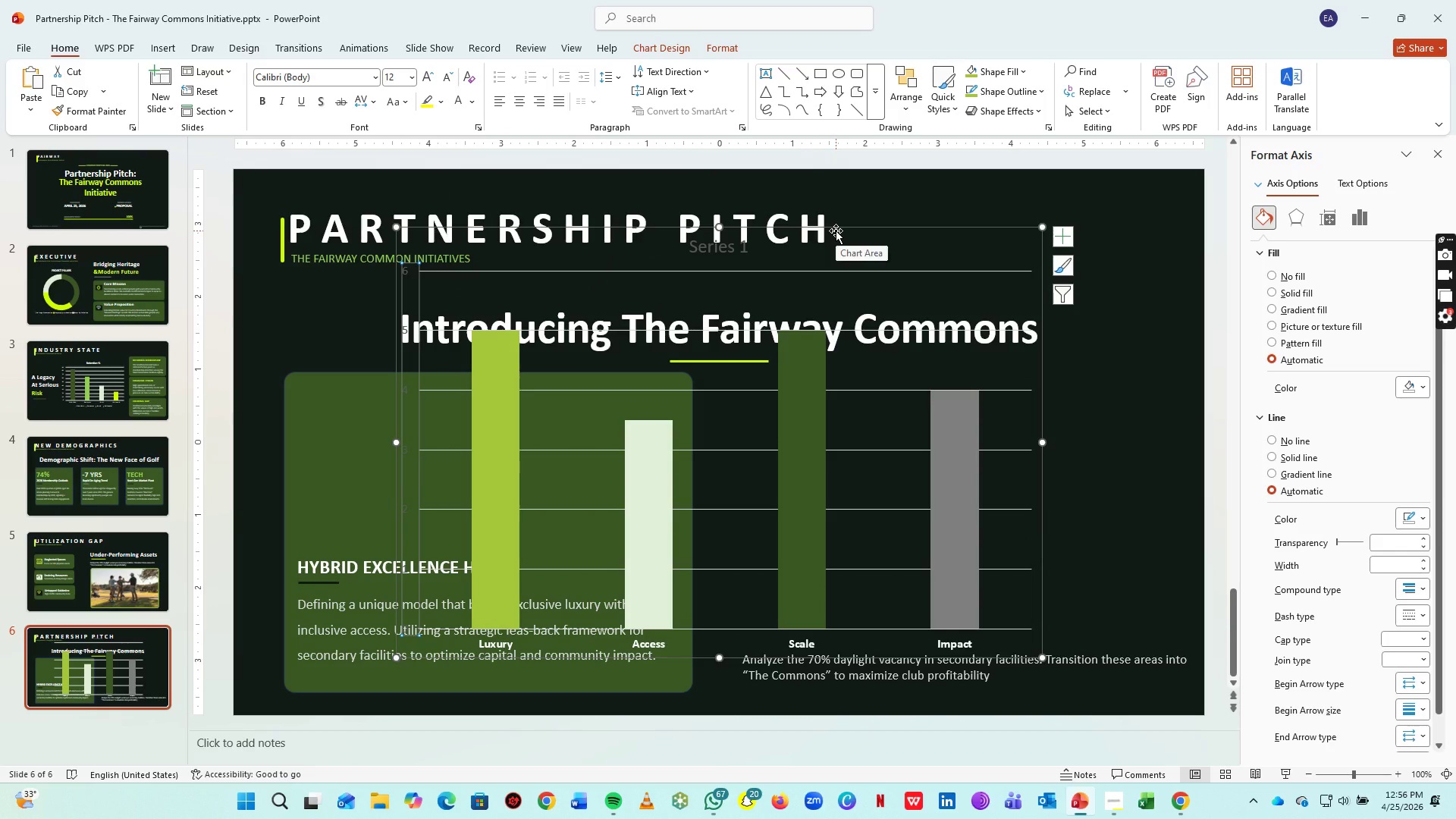 
key(Delete)
 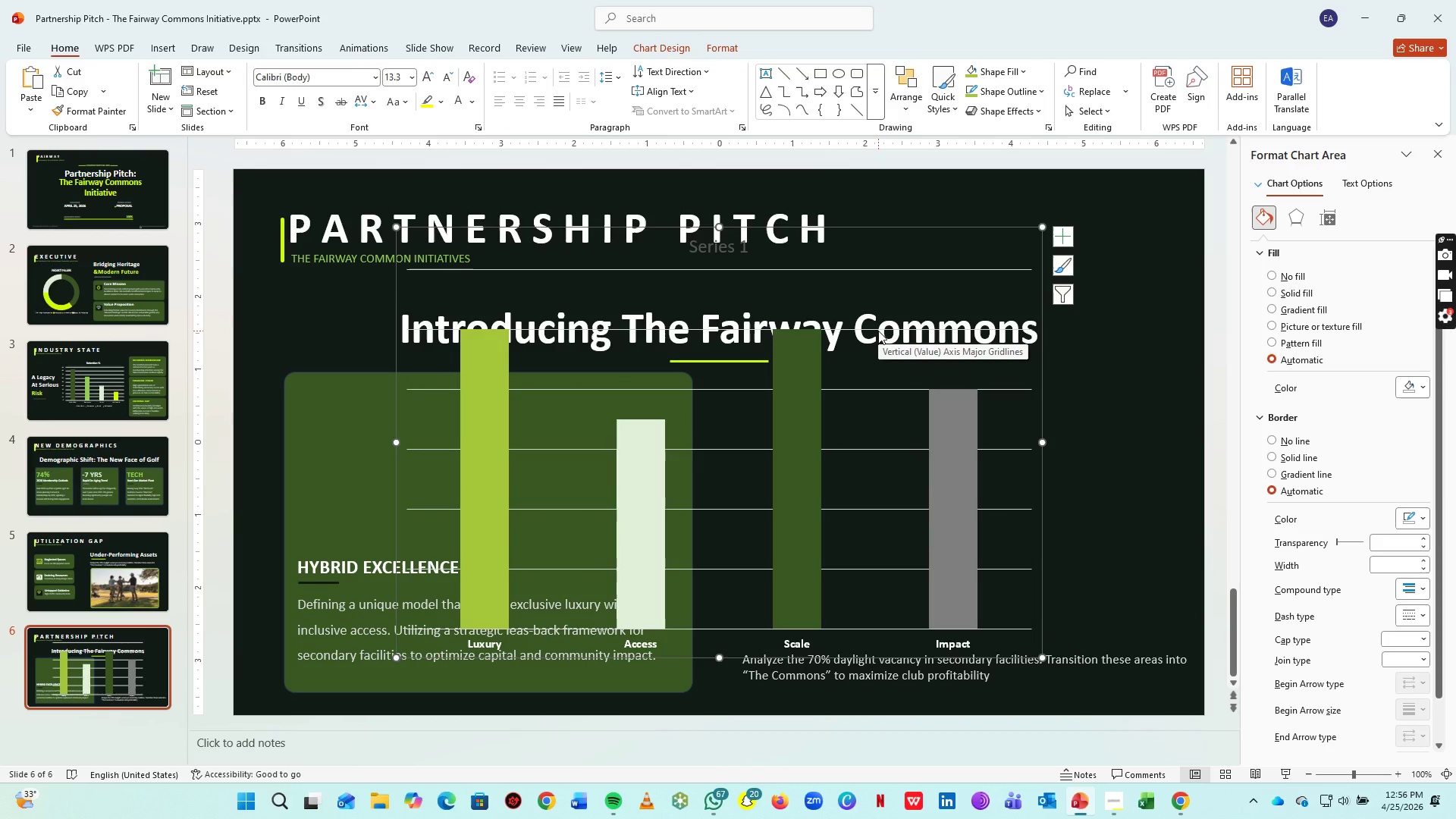 
right_click([878, 331])
 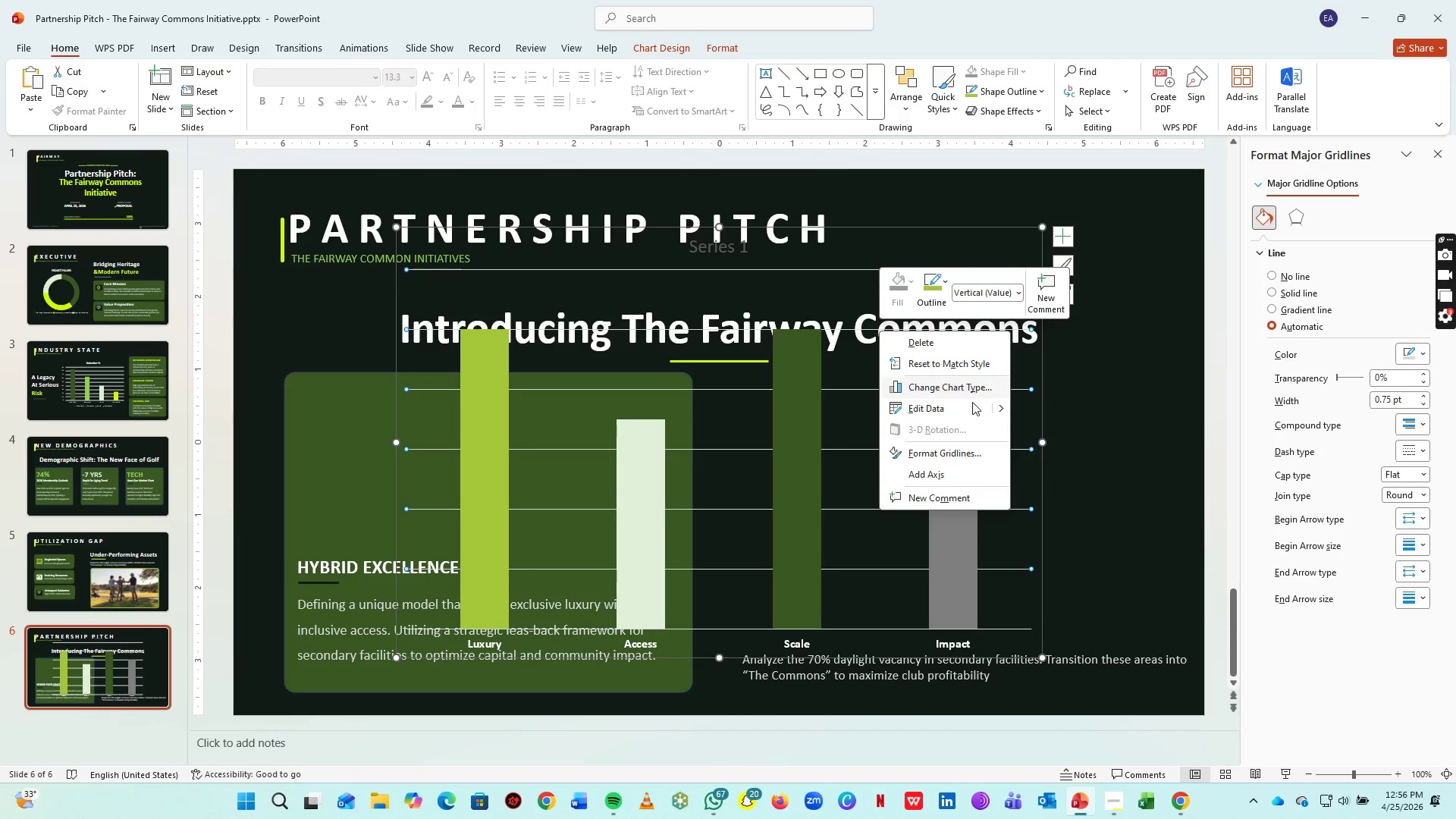 
left_click([966, 450])
 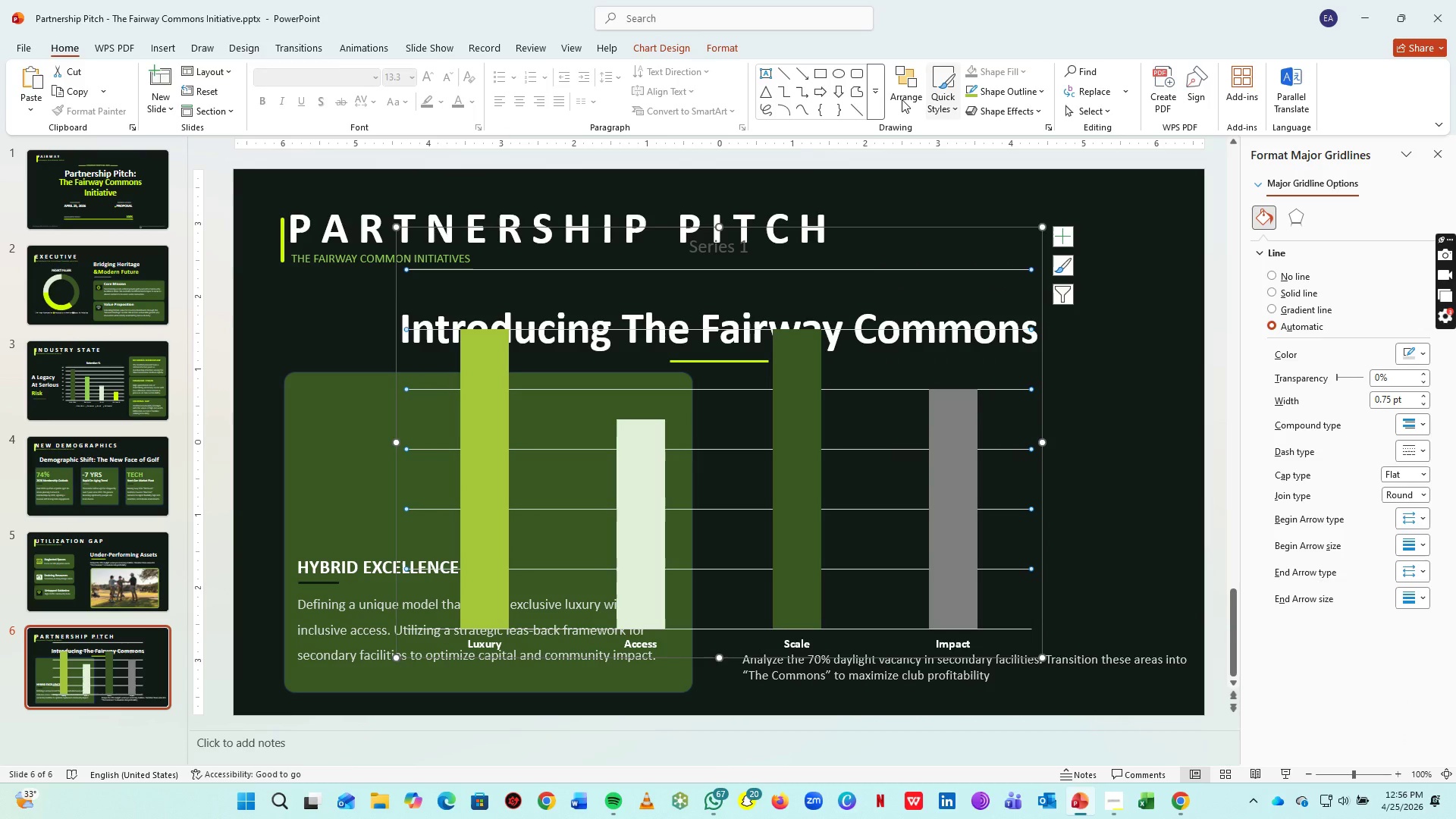 
left_click([665, 52])
 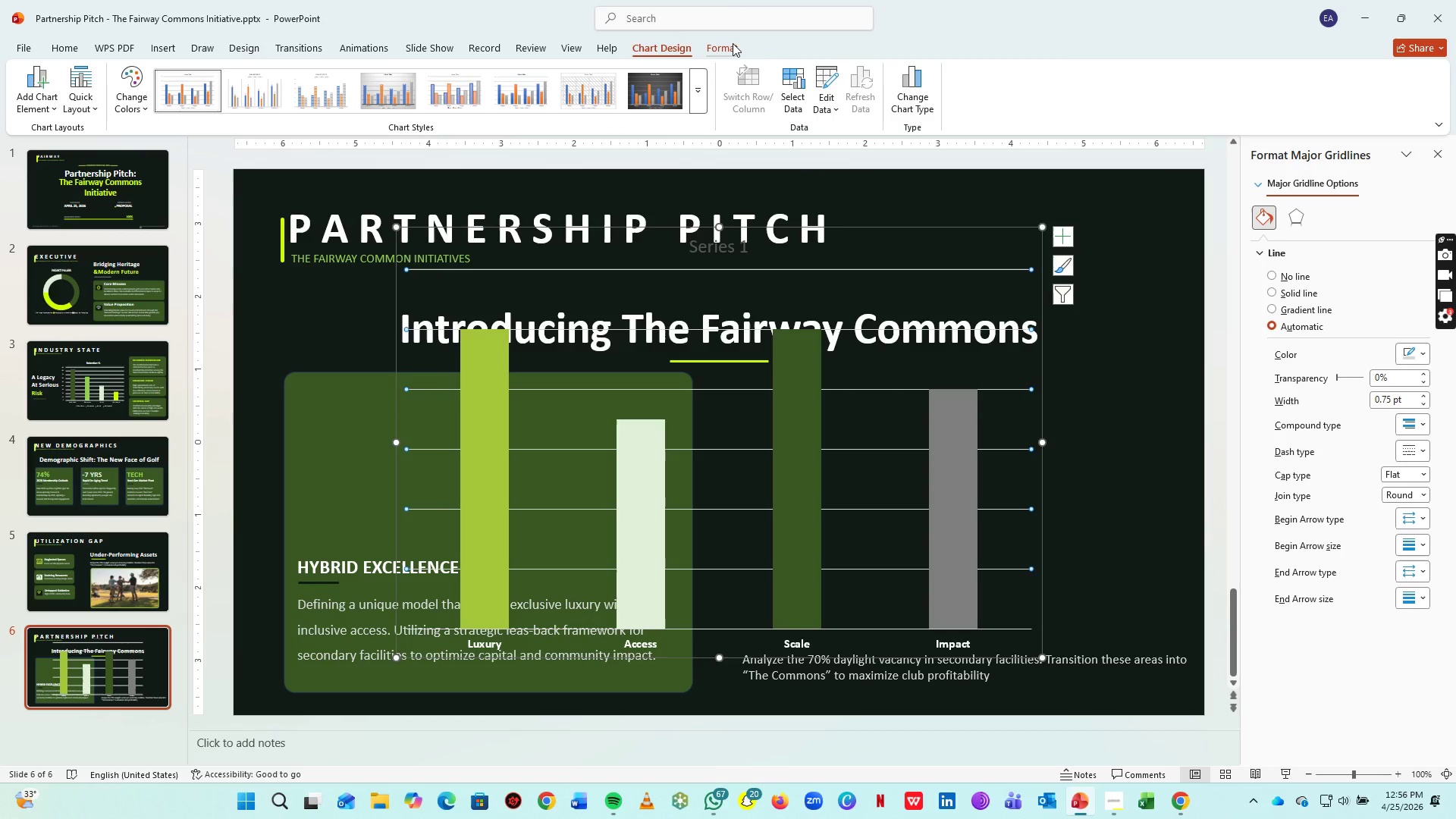 
left_click_drag(start_coordinate=[742, 43], to_coordinate=[1282, 281])
 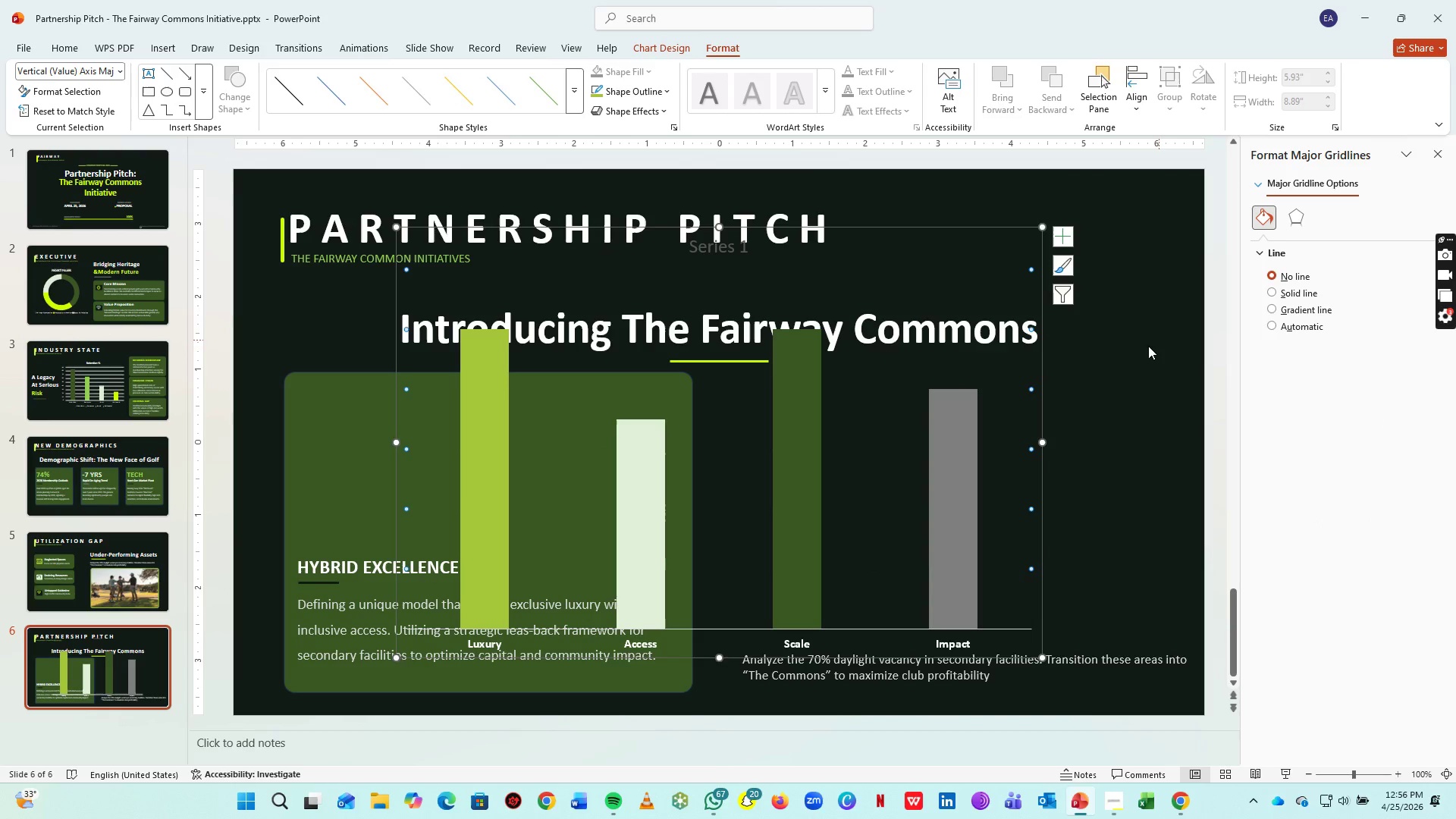 
left_click([1282, 281])
 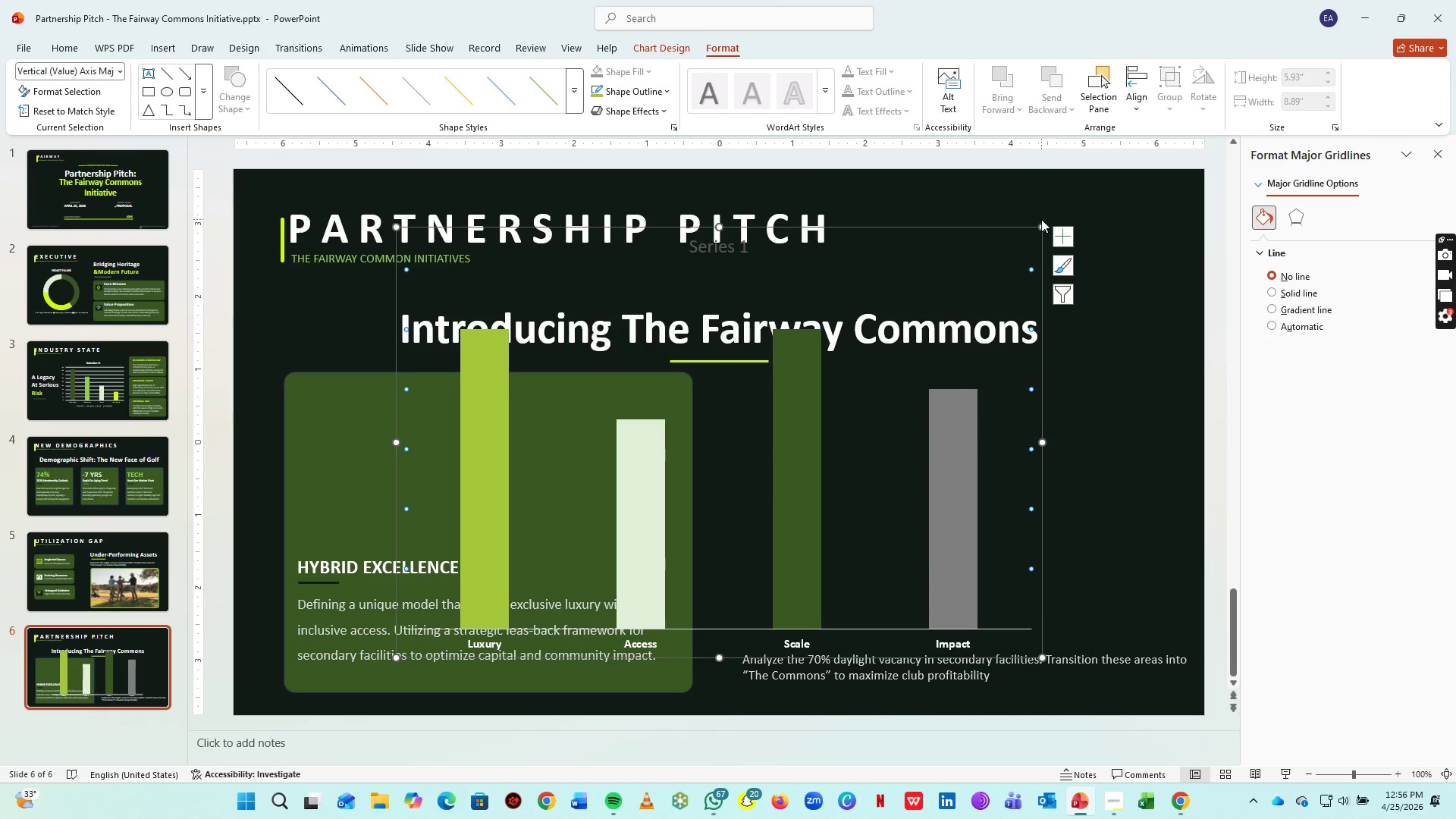 
left_click_drag(start_coordinate=[1043, 227], to_coordinate=[867, 464])
 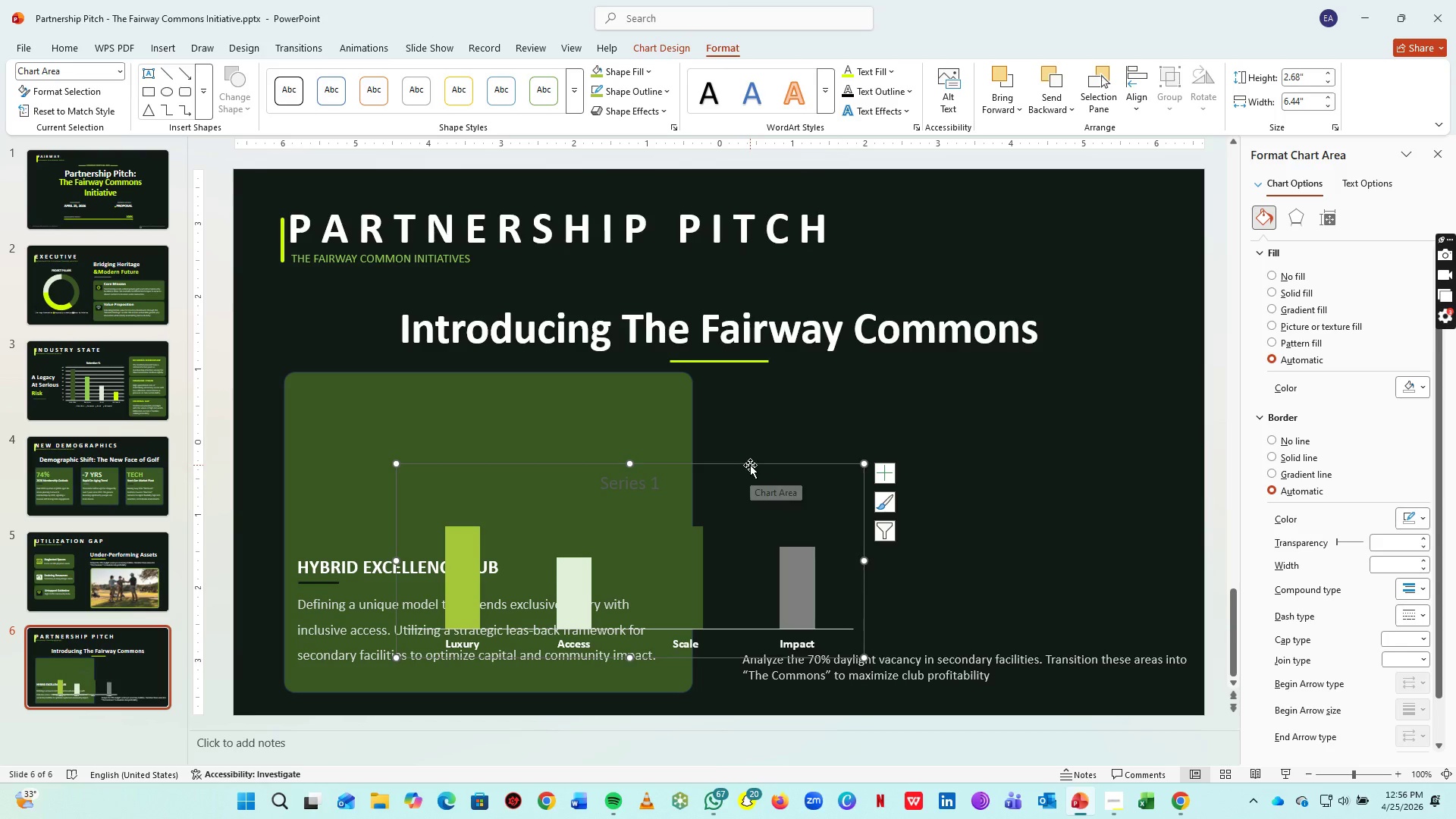 
left_click_drag(start_coordinate=[749, 463], to_coordinate=[611, 353])
 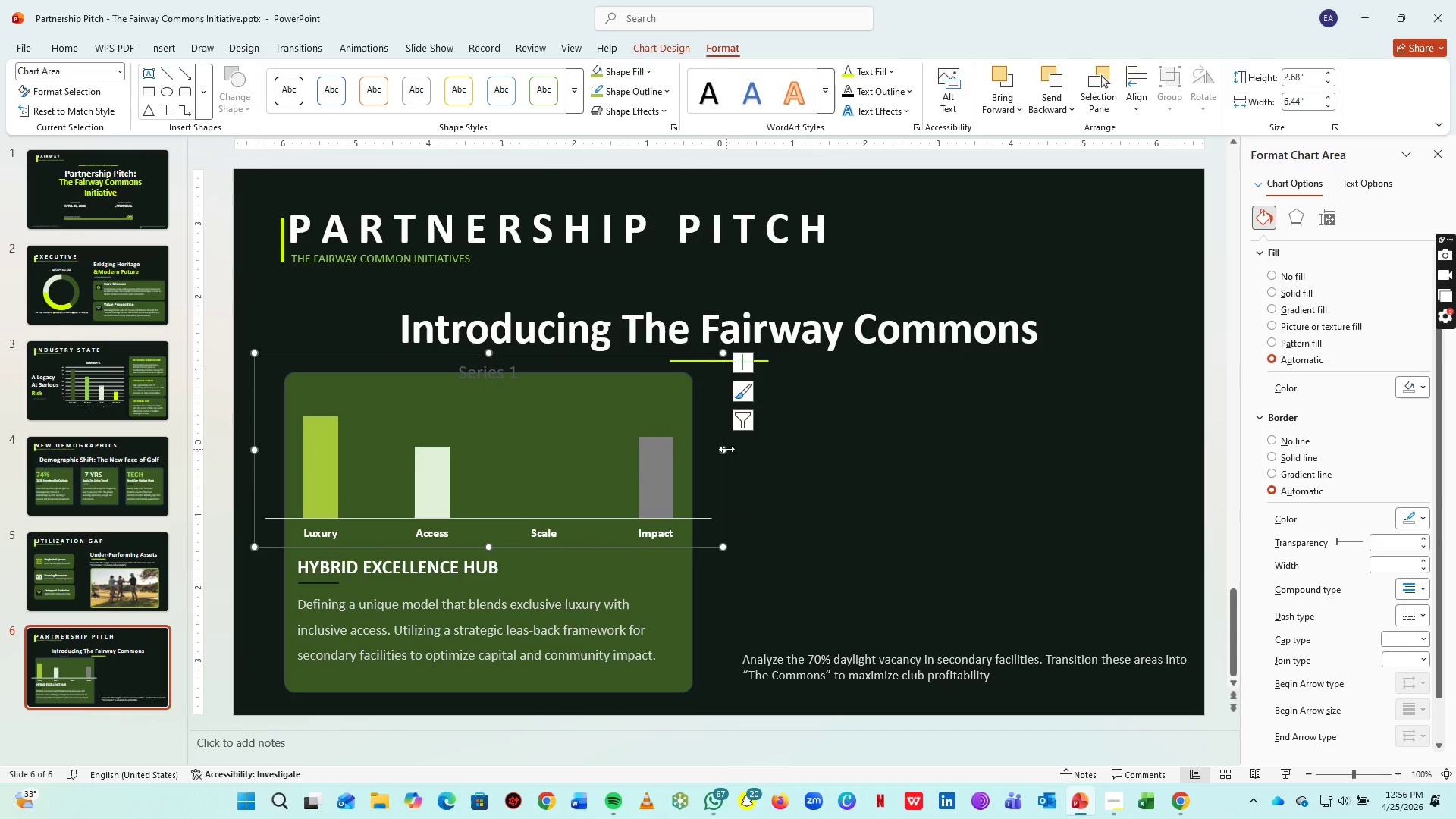 
left_click_drag(start_coordinate=[726, 449], to_coordinate=[689, 445])
 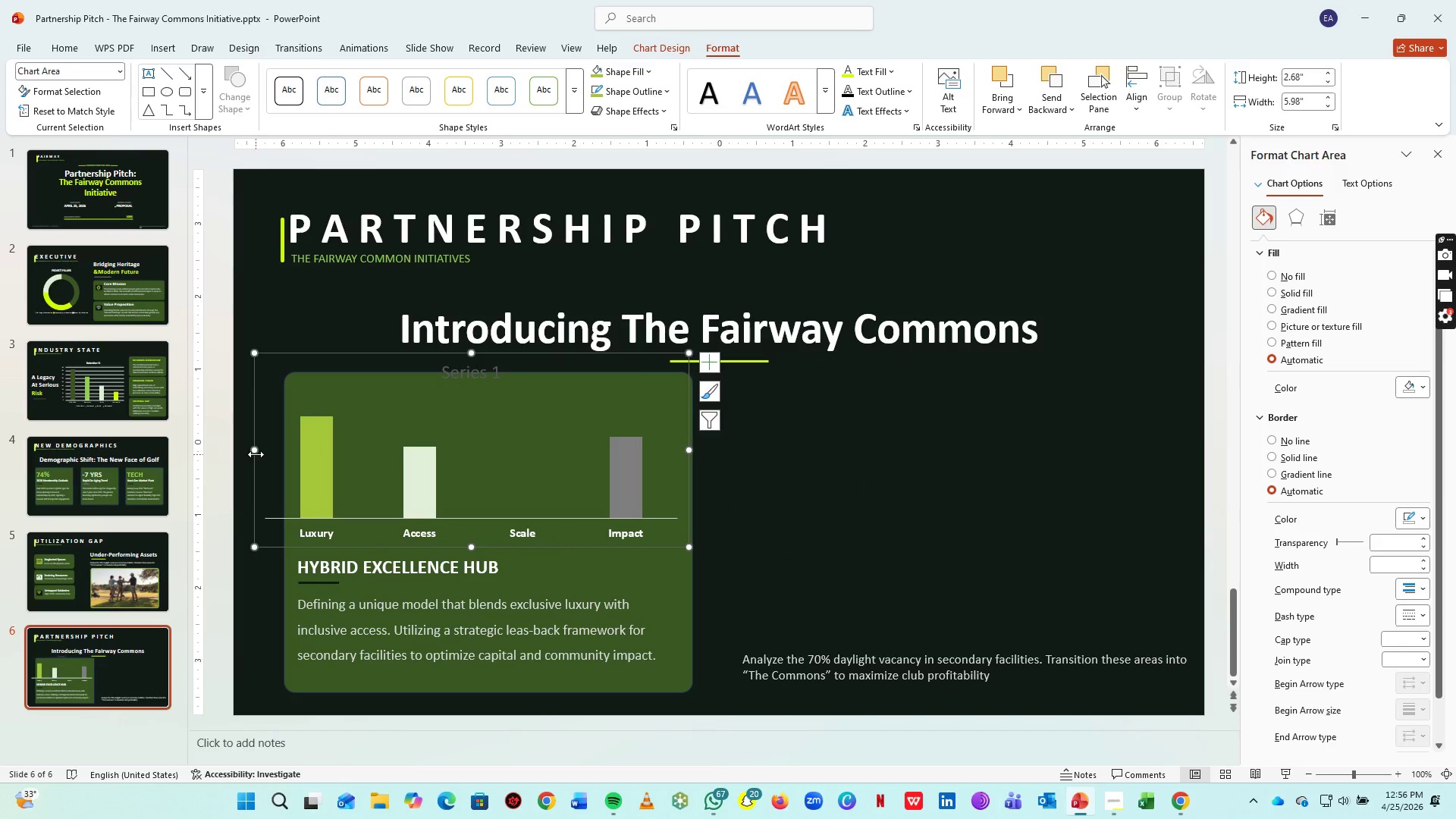 
left_click_drag(start_coordinate=[251, 452], to_coordinate=[292, 450])
 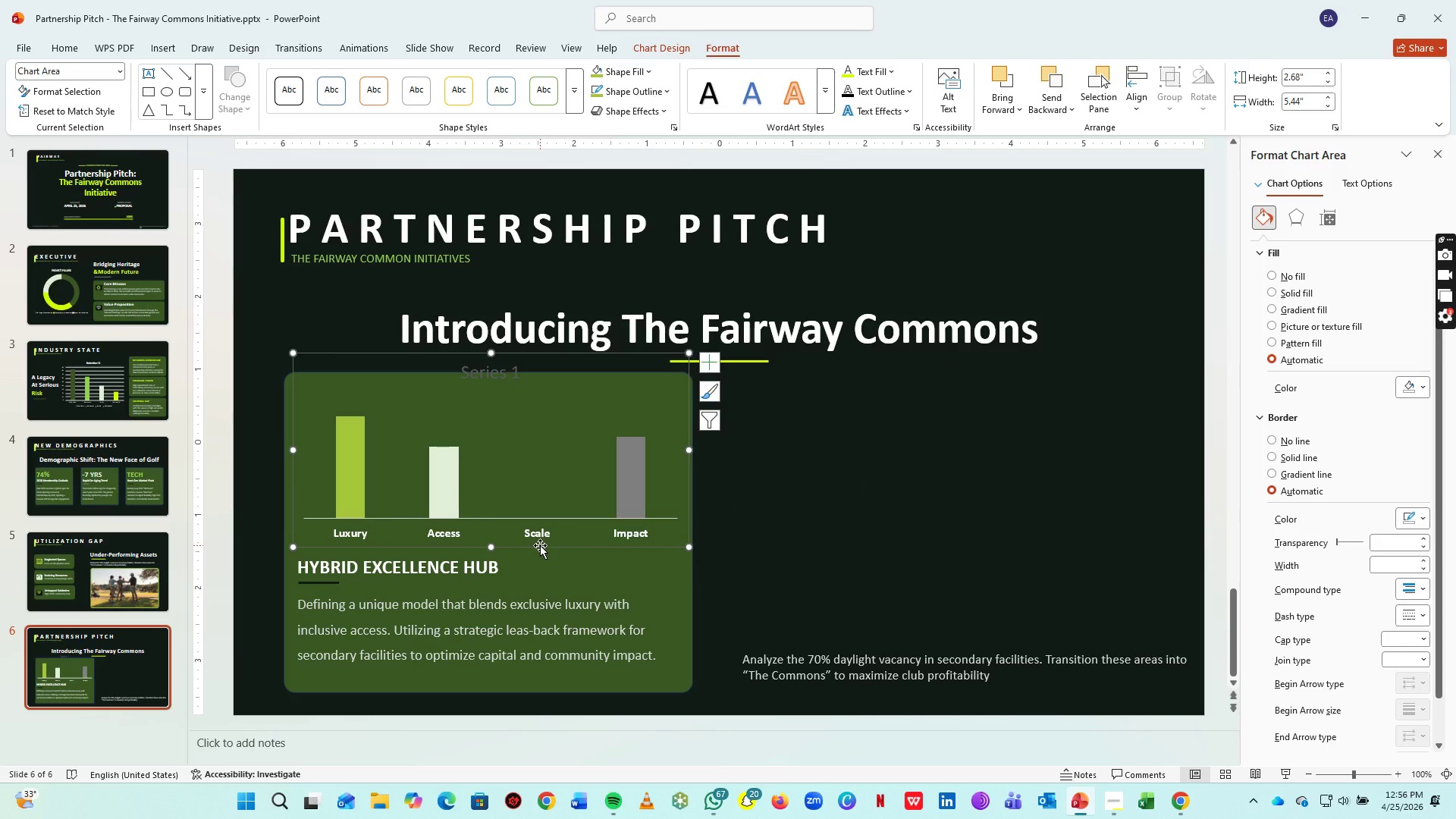 
left_click_drag(start_coordinate=[540, 545], to_coordinate=[536, 544])
 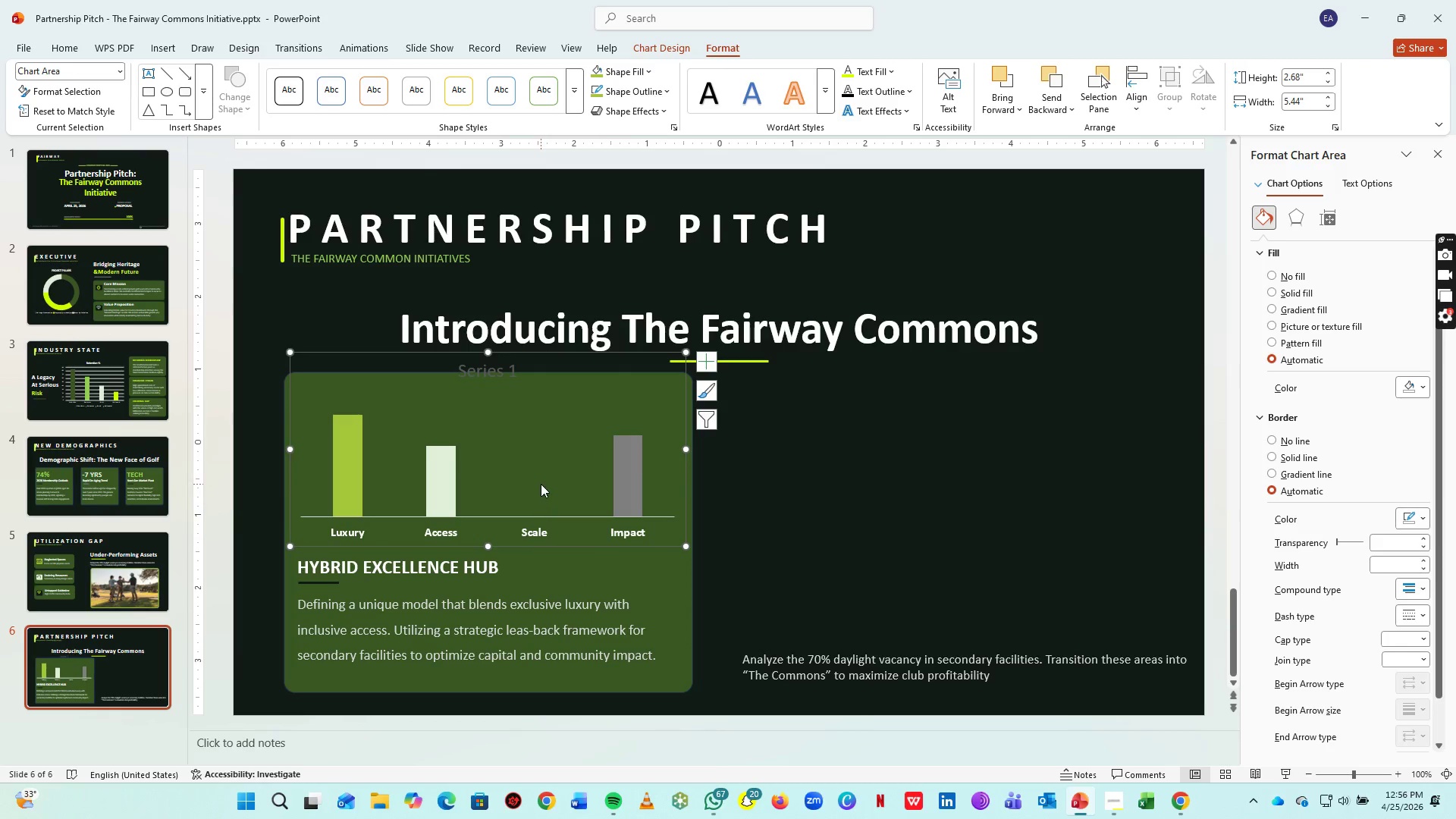 
left_click([541, 484])
 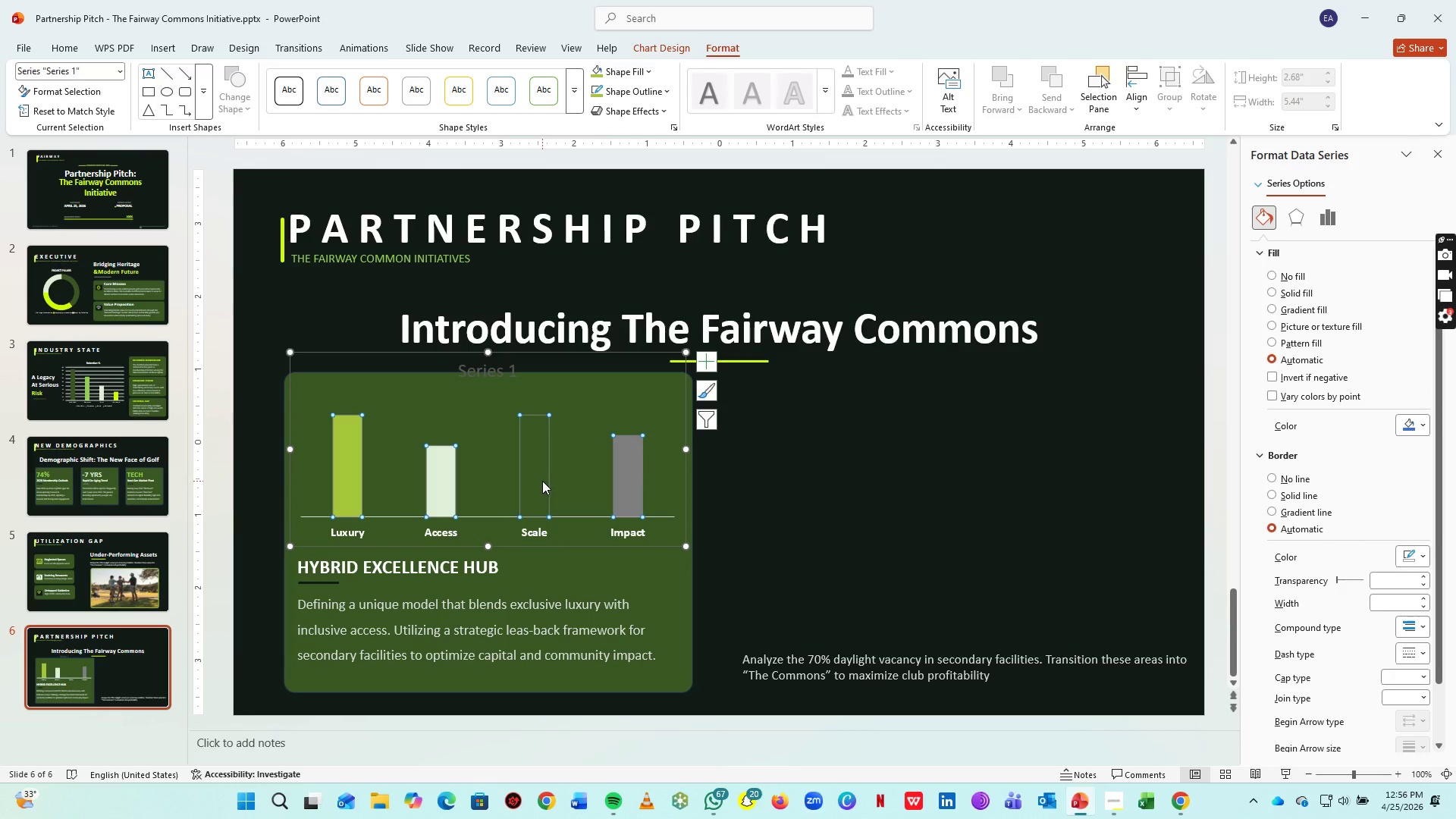 
left_click([542, 481])
 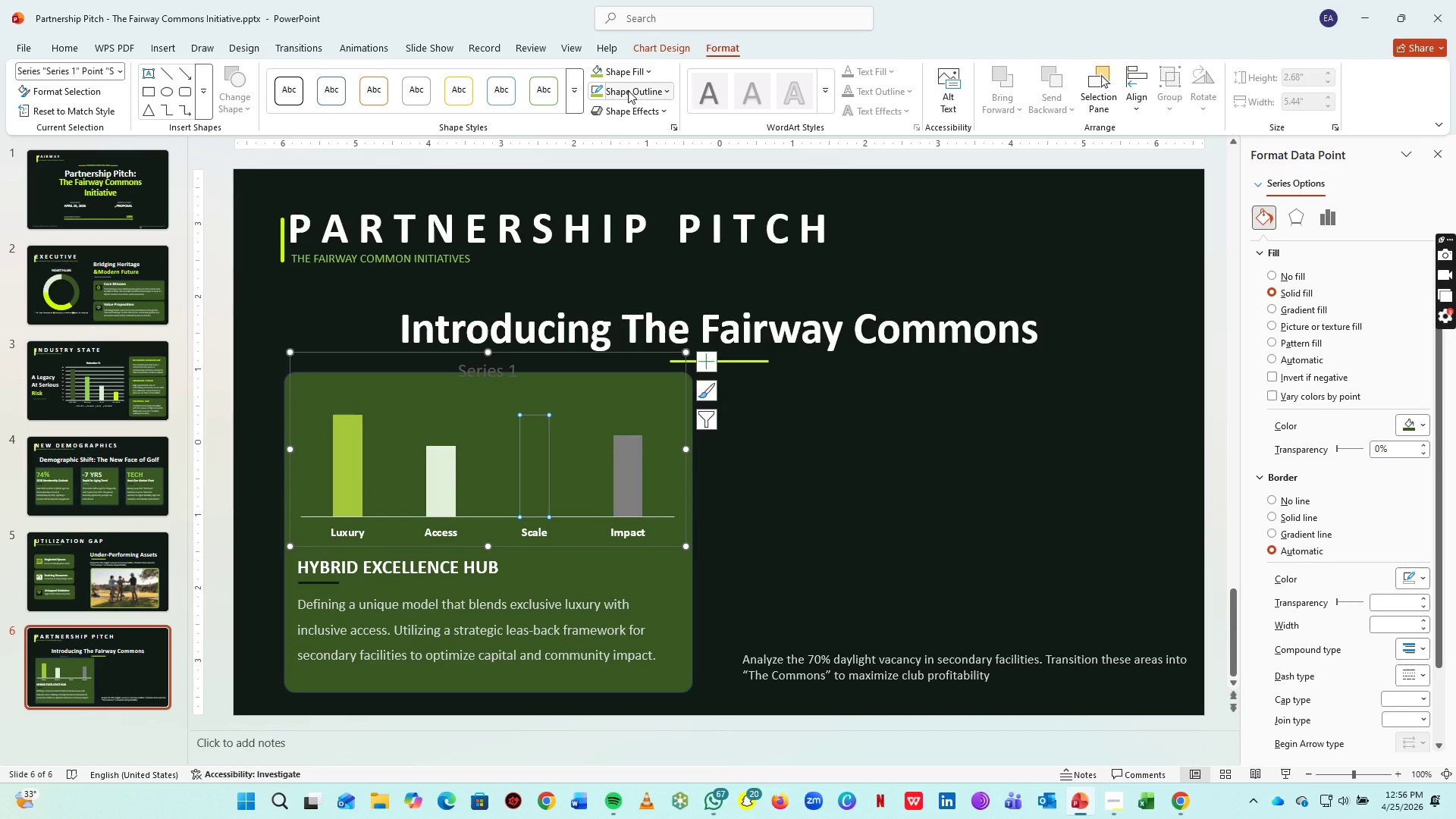 
left_click([634, 67])
 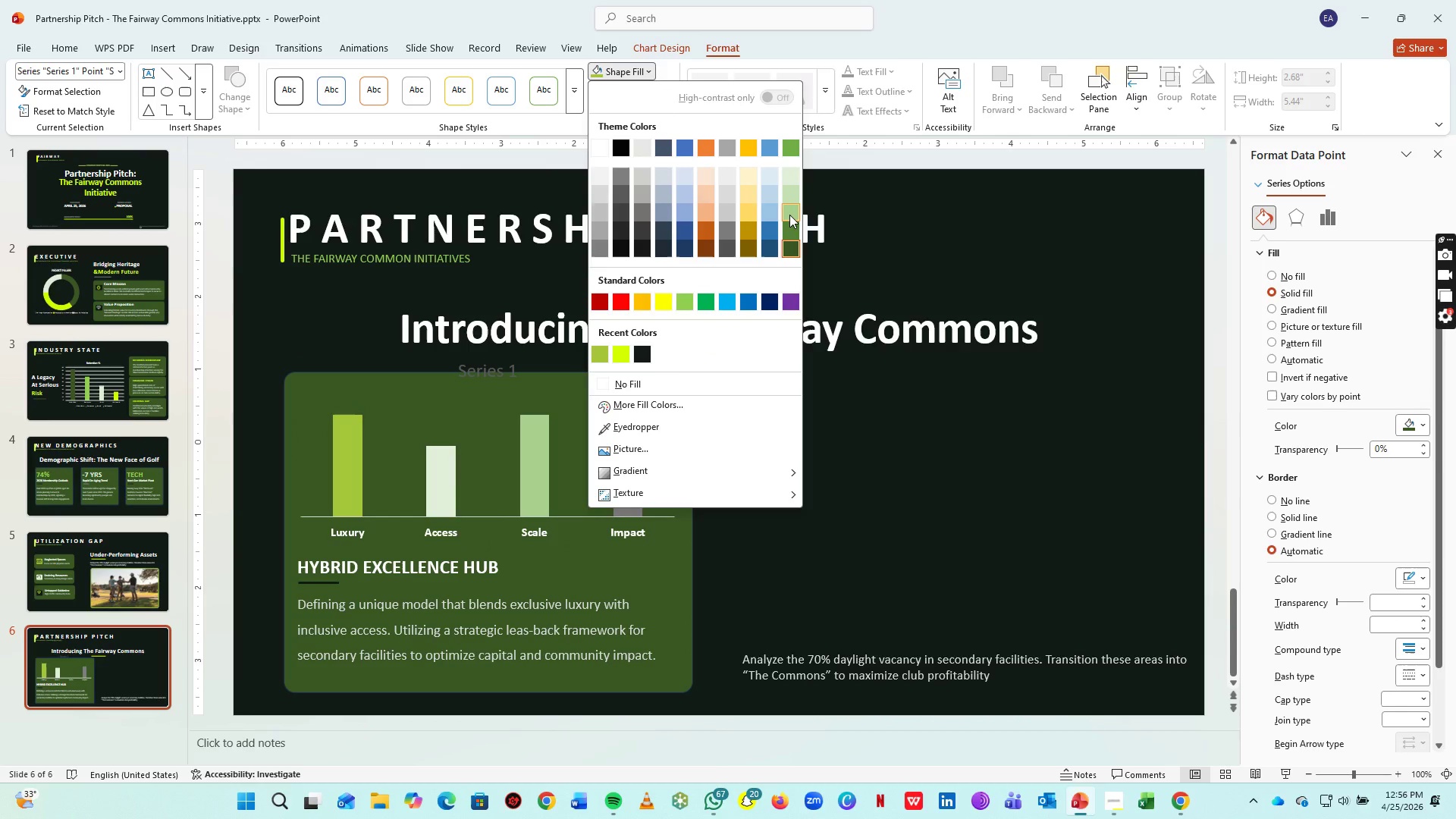 
left_click([789, 215])
 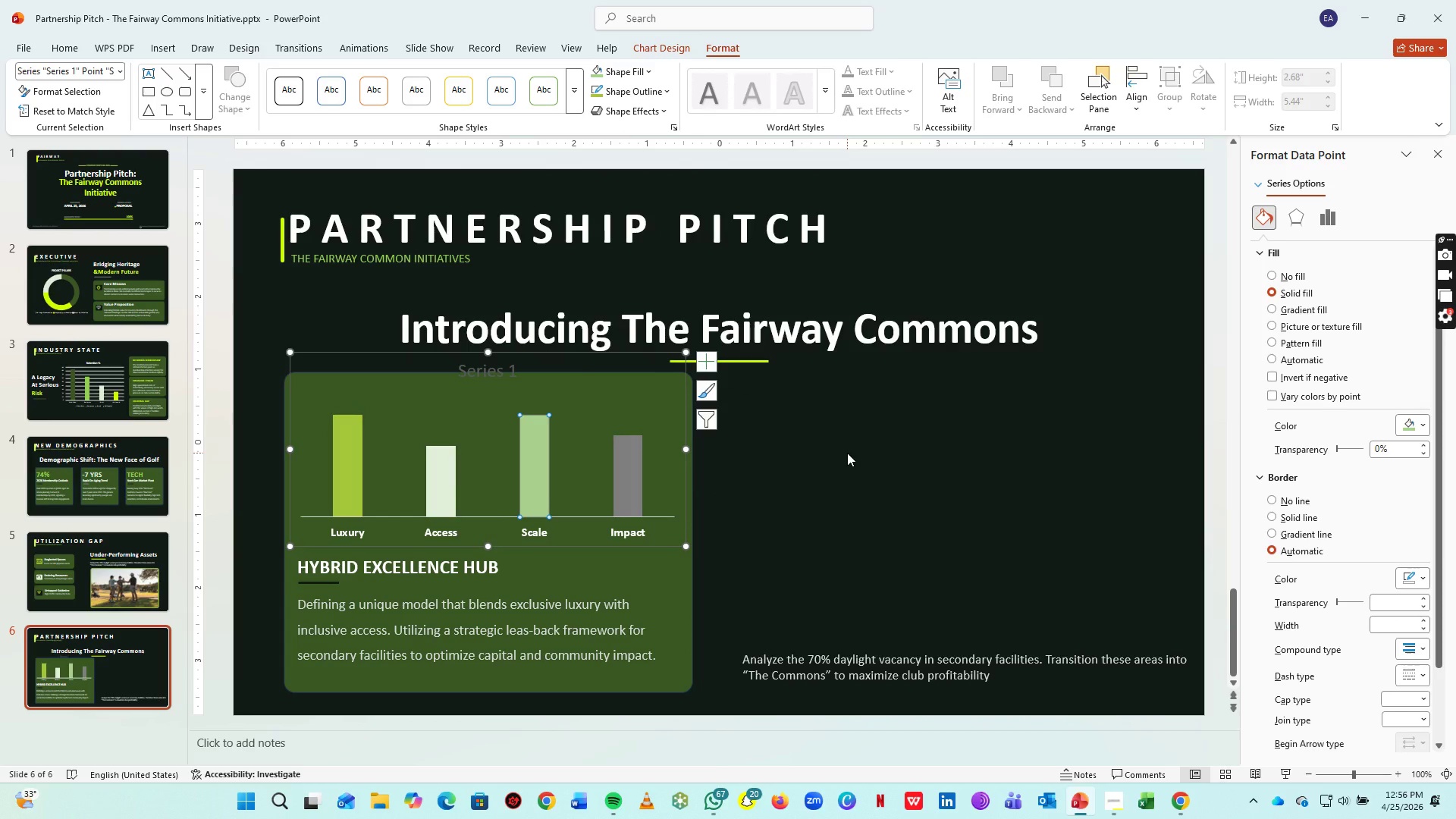 
left_click([847, 453])
 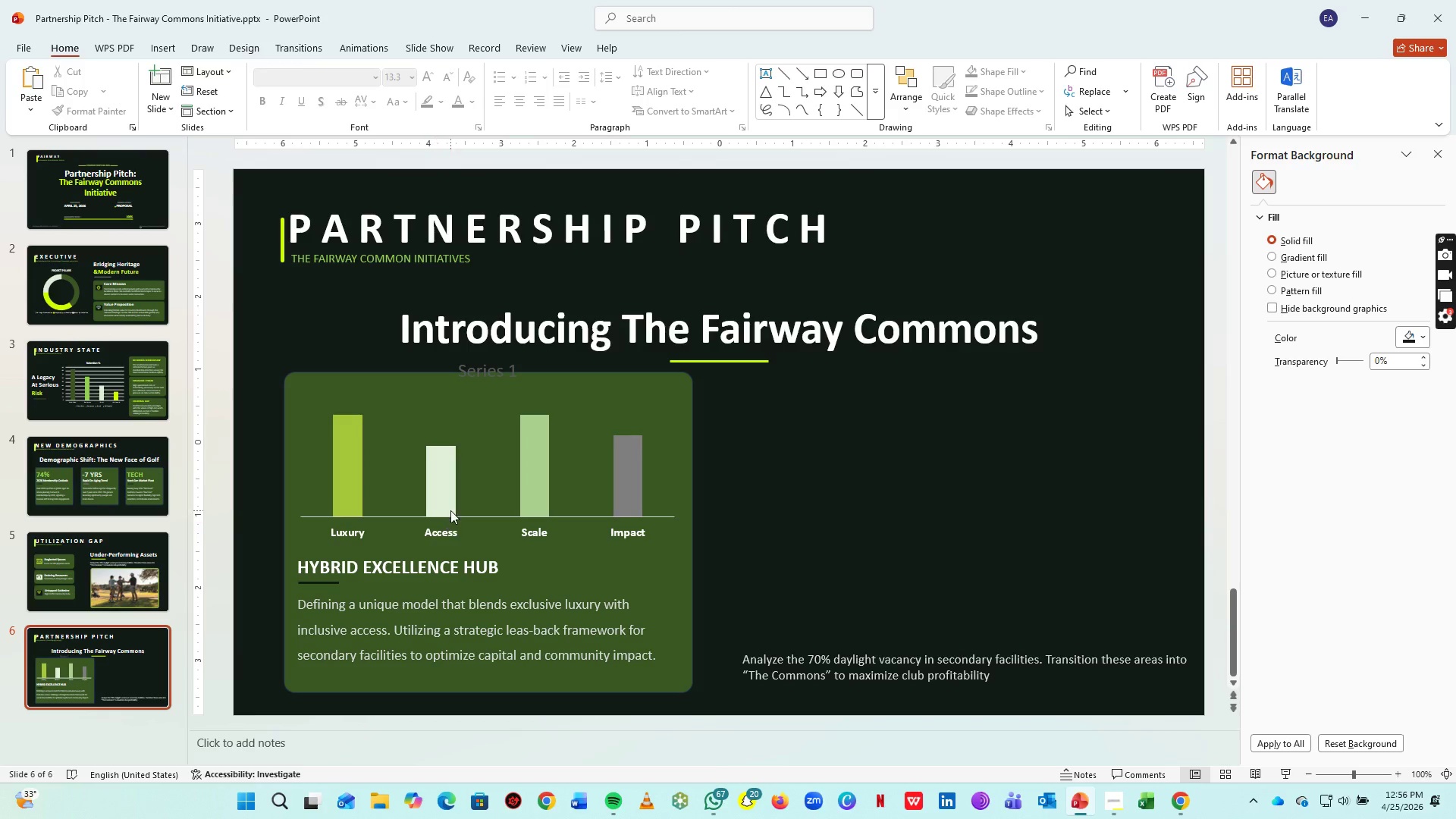 
left_click([497, 509])
 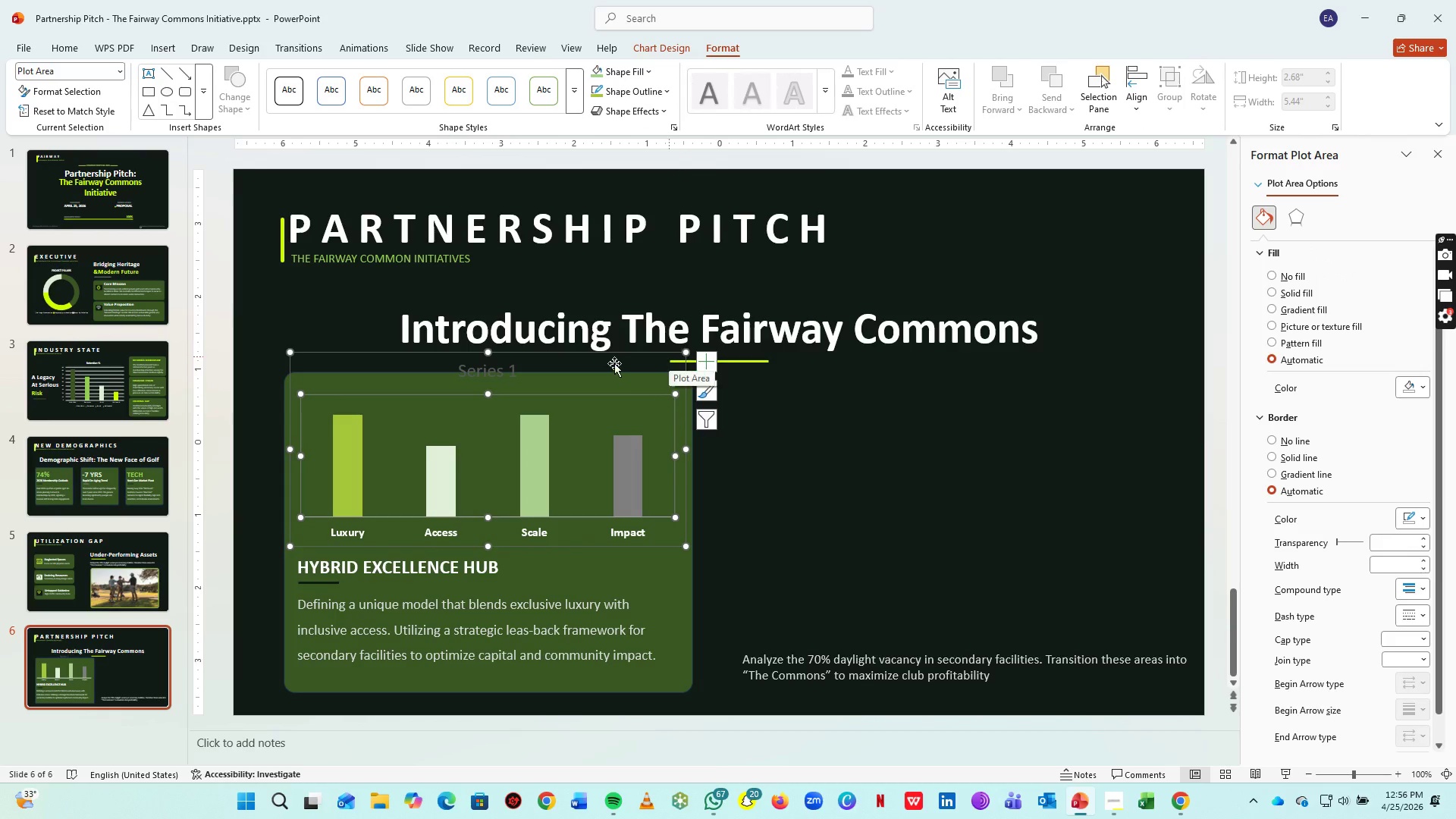 
left_click([487, 375])
 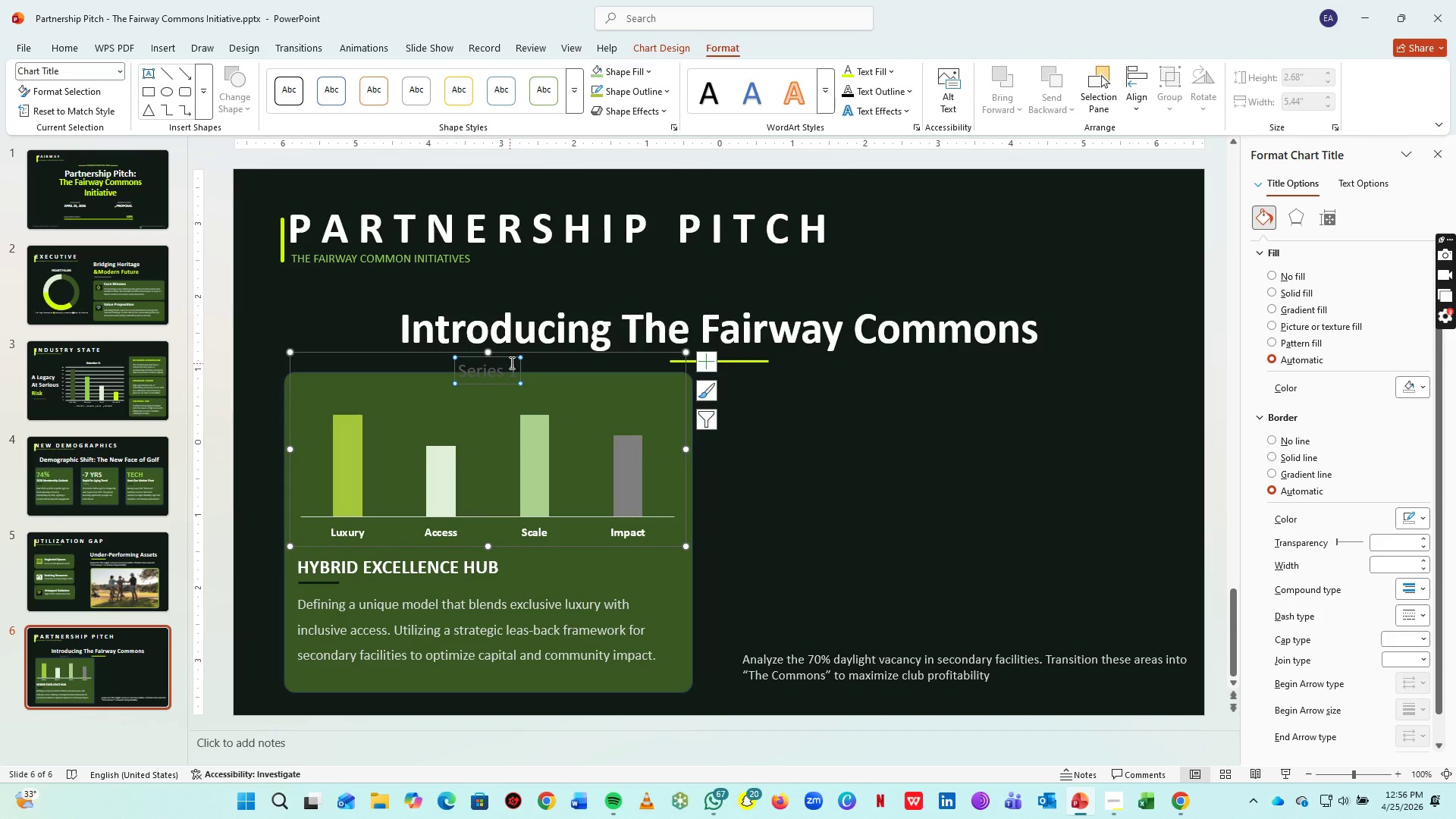 
key(Delete)
 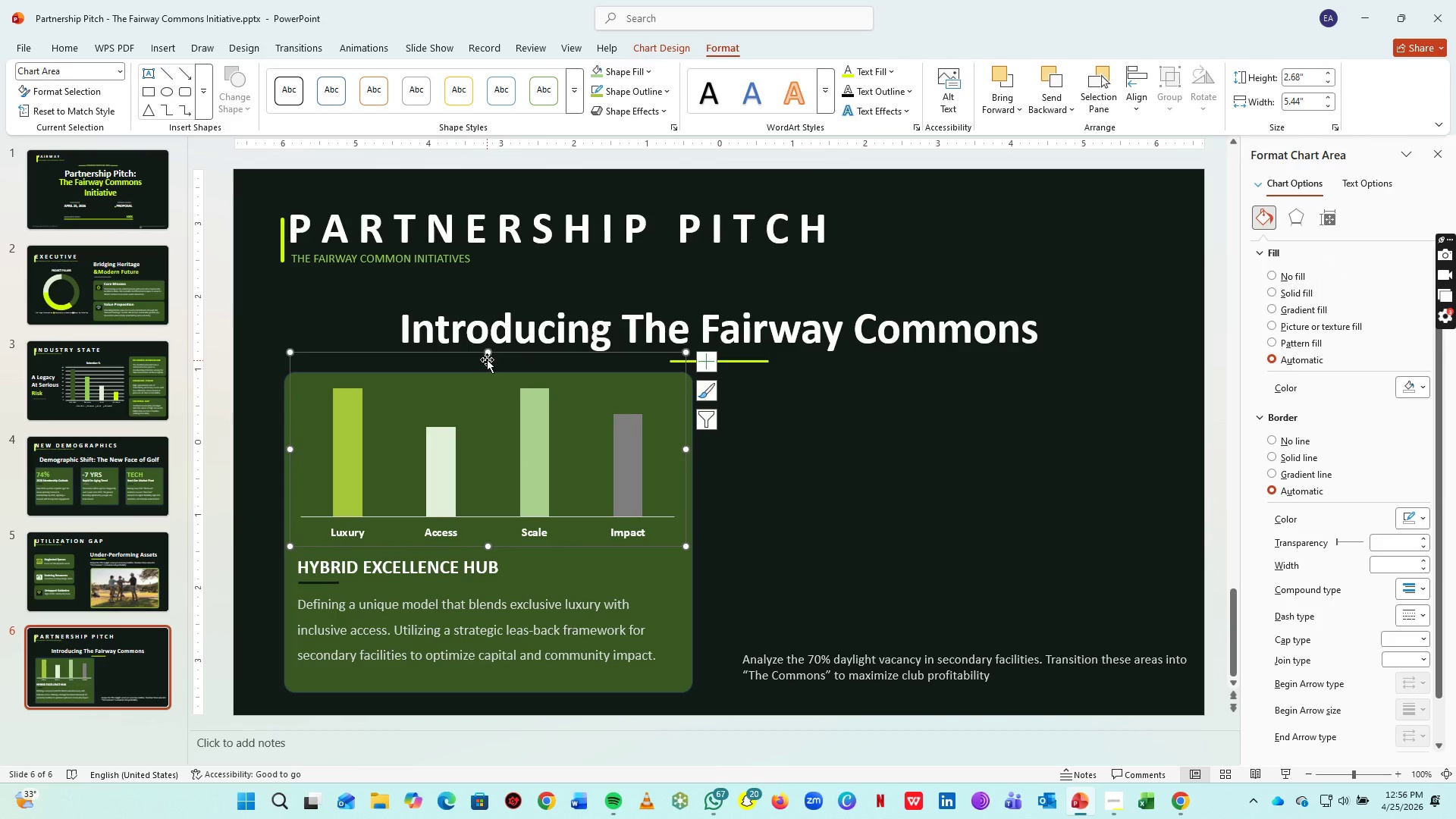 
left_click_drag(start_coordinate=[488, 353], to_coordinate=[485, 373])
 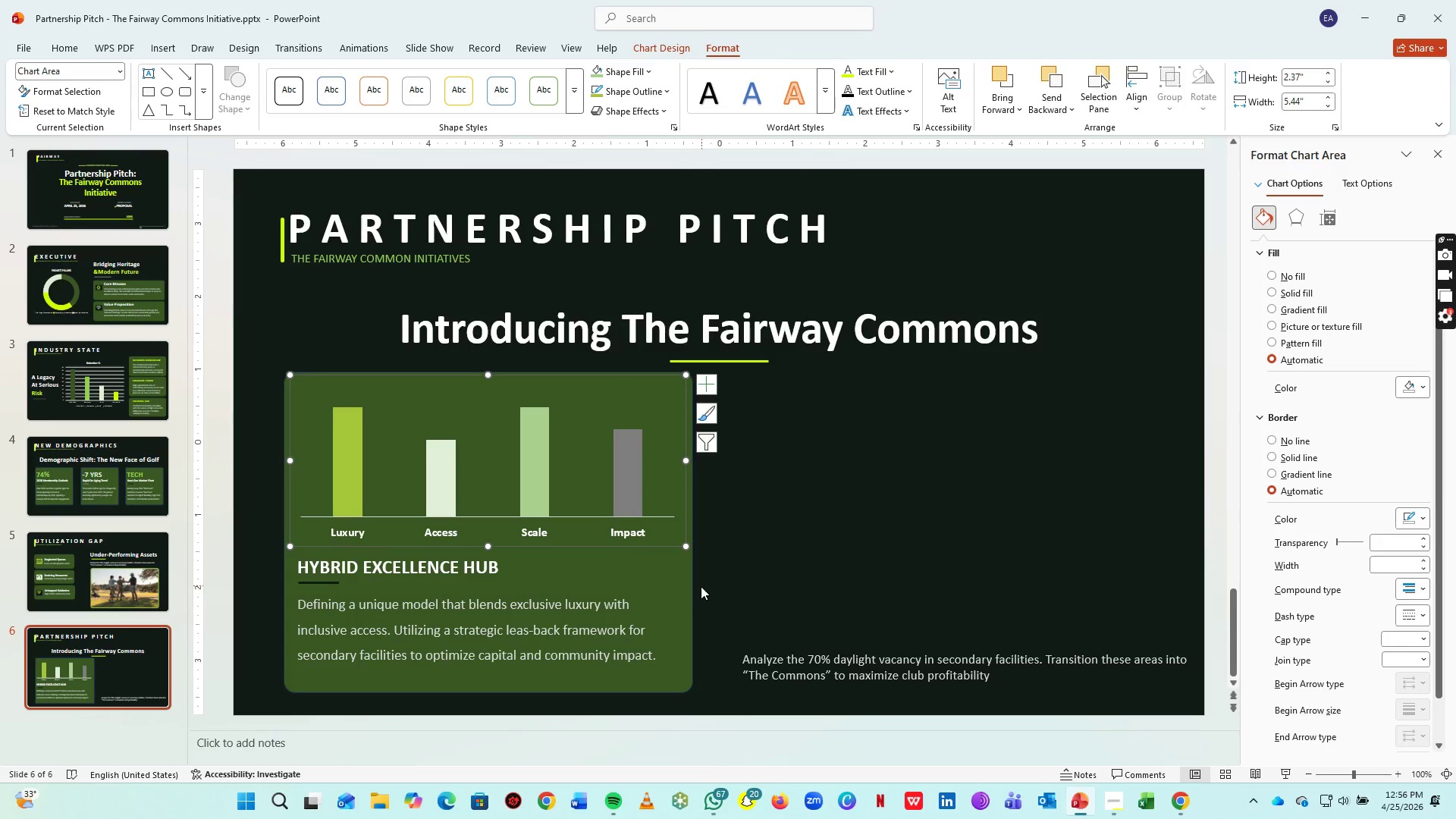 
hold_key(key=ShiftLeft, duration=1.5)
left_click([656, 573])
 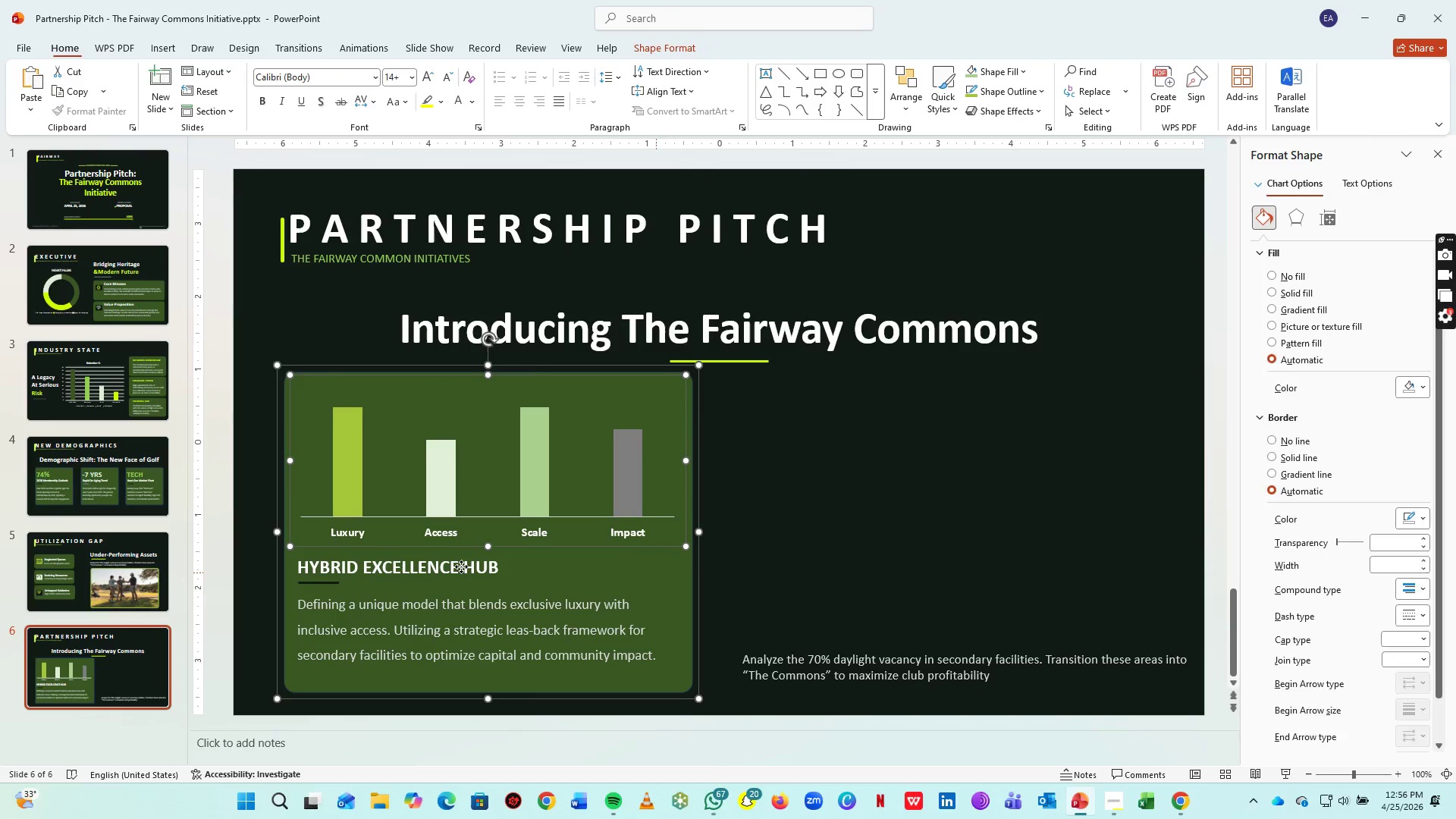 
hold_key(key=ShiftLeft, duration=0.91)
 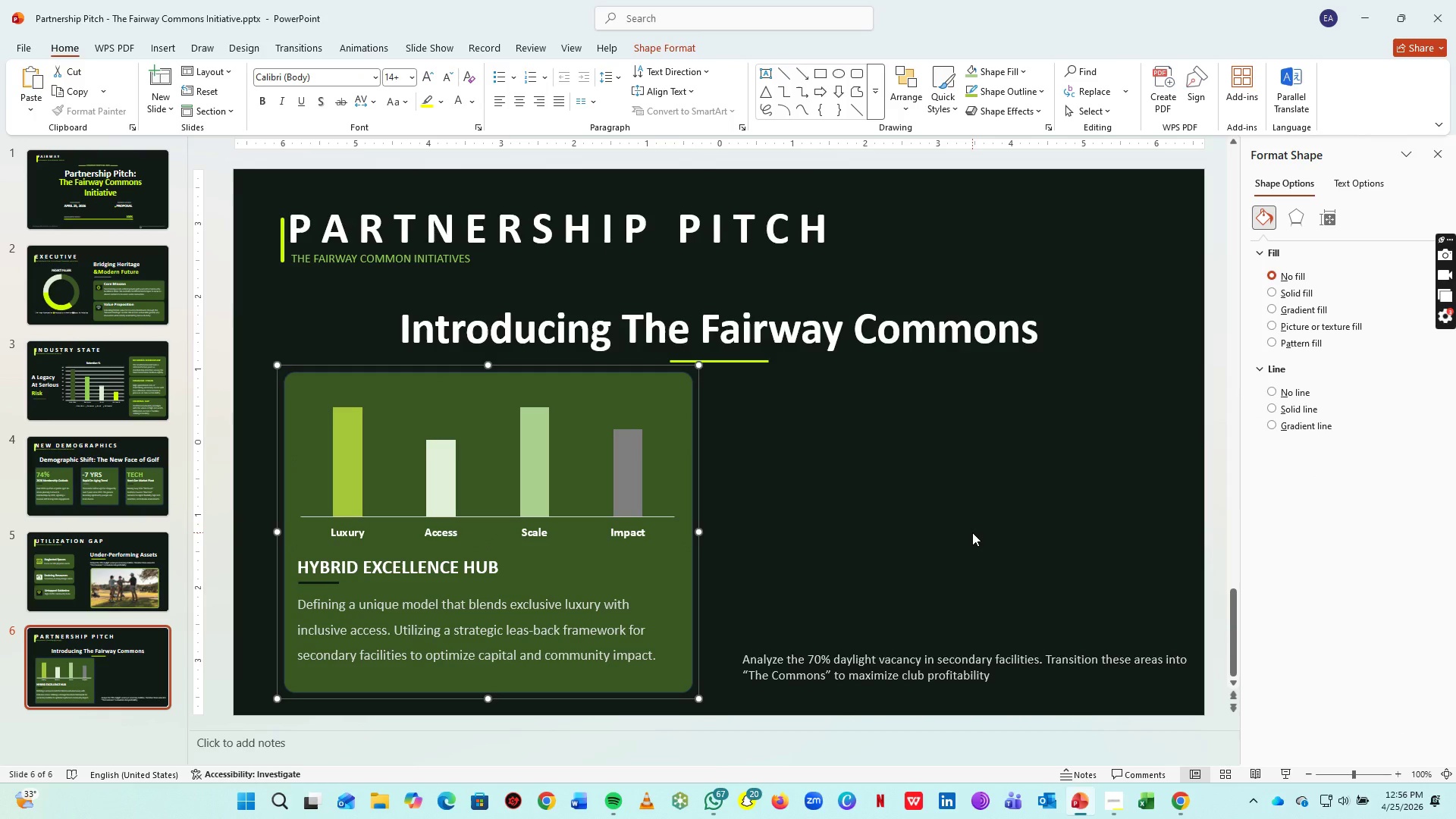 
key(Control+G)
 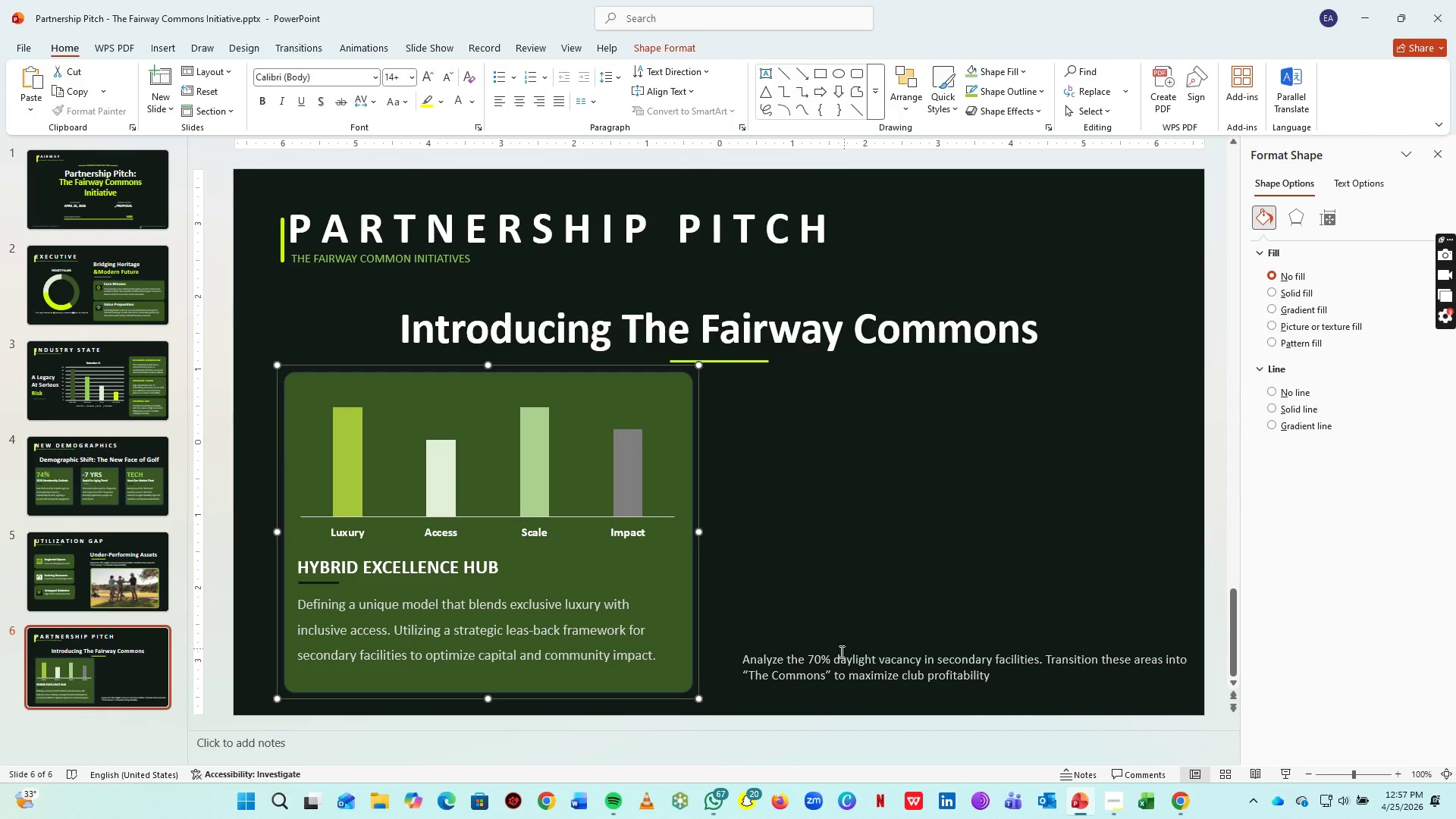 
left_click([823, 673])
 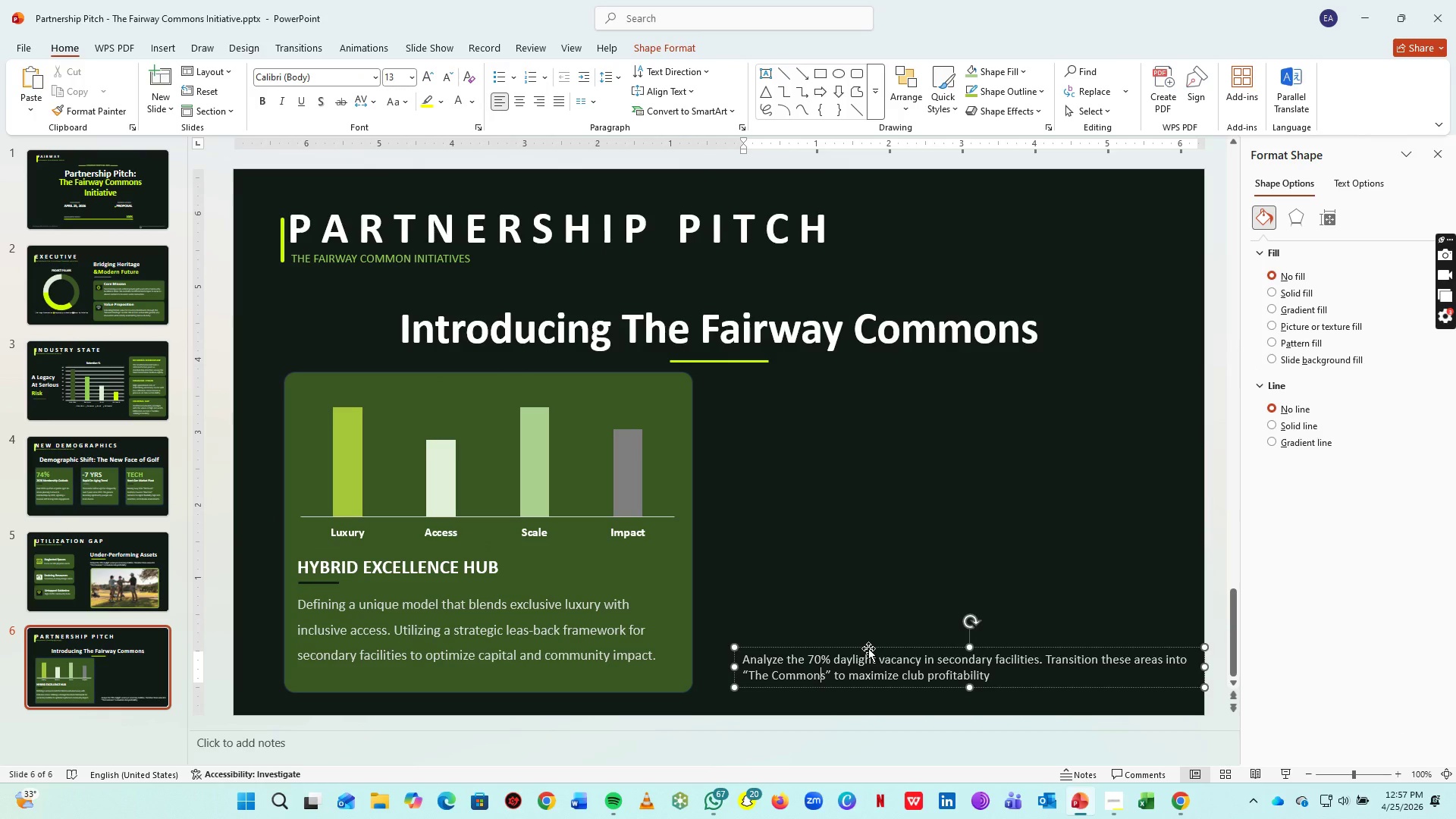 
left_click([868, 649])
 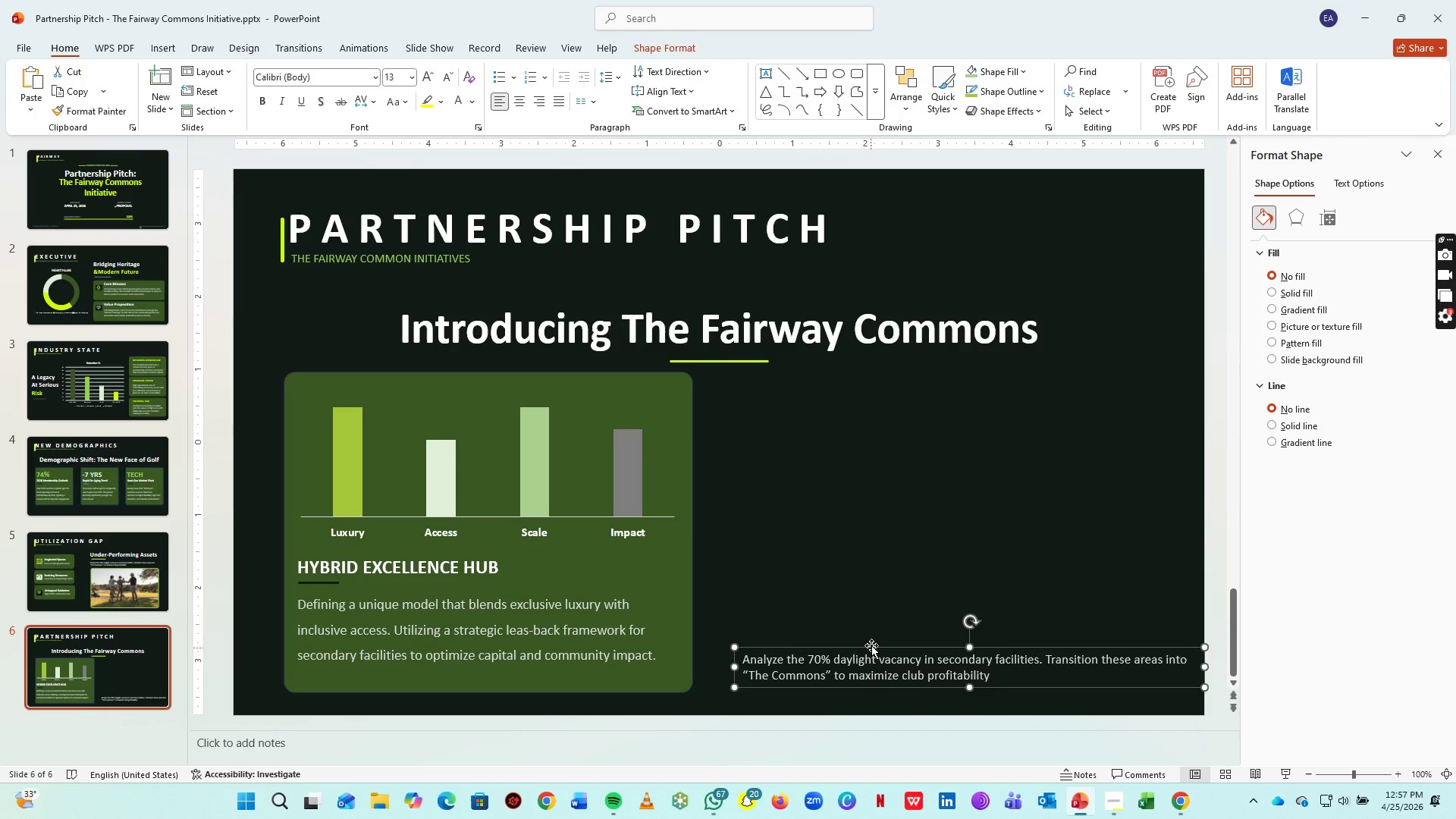 
key(Delete)
 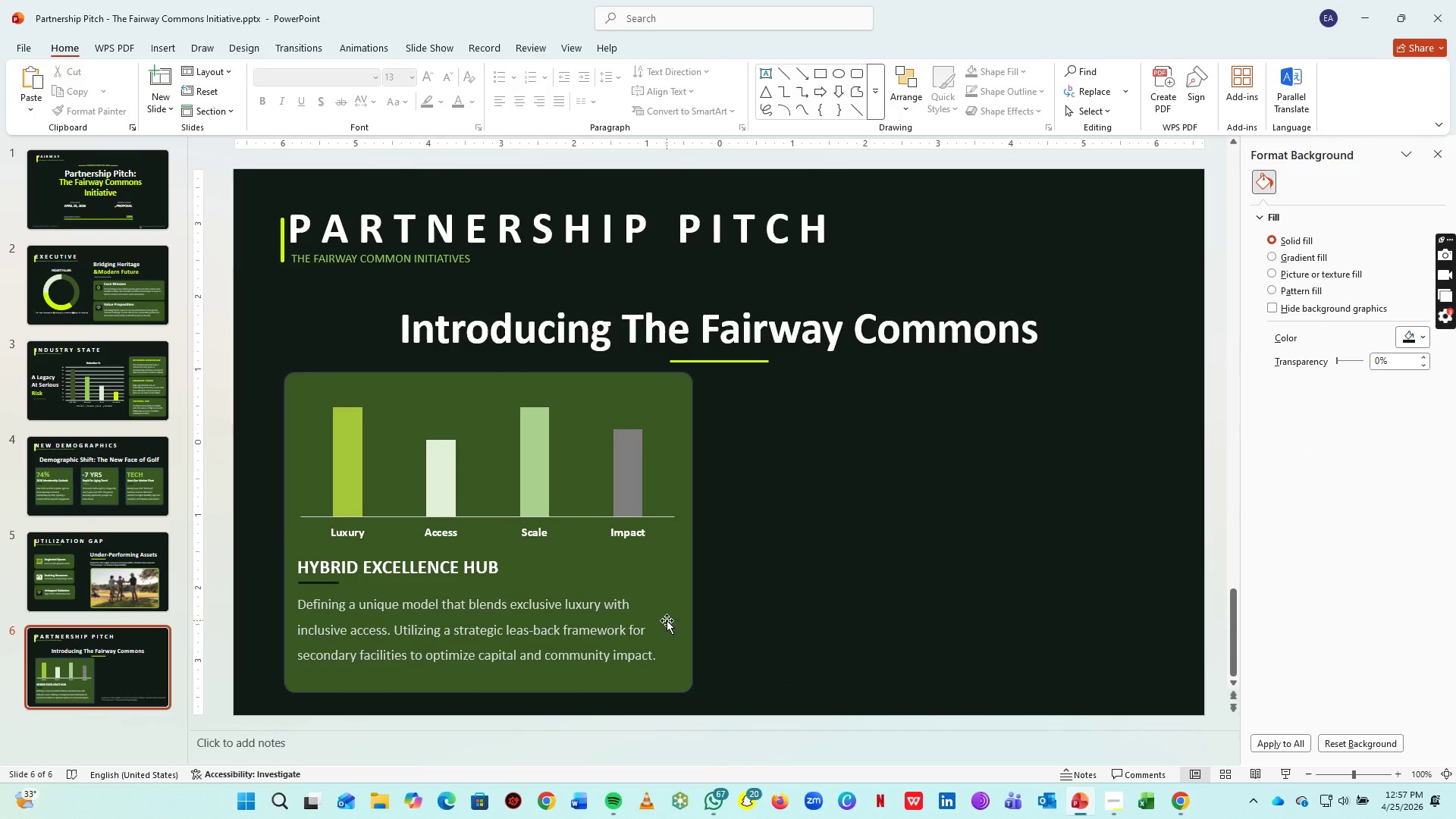 
left_click([667, 620])
 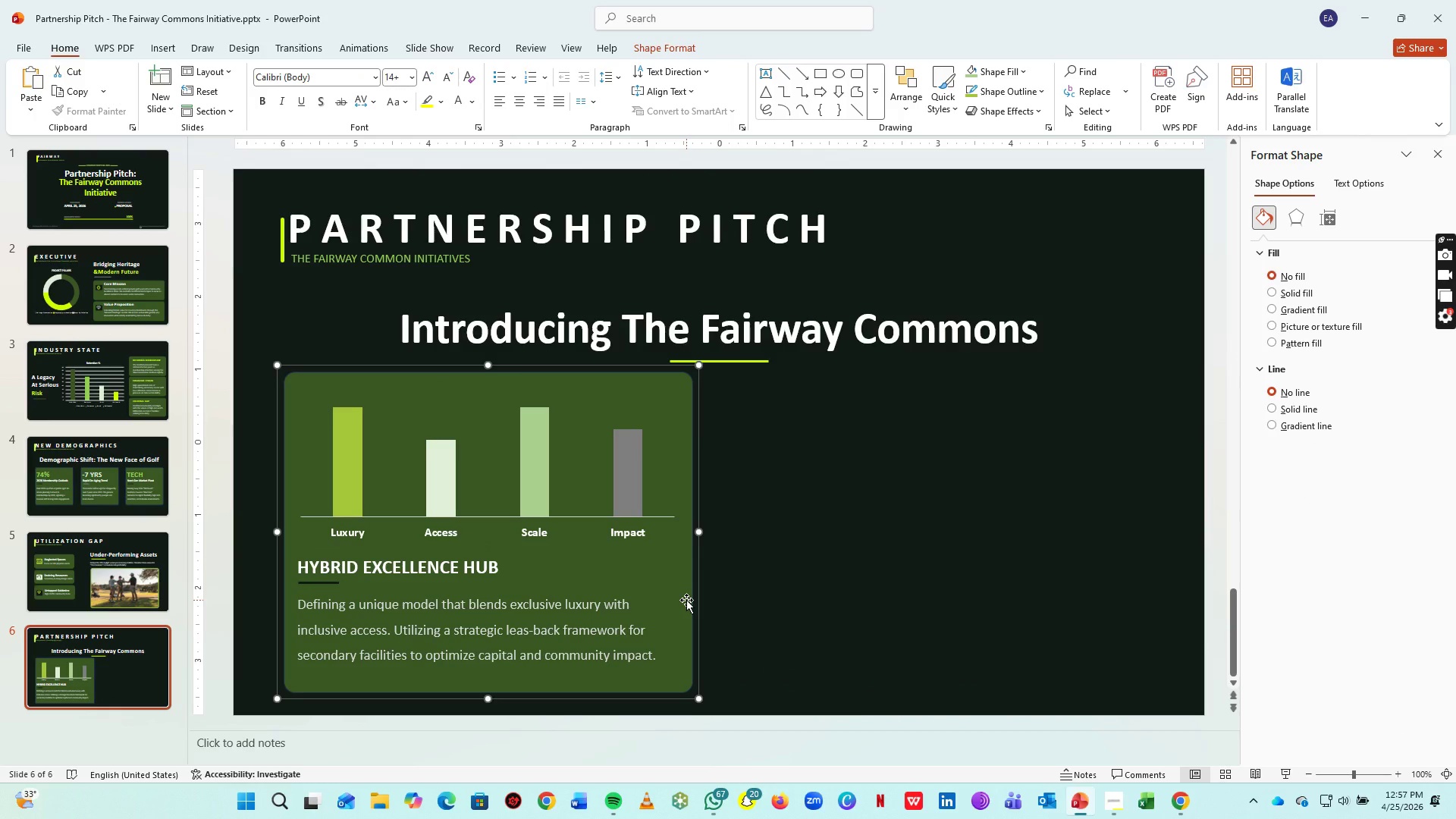 
key(Control+C)
 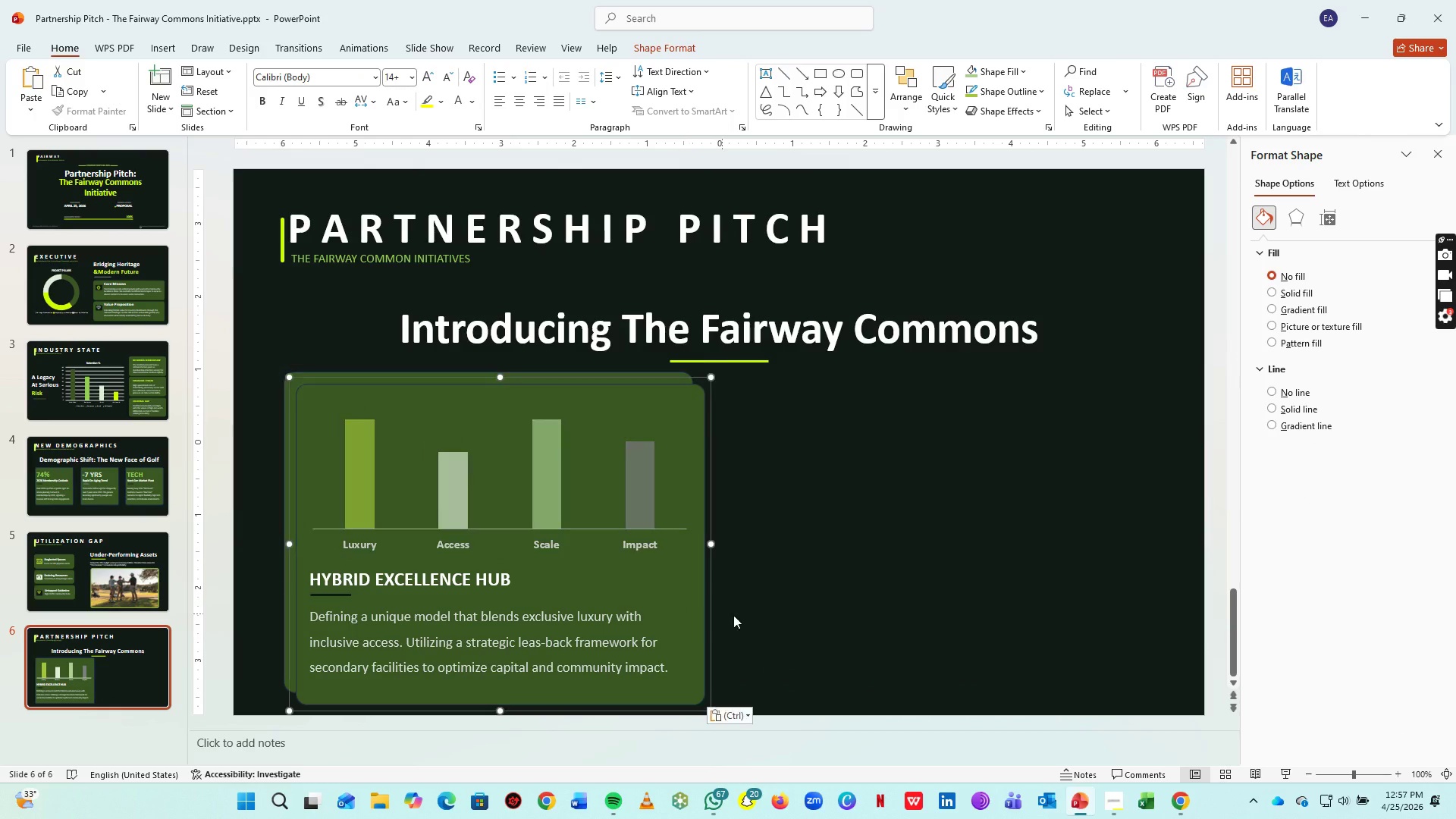 
key(Control+V)
 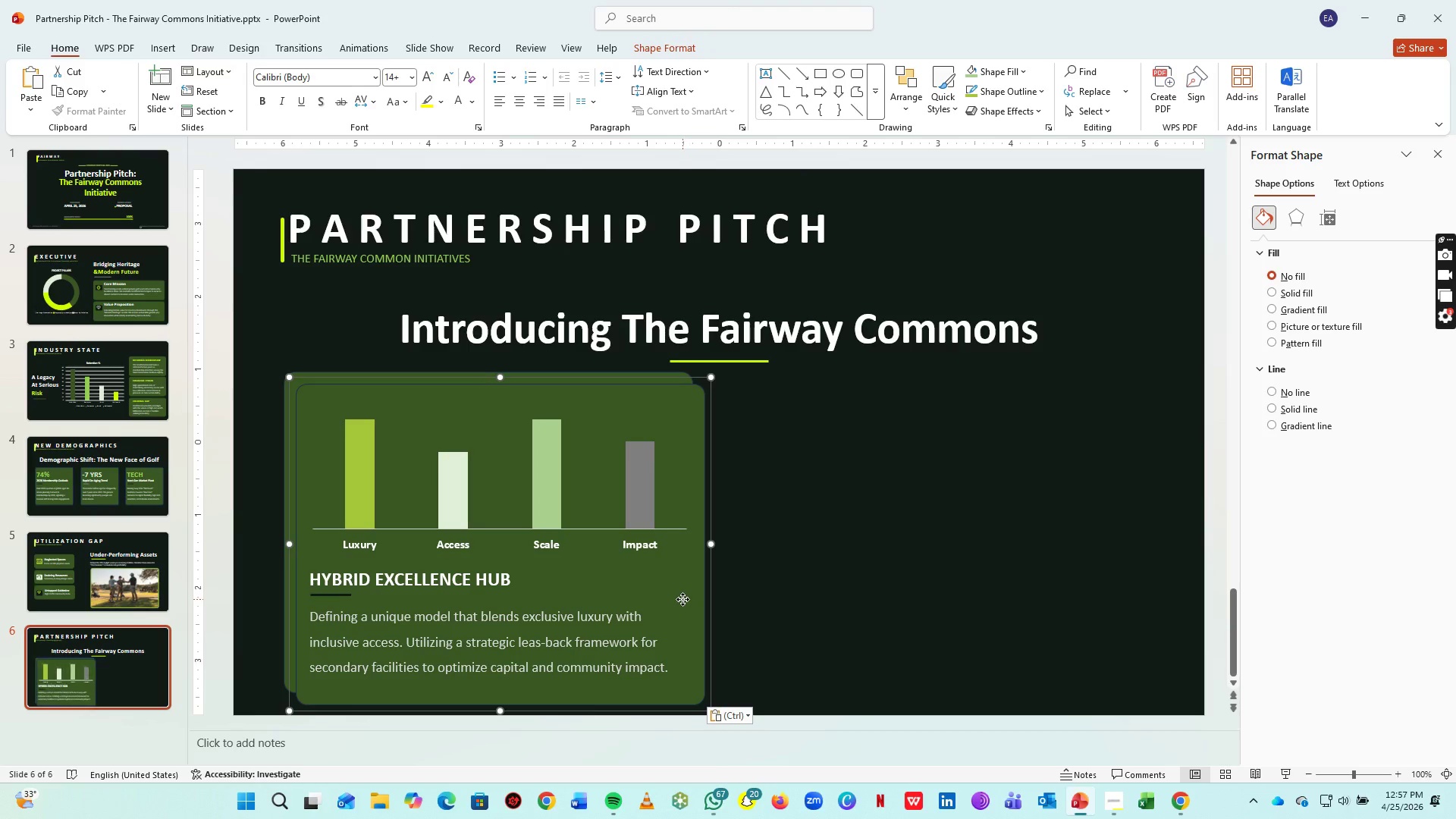 
left_click_drag(start_coordinate=[682, 599], to_coordinate=[1119, 587])
 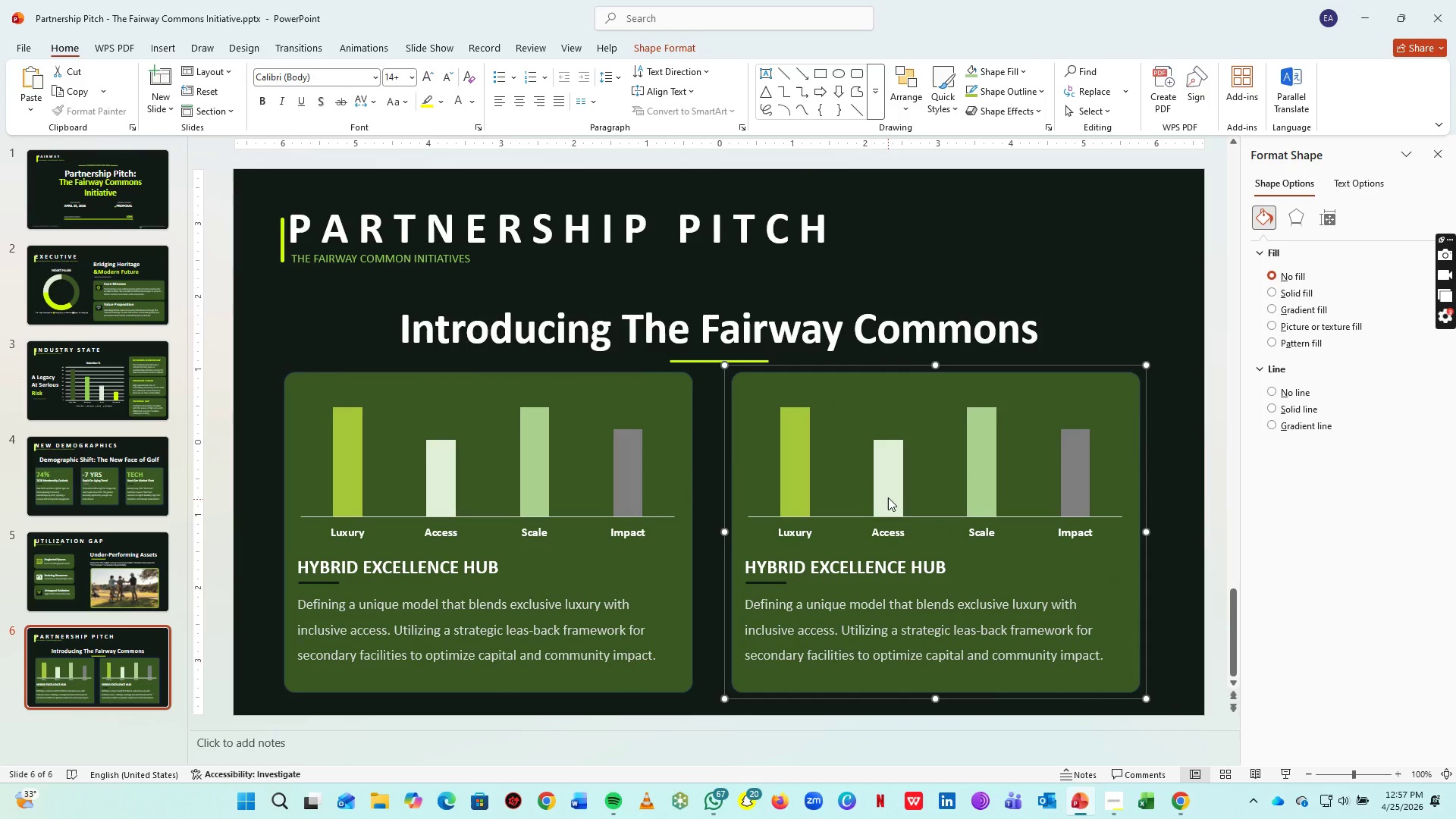 
left_click([888, 497])
 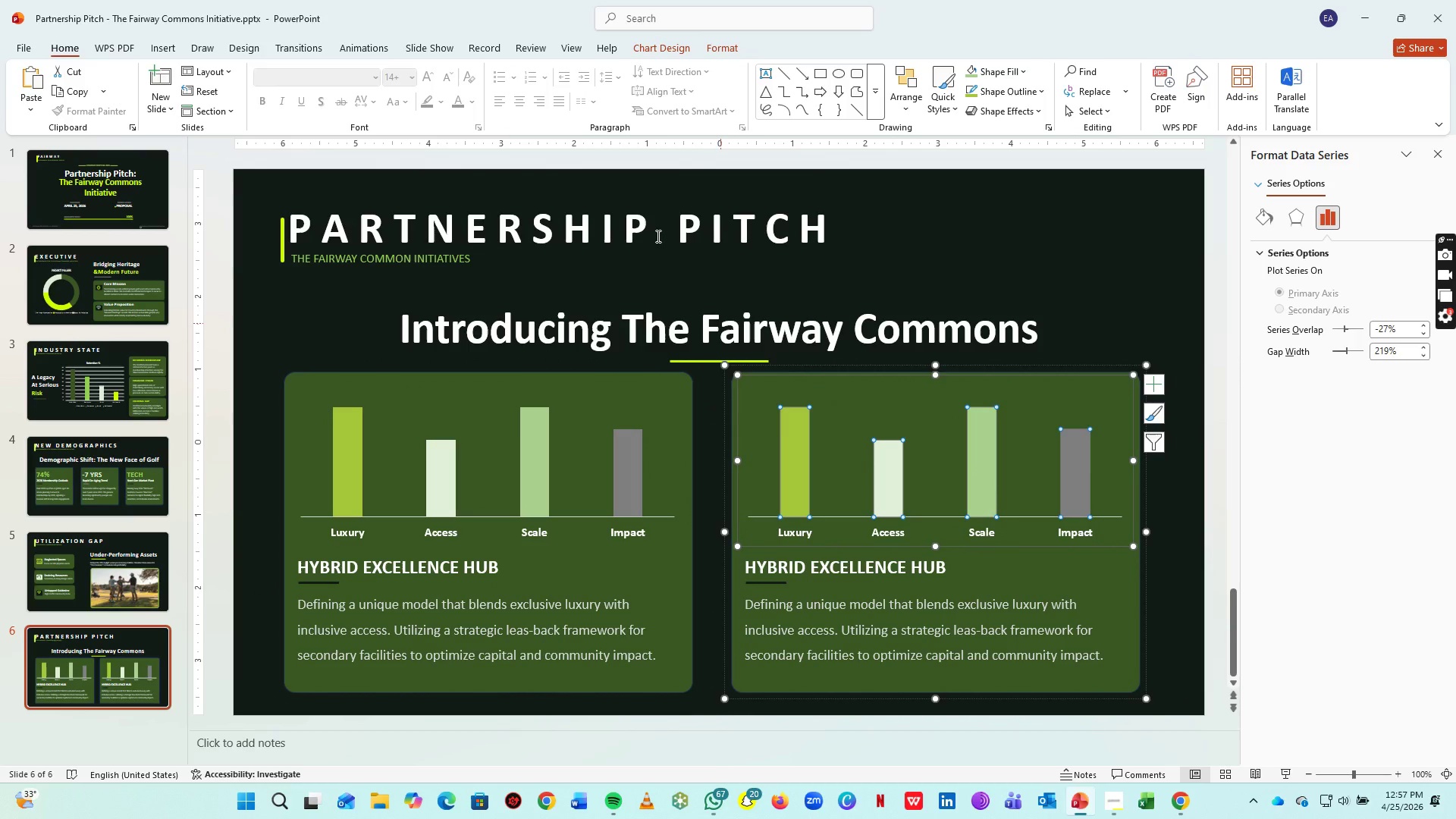 
mouse_move([716, 73])
 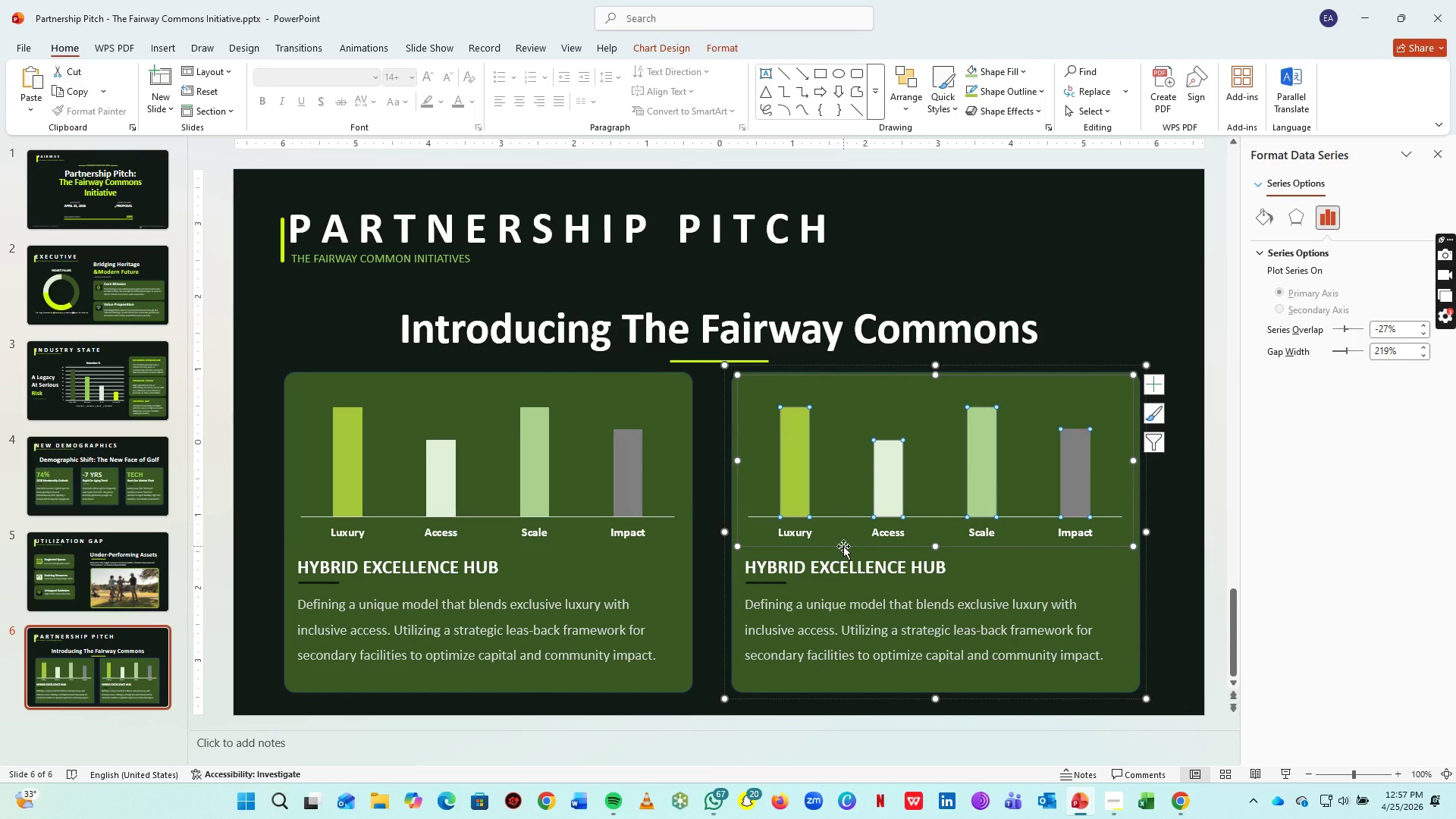 
left_click([846, 568])
 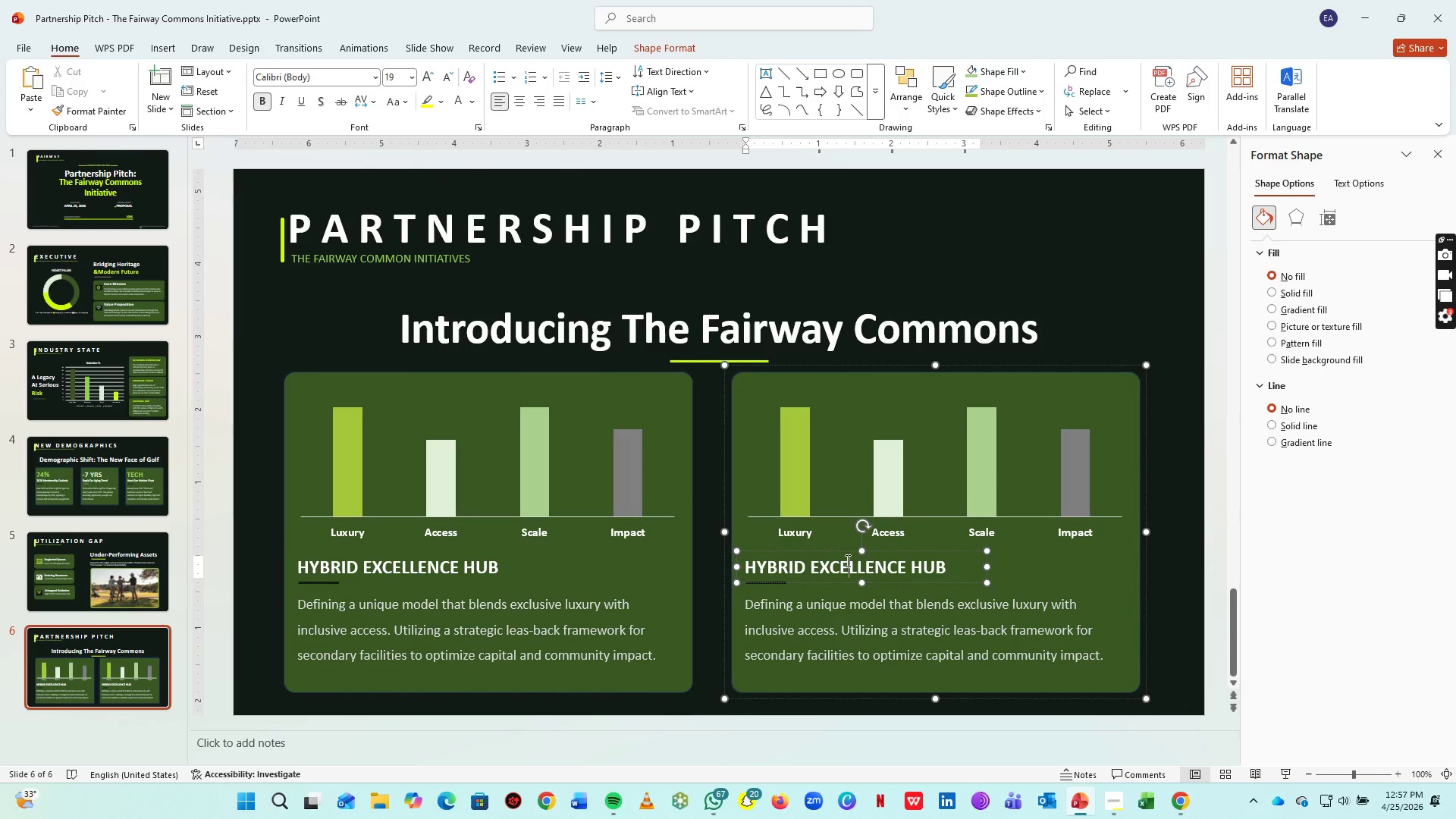 
key(Control+A)
 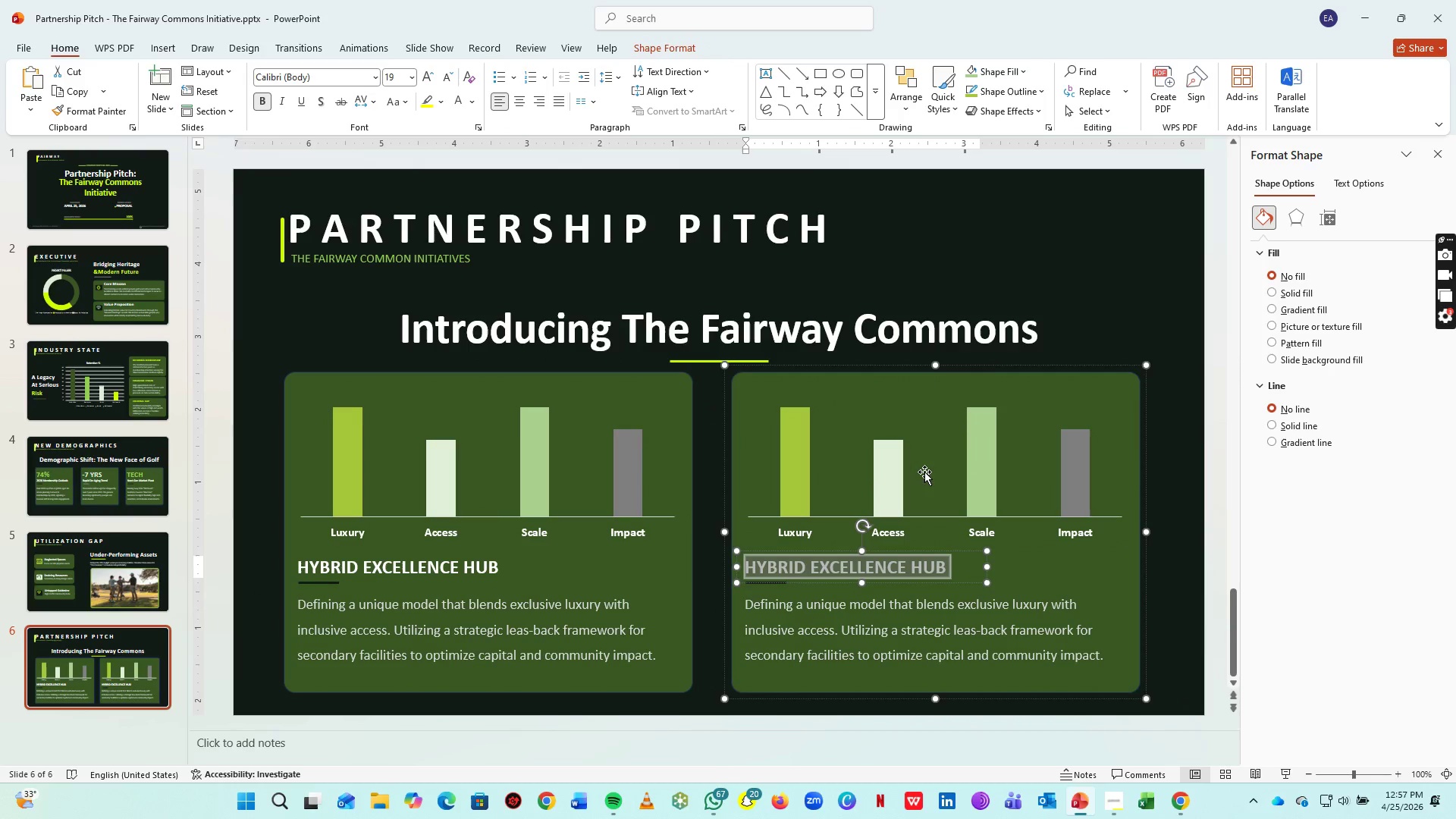 
type(TECH)
 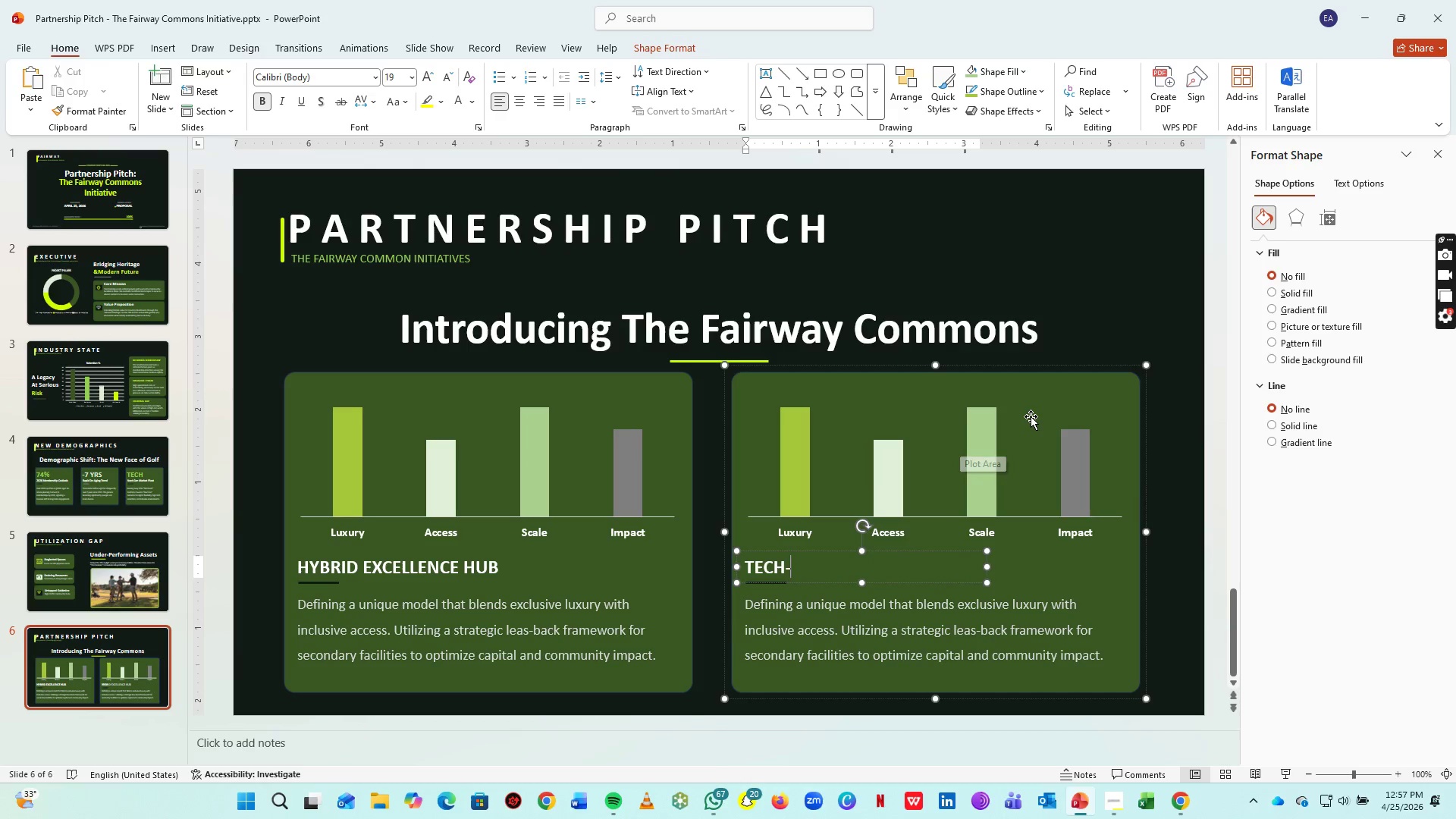 
type(-DRIVEN ACADEMIES)
 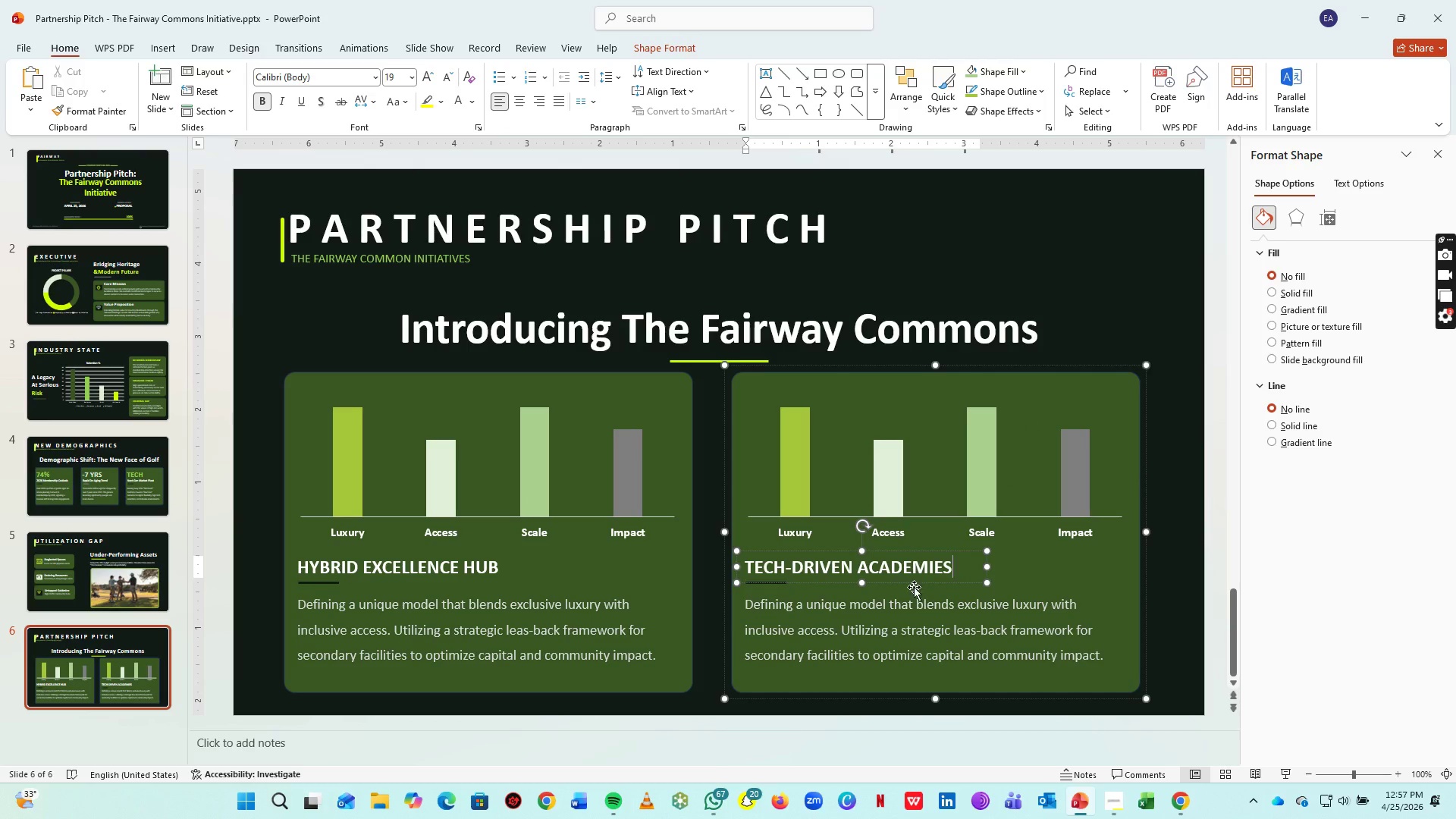 
left_click([914, 663])
 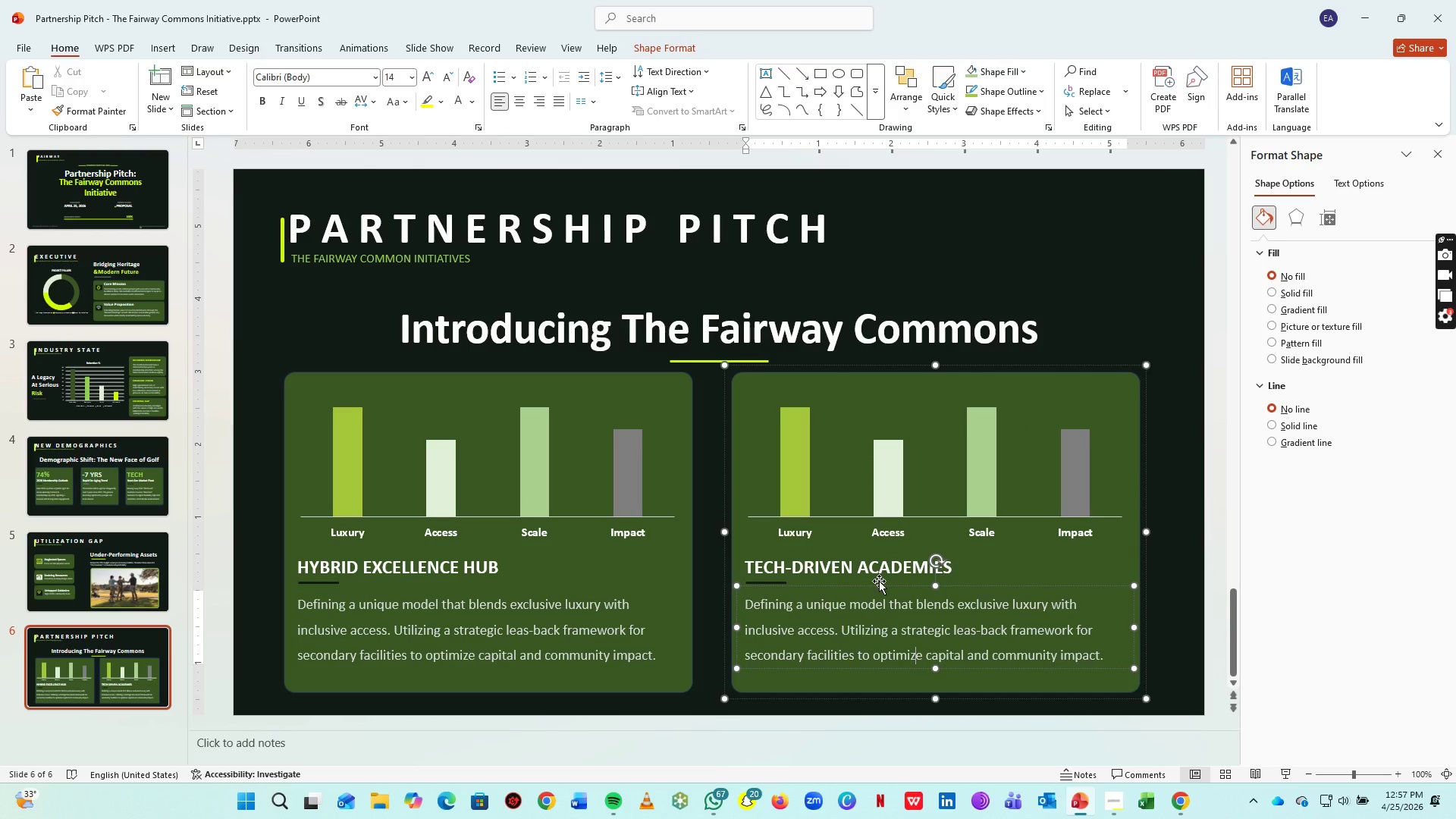 
key(Control+A)
 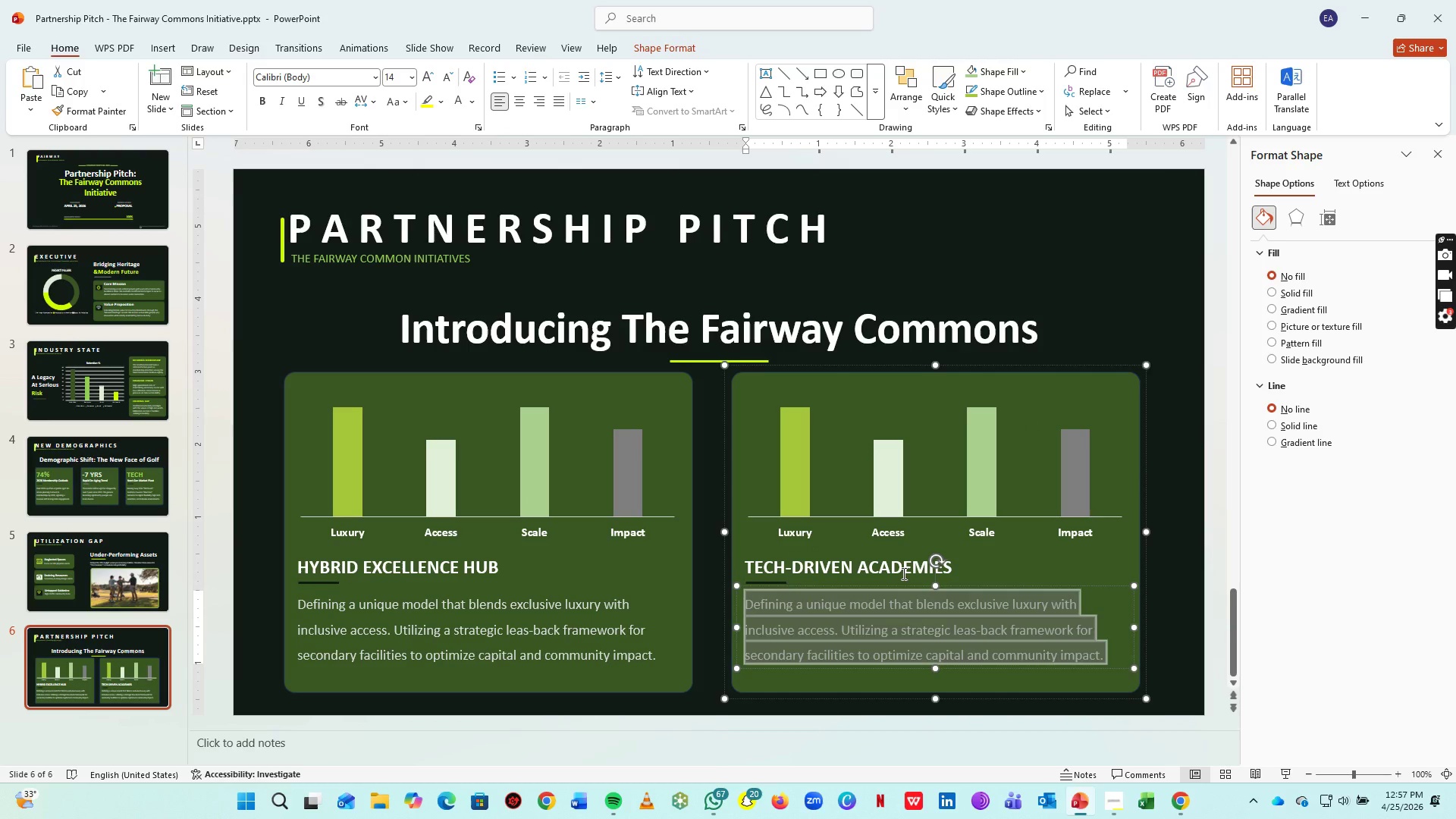 
type(Launching youth-centric, technologi)
key(Backspace)
type(y-driven gold academic by April 2026. Maintanance)
 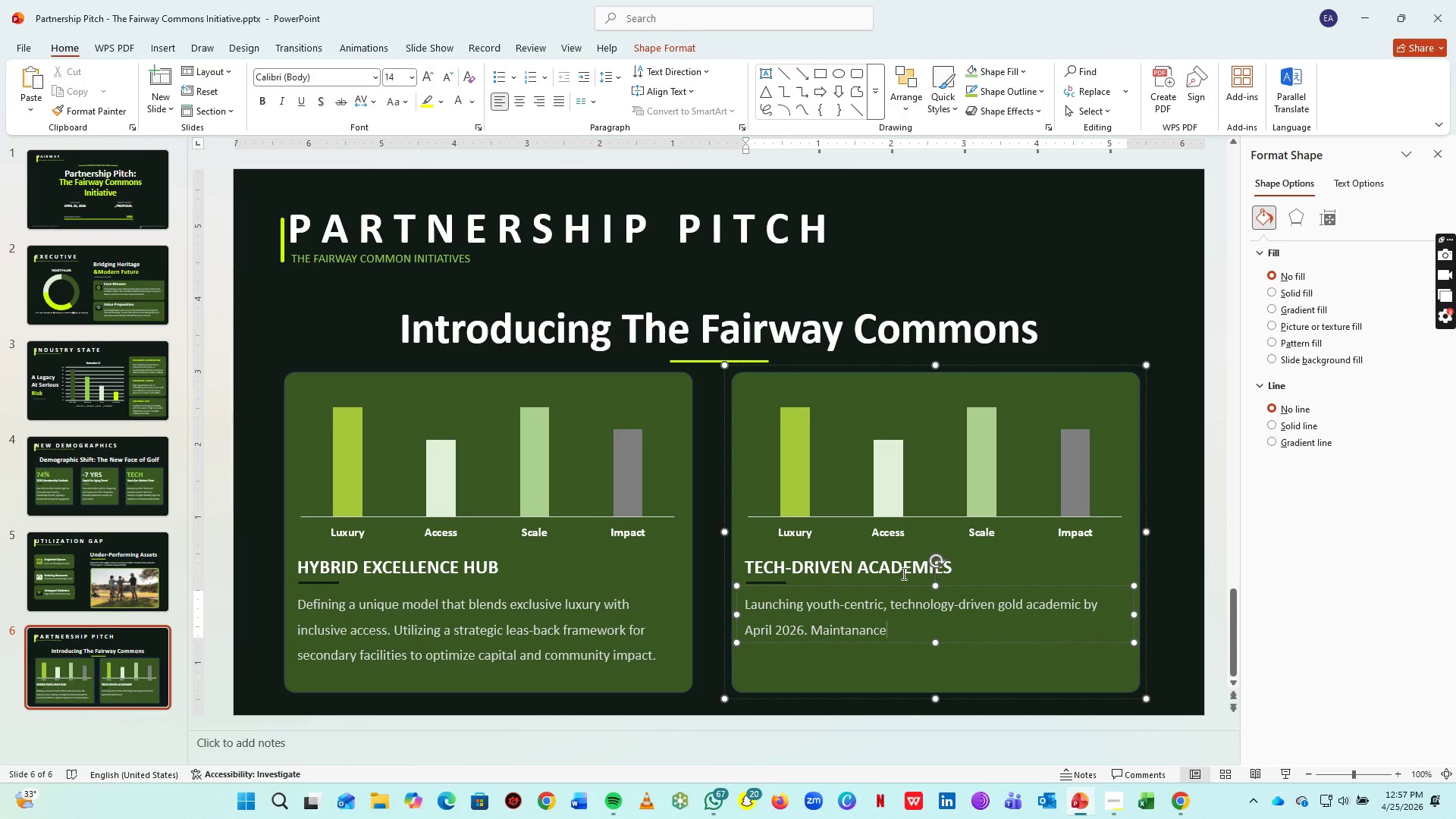 
key(Backspace)
key(Backspace)
key(Backspace)
key(Backspace)
key(Backspace)
type(ining high-end brand prestige while pioneet)
key(Backspace)
type(ring democrac)
key(Backspace)
type(tic participation in professional sports.)
 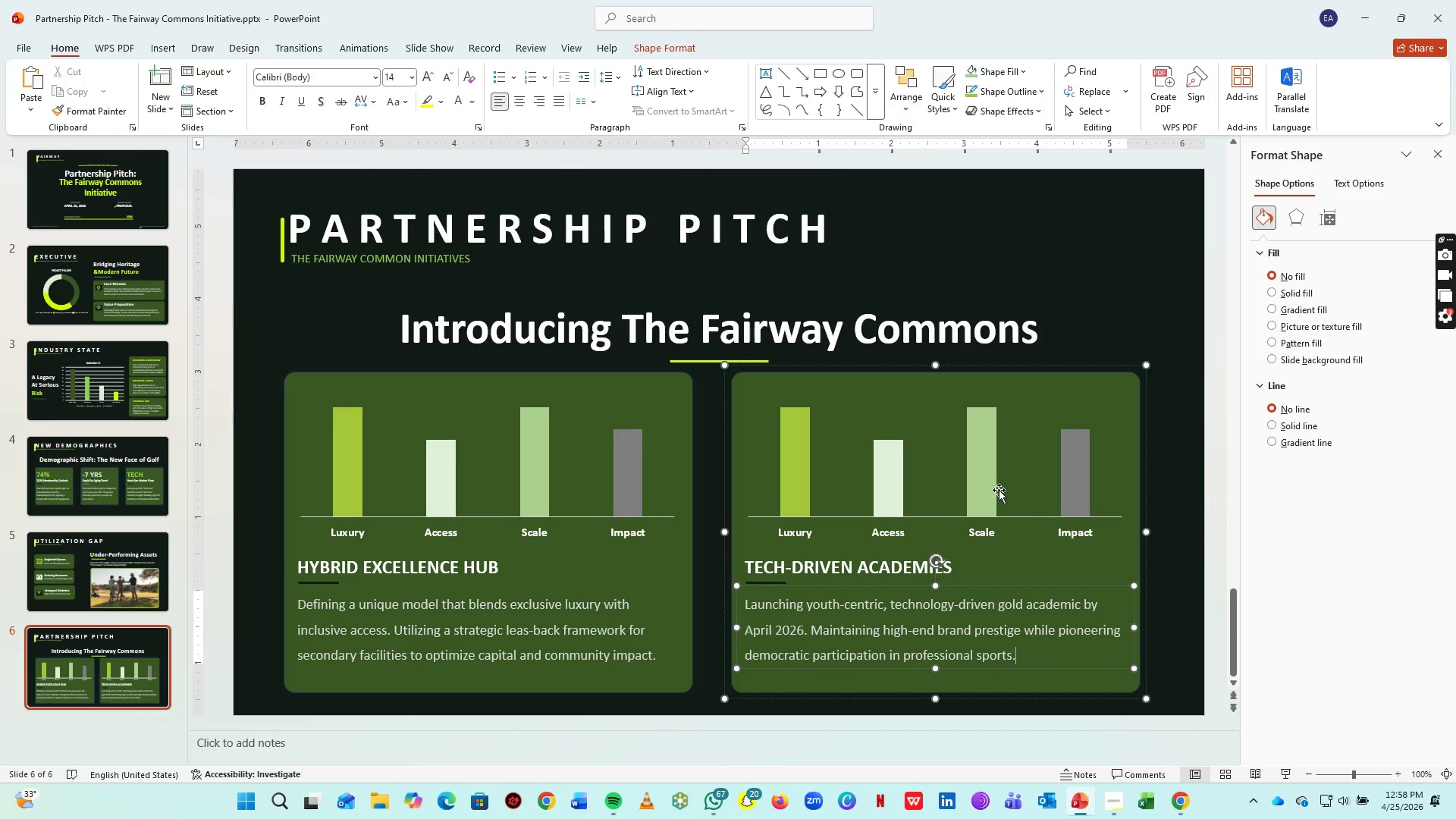 
left_click([981, 491])
 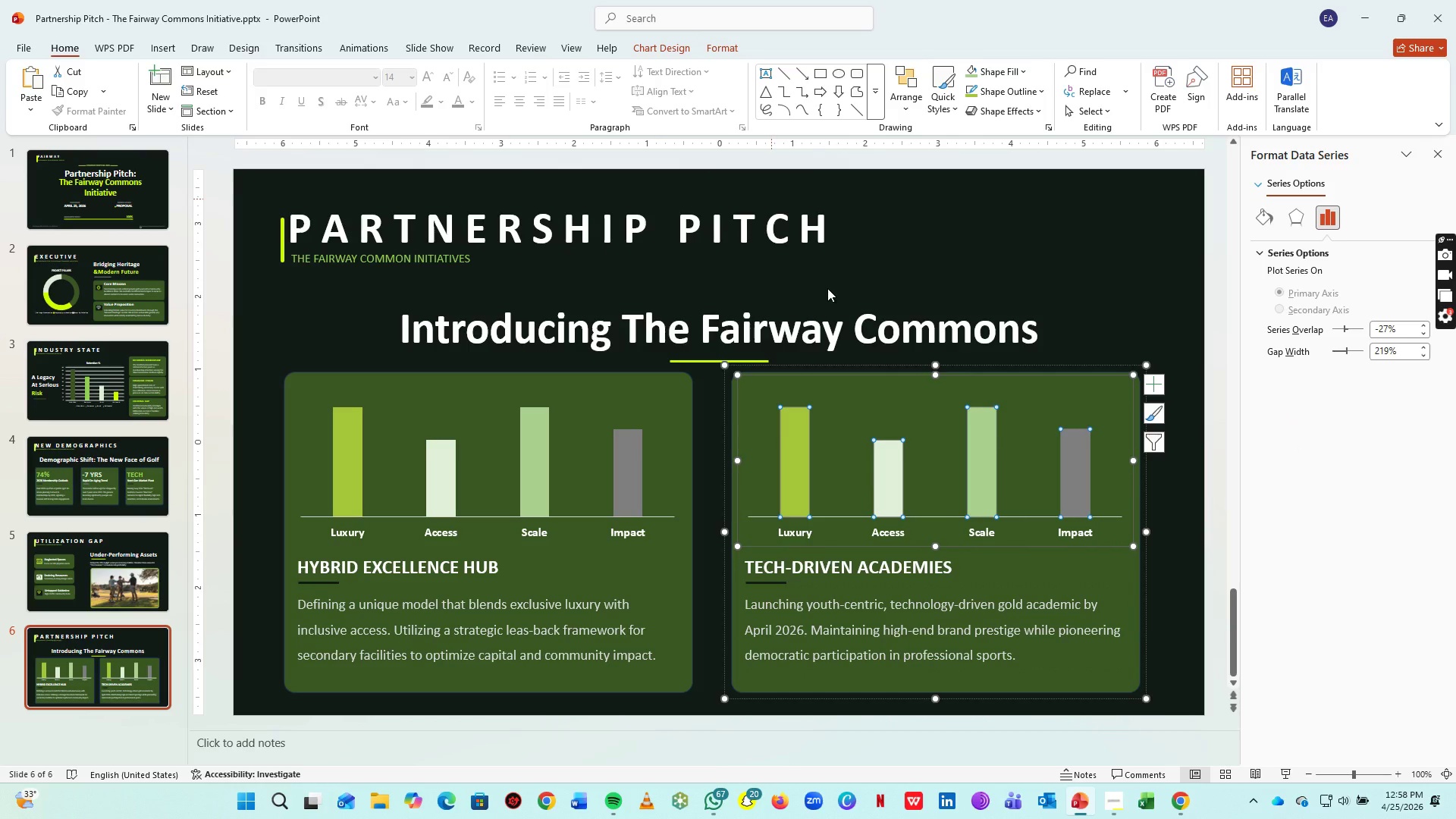 
mouse_move([998, 451])
 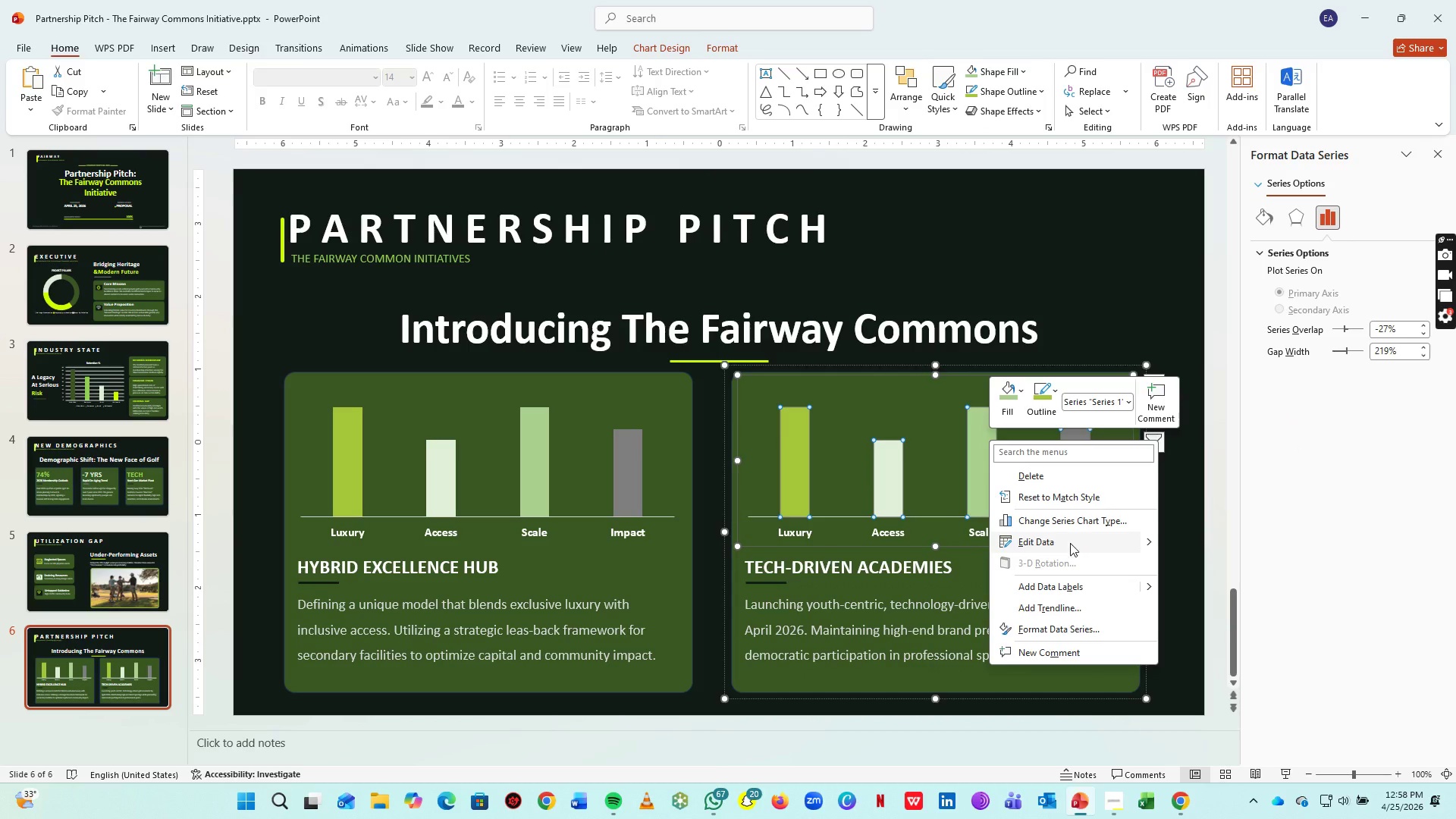 
left_click([1069, 544])
 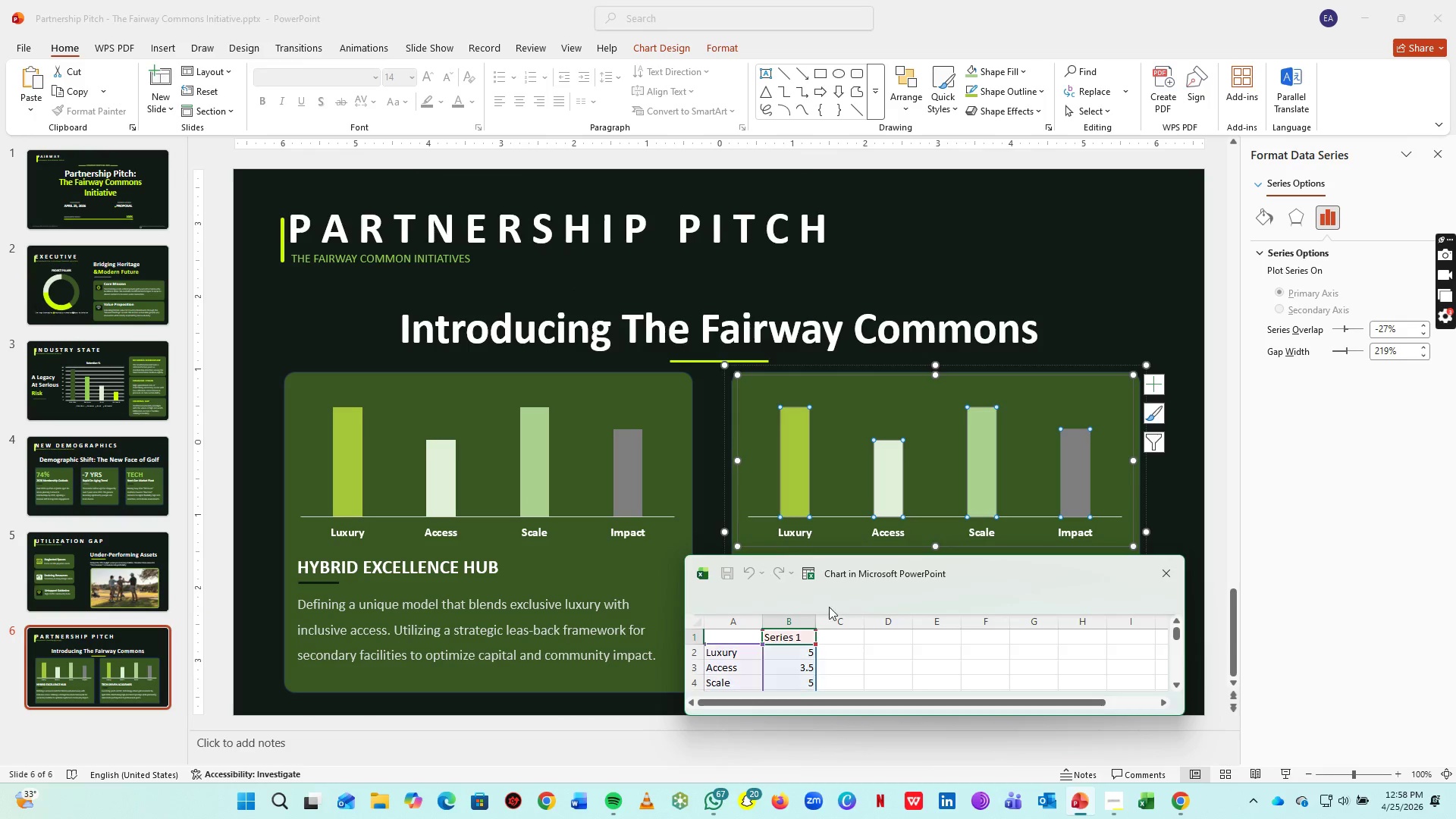 
left_click([729, 656])
 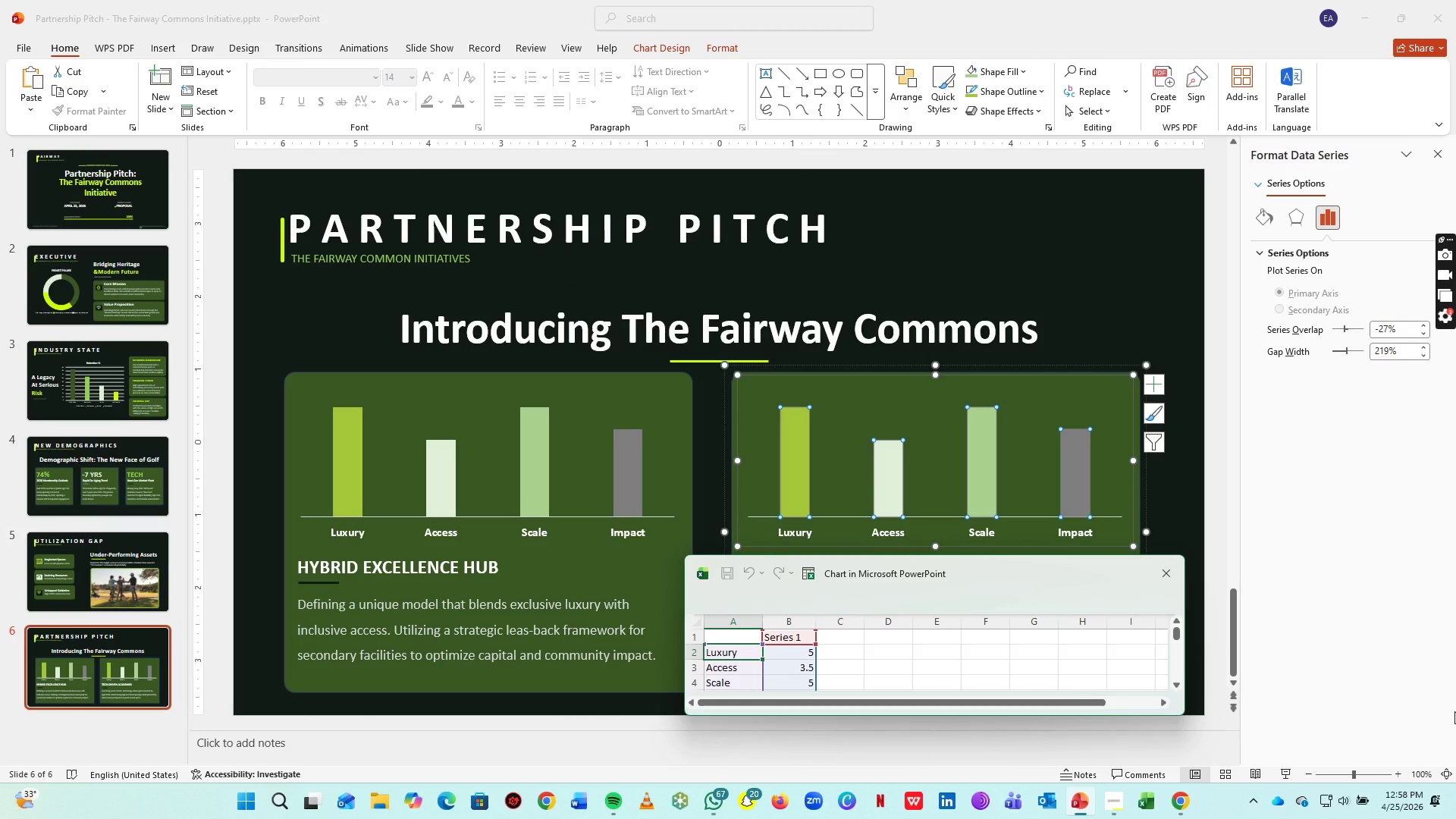 
type(Youth)
 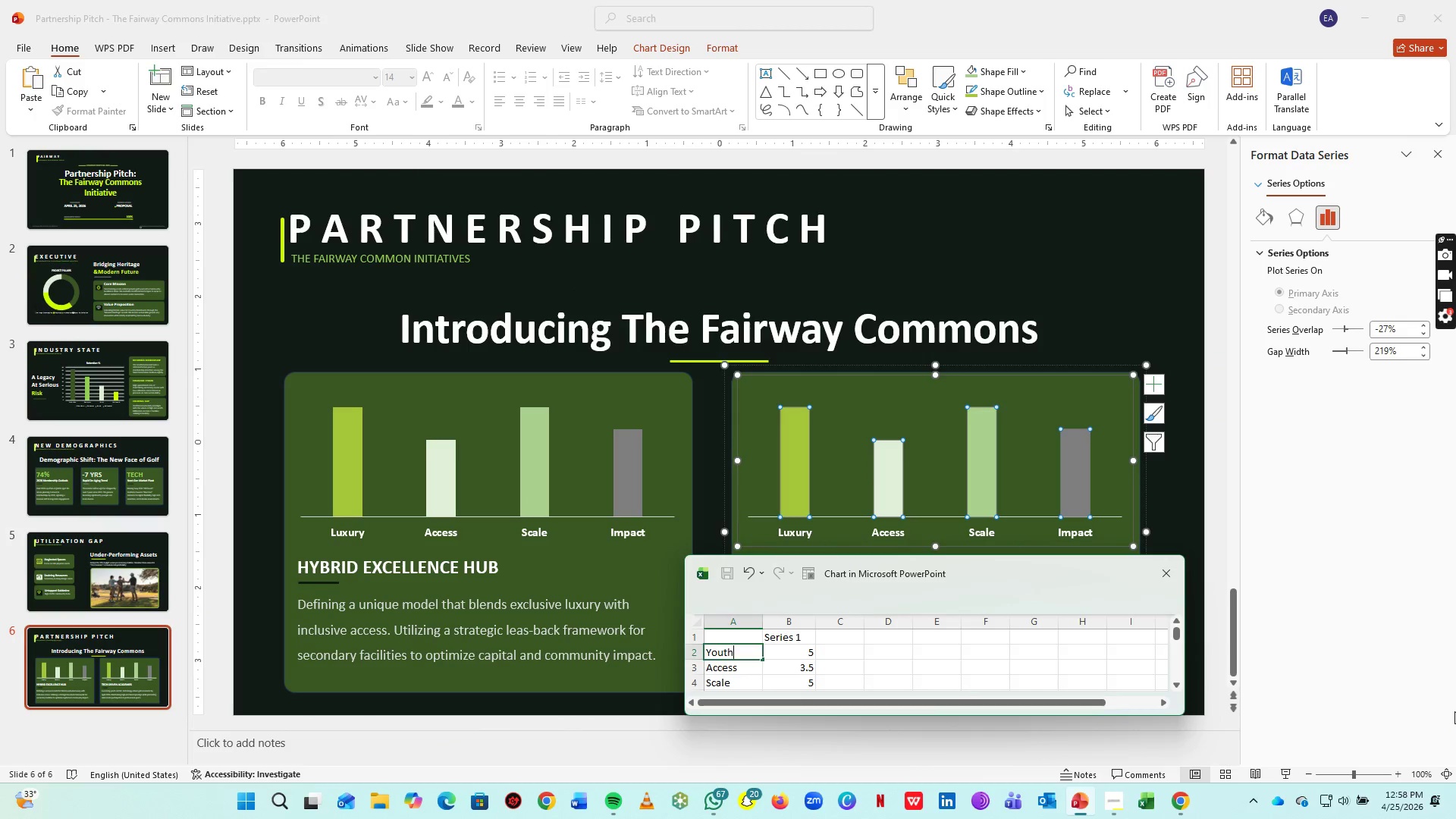 
key(ArrowDown)
 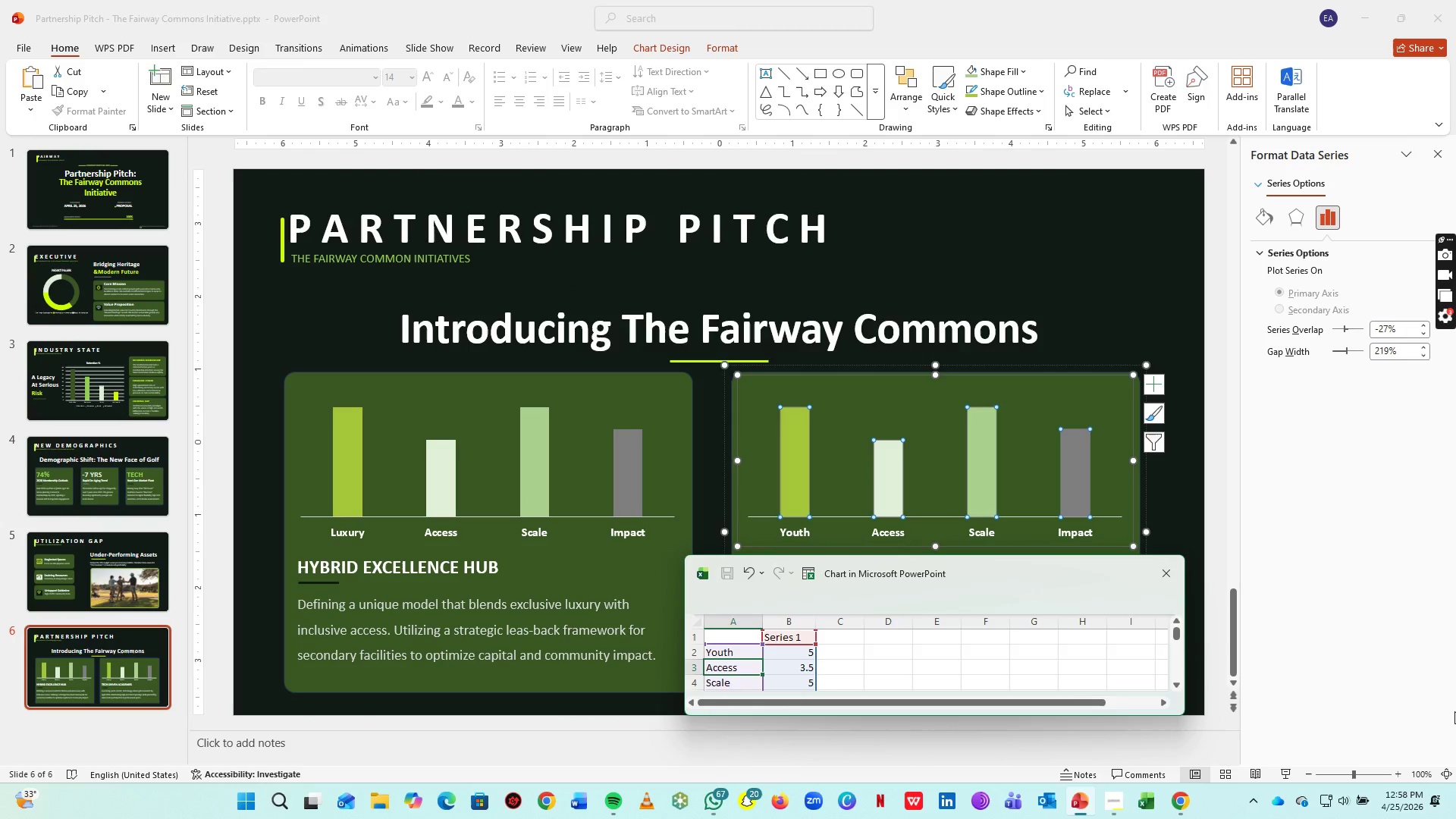 
type(Tech)
 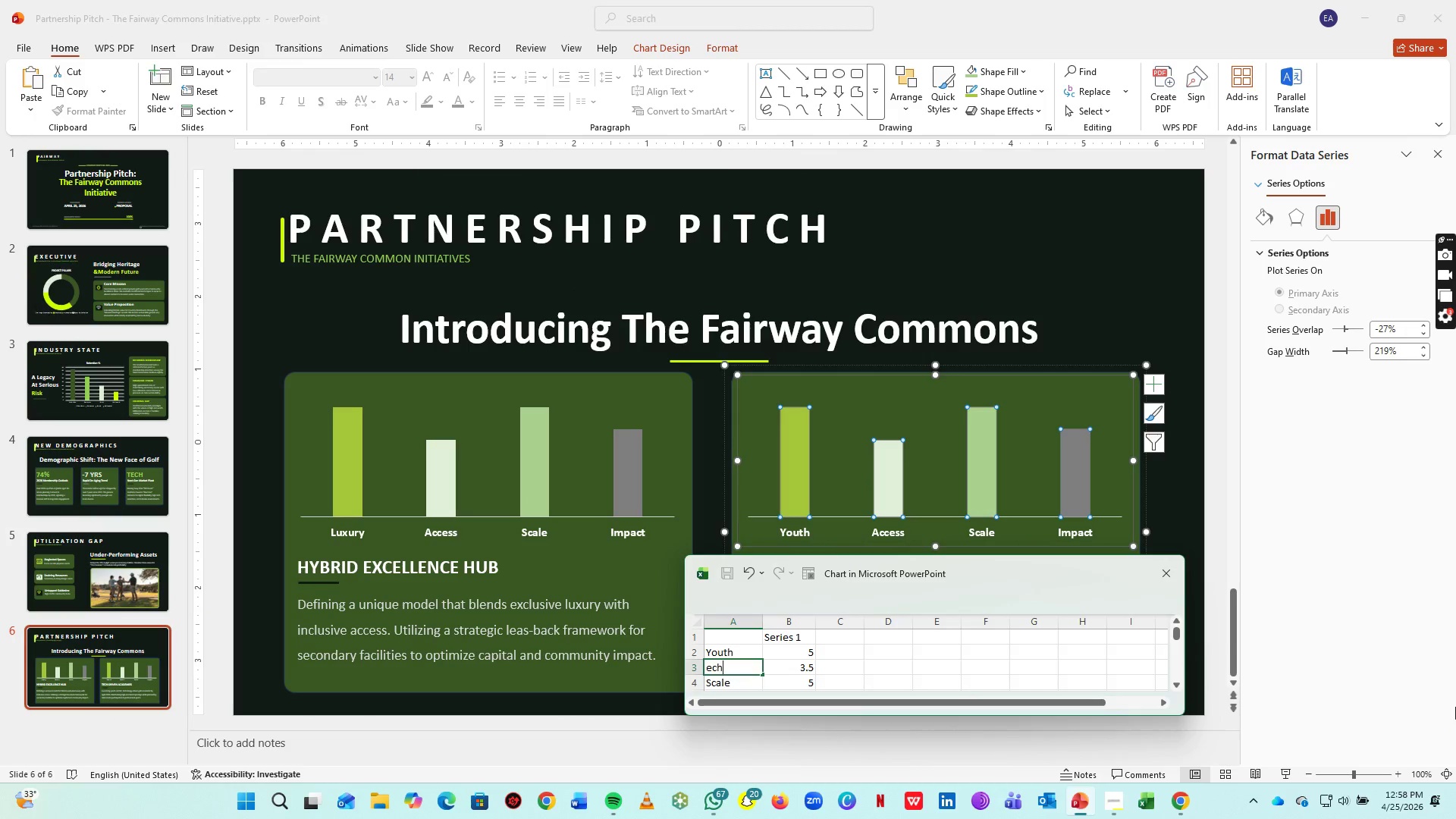 
key(ArrowDown)
 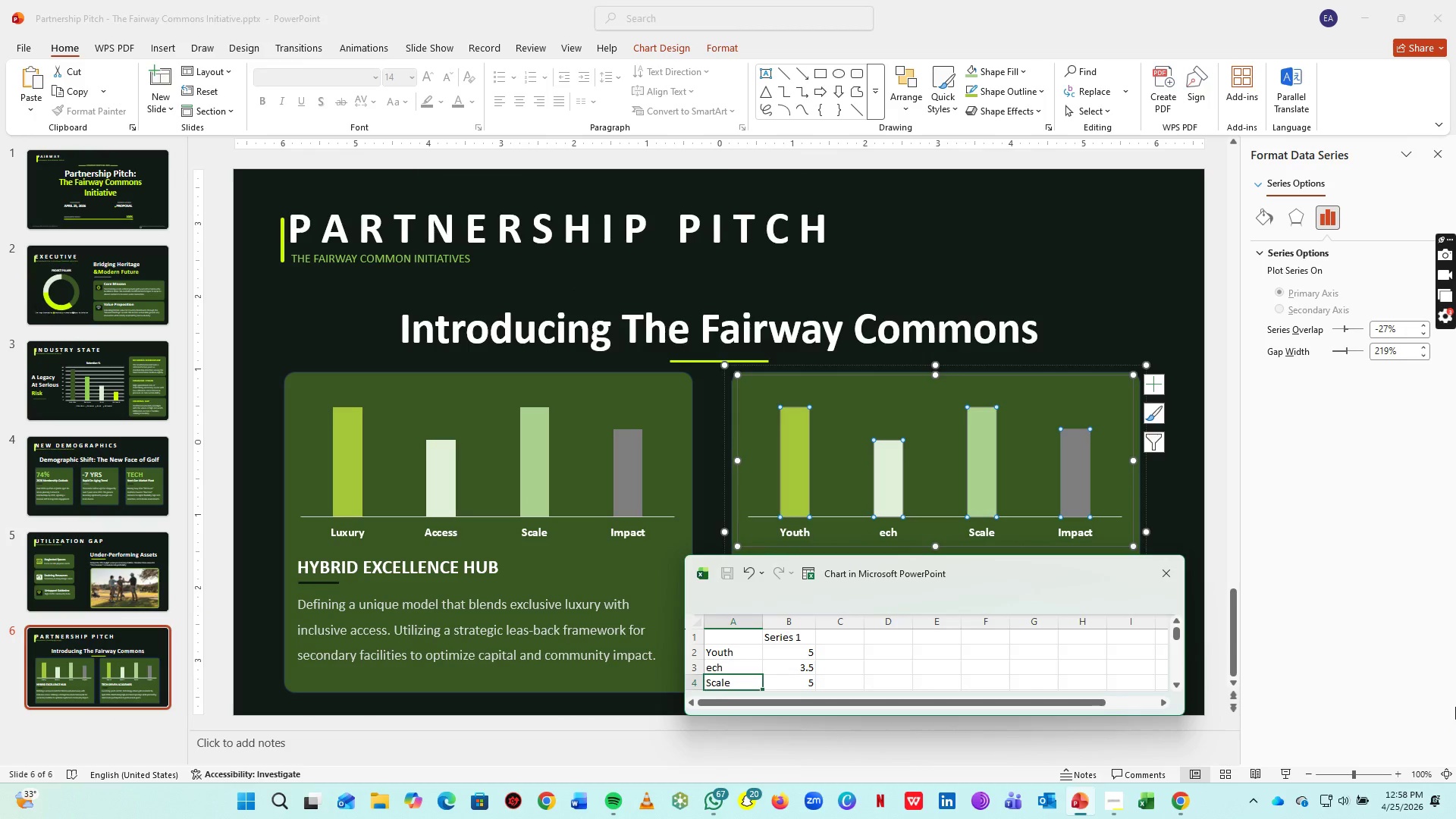 
type(Grwoth)
 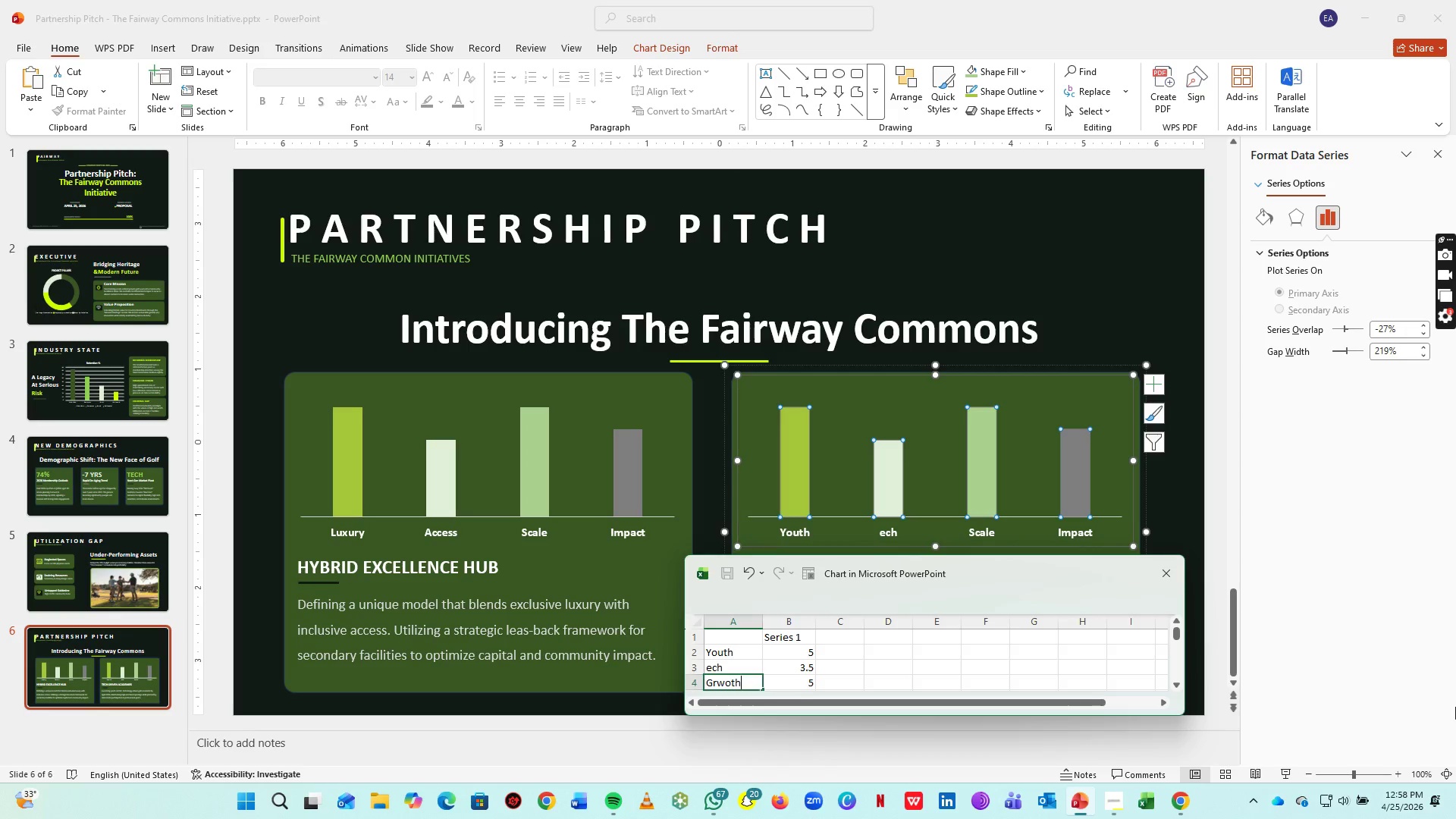 
key(ArrowDown)
 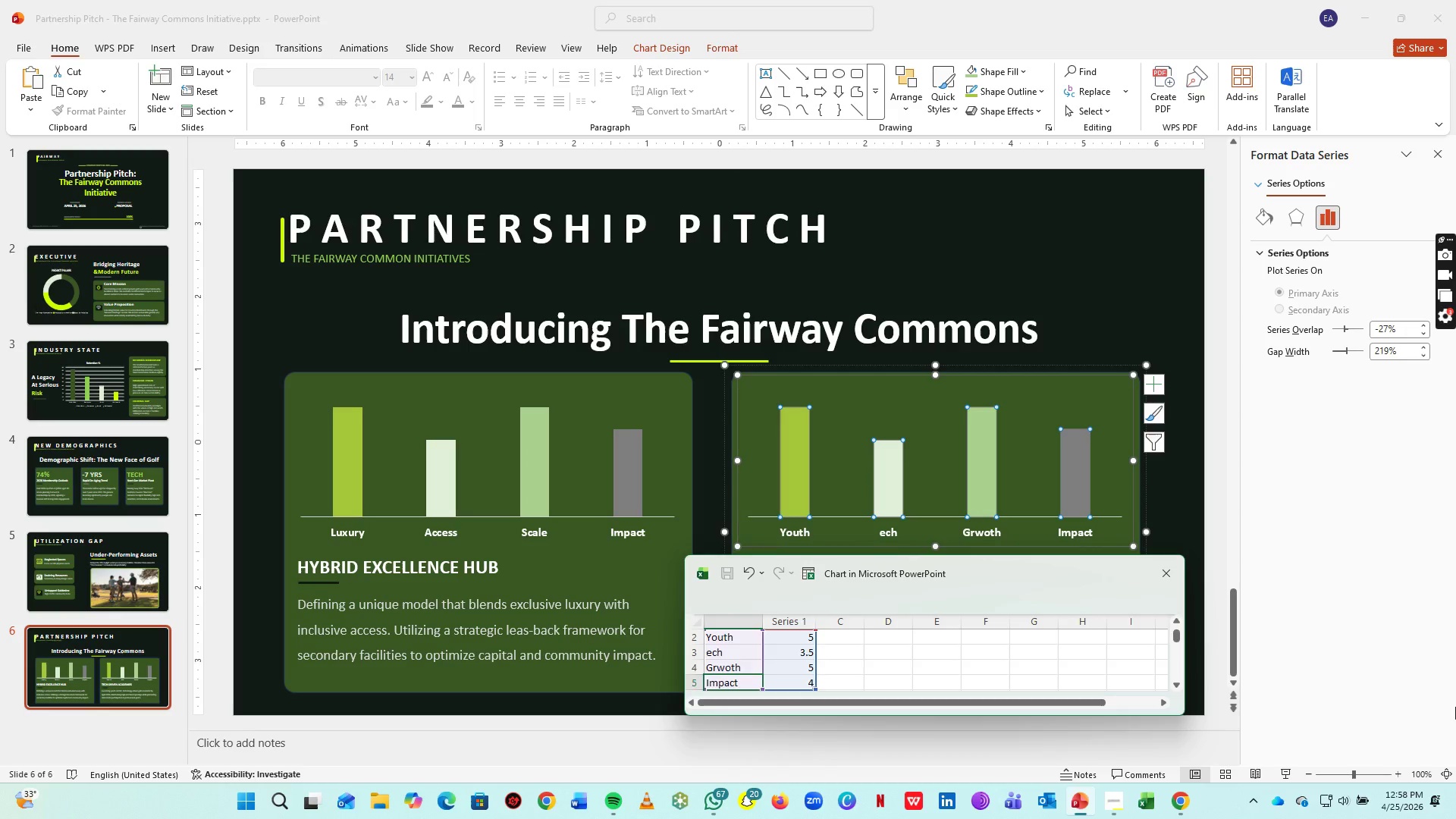 
type(Launch)
 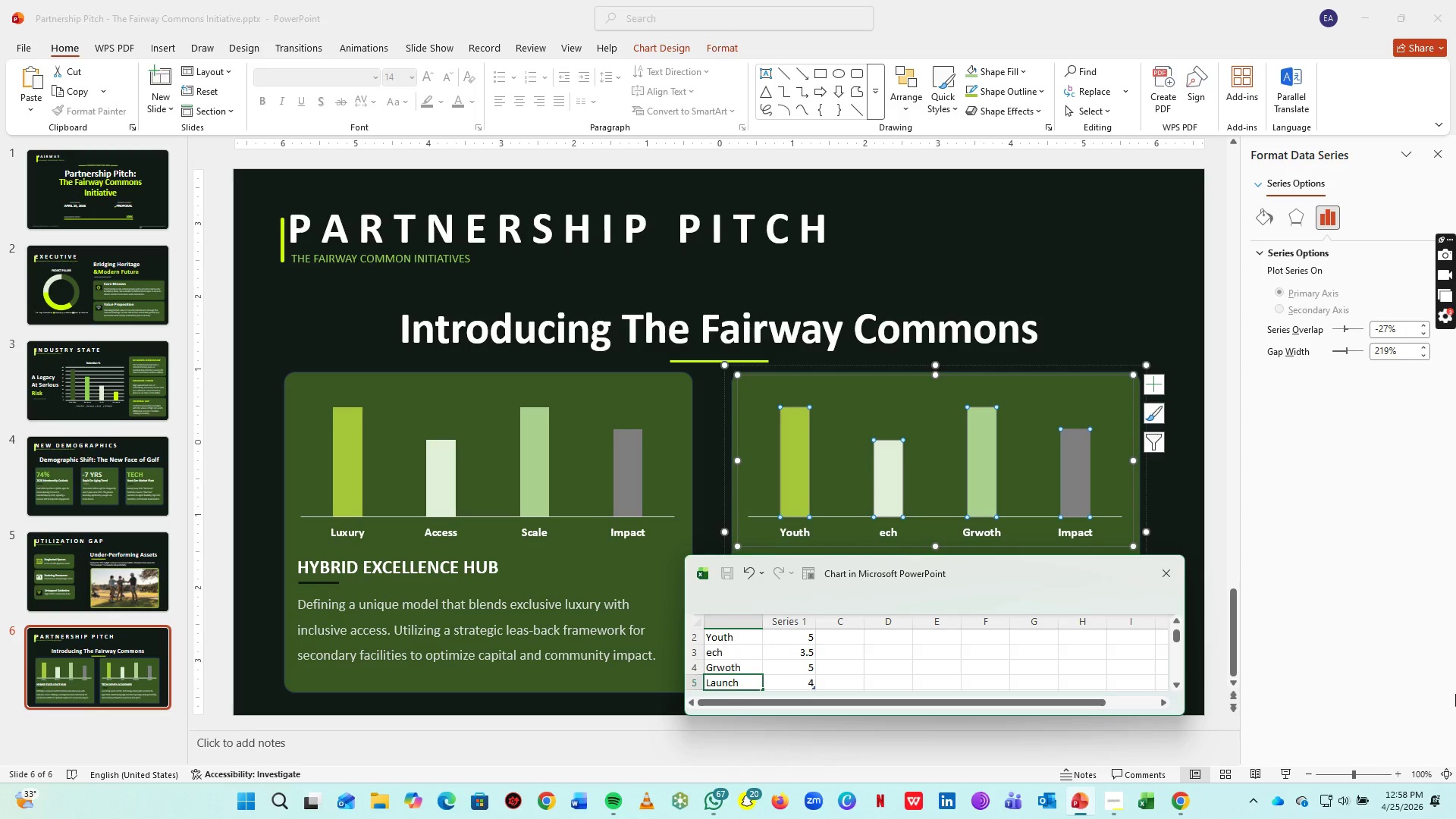 
key(ArrowRight)
 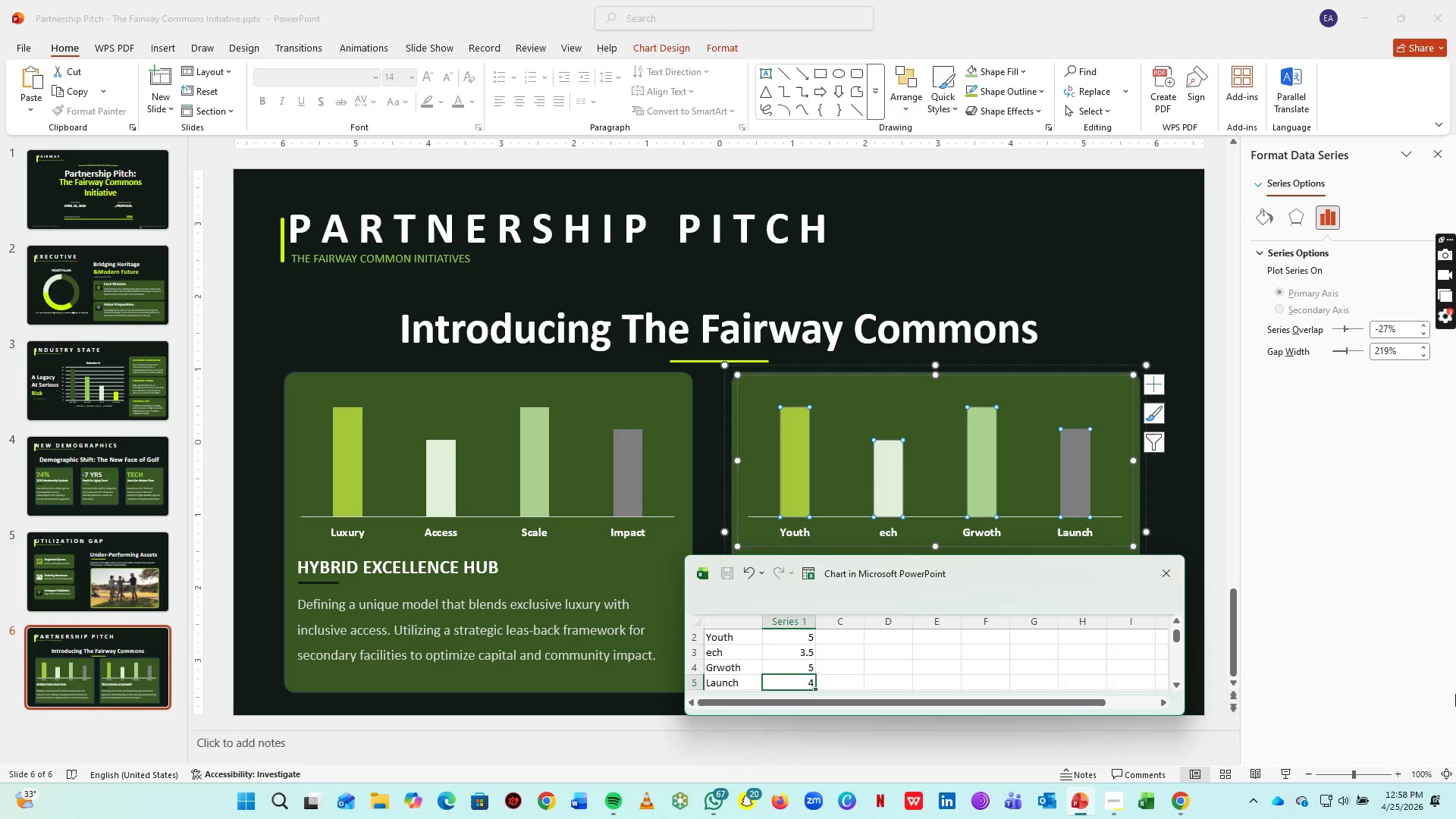 
key(ArrowLeft)
 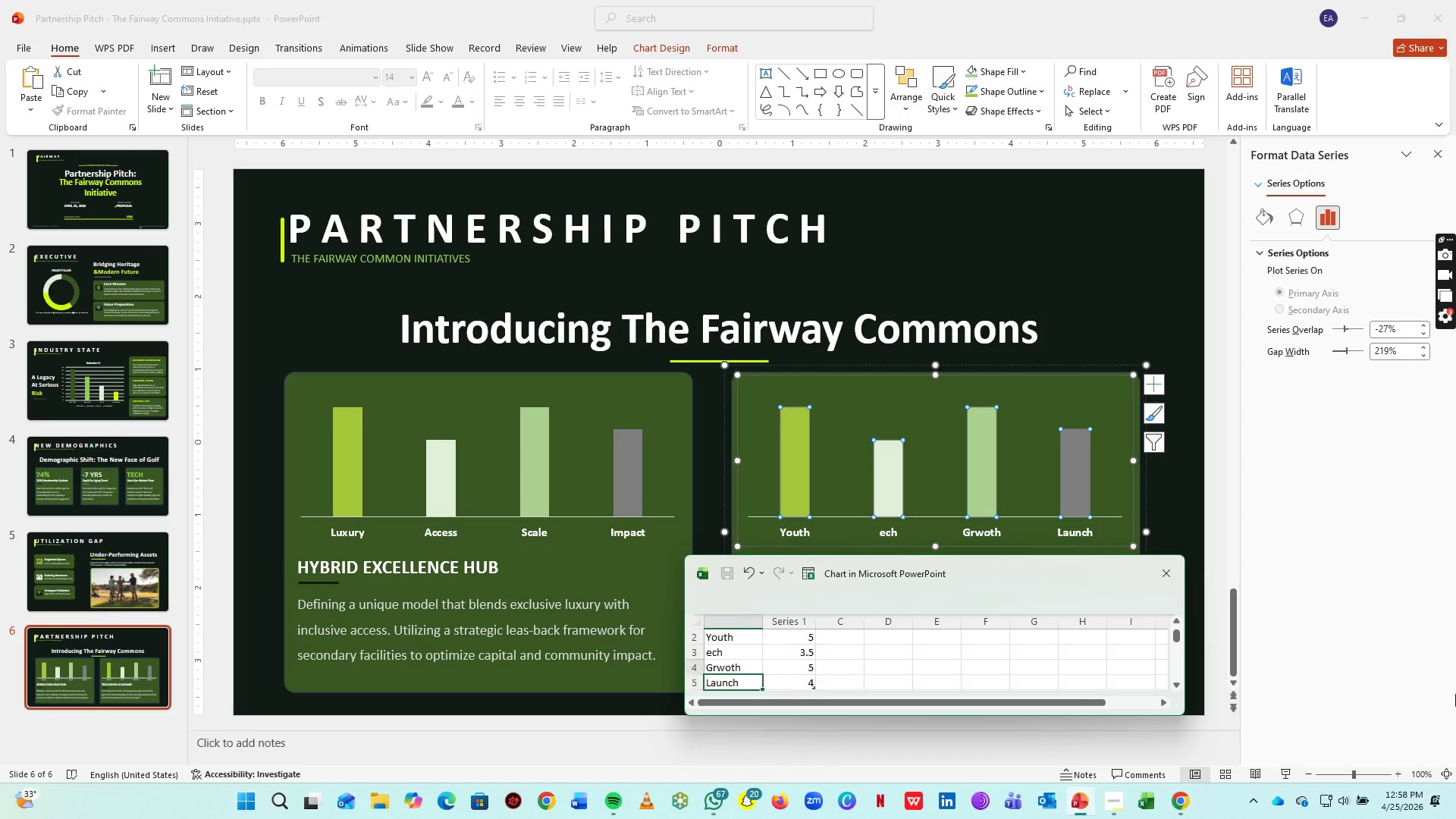 
key(ArrowUp)
 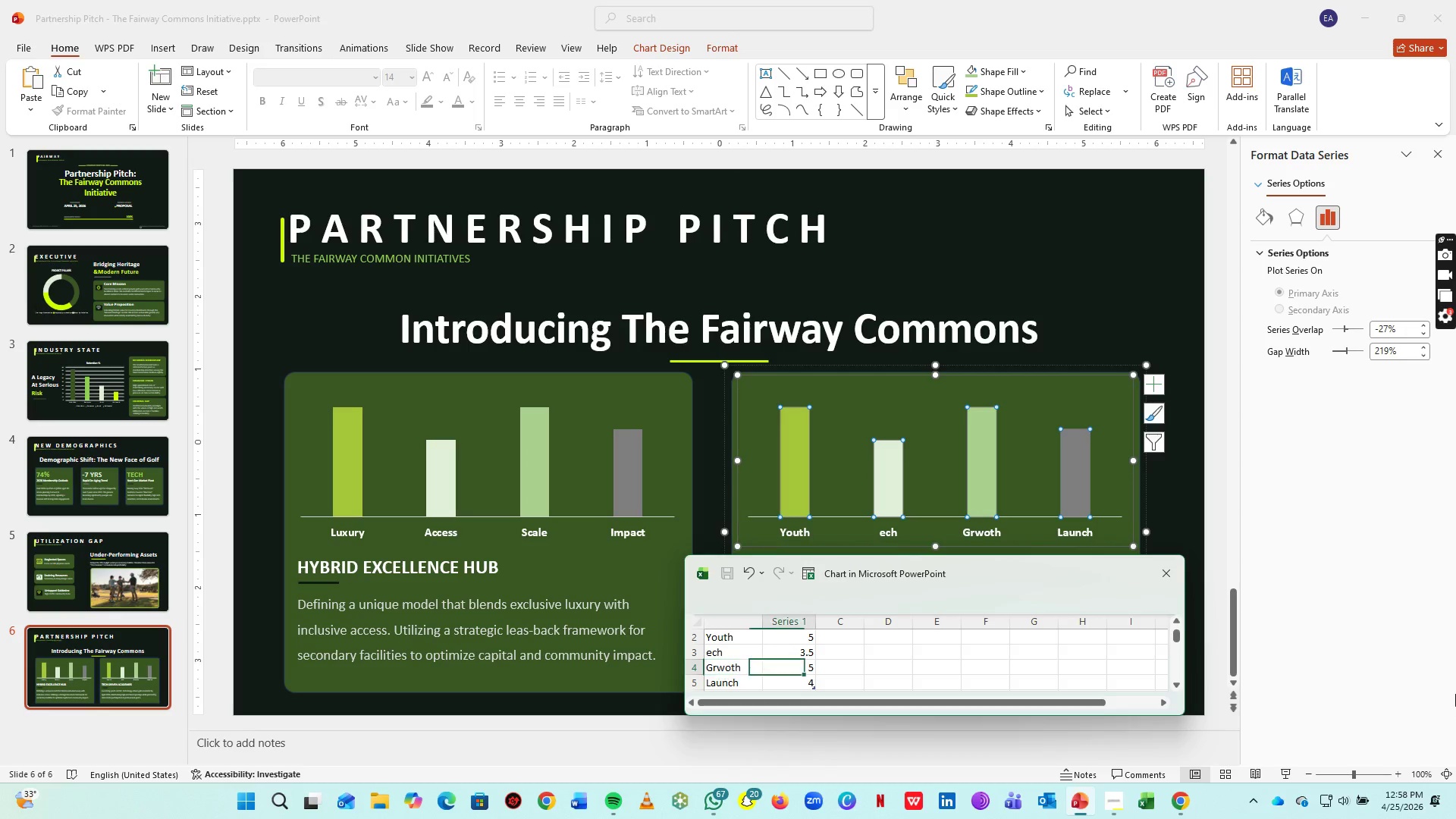 
key(ArrowRight)
 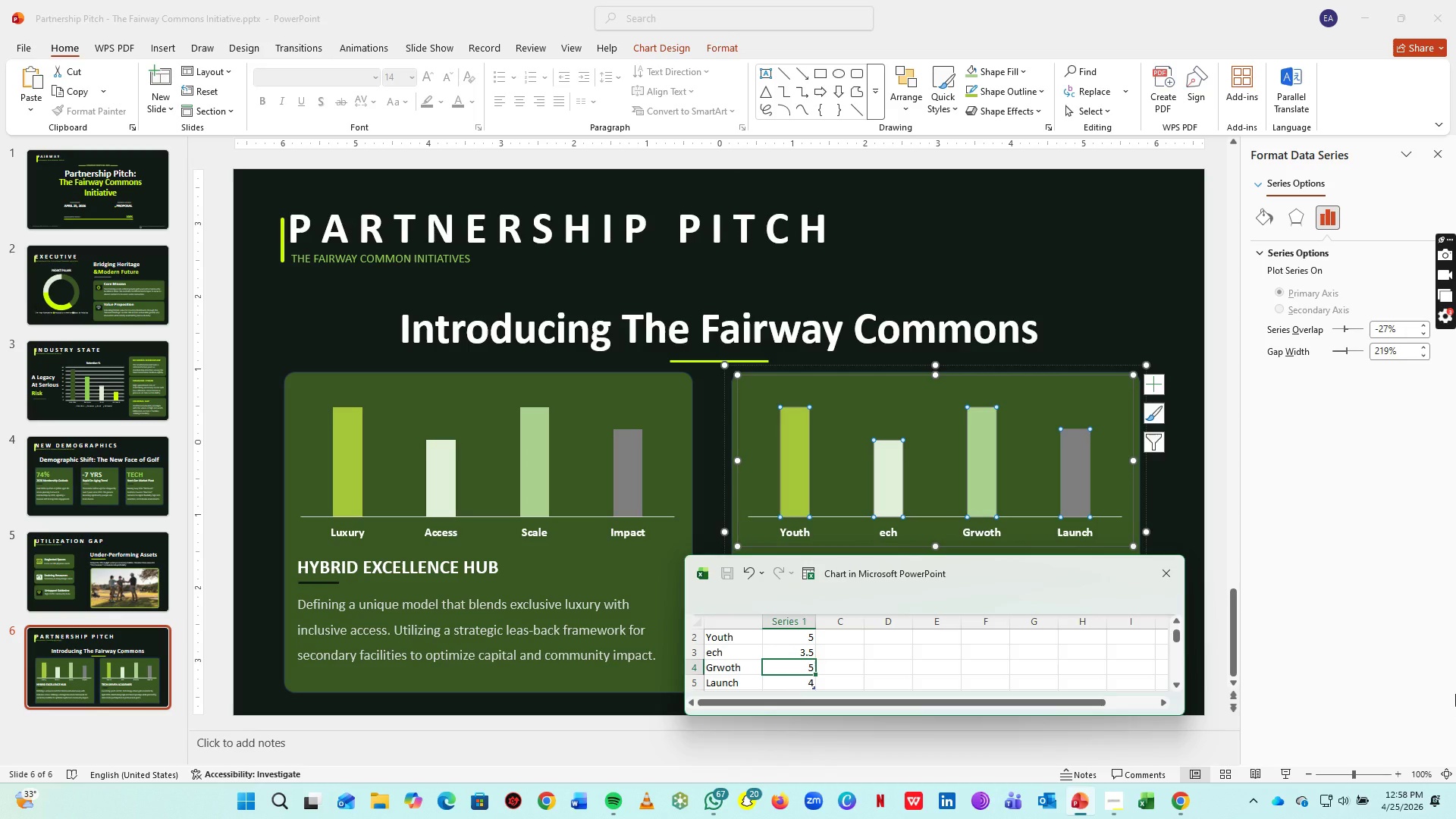 
key(ArrowLeft)
 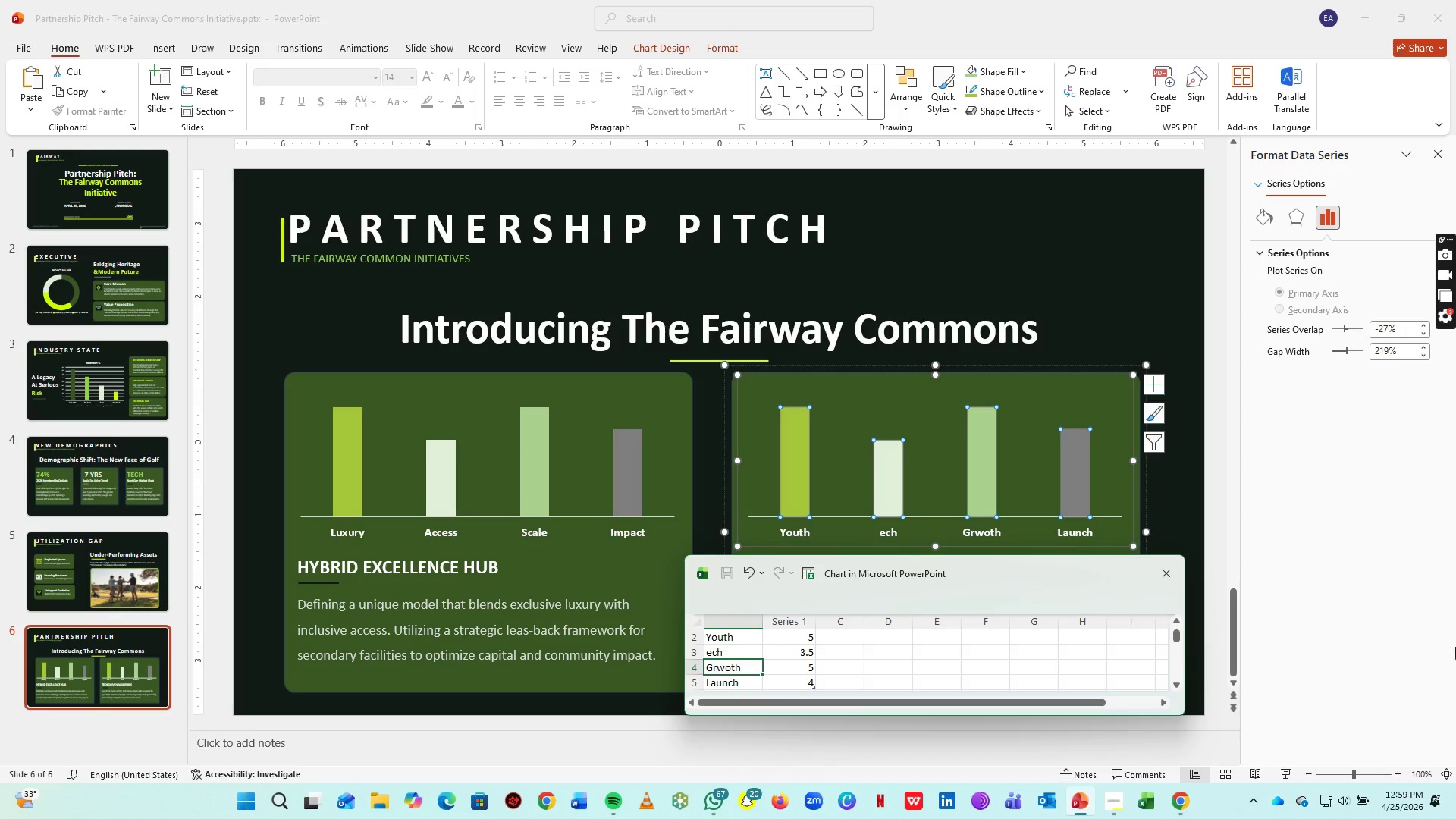 
type(Growth)
 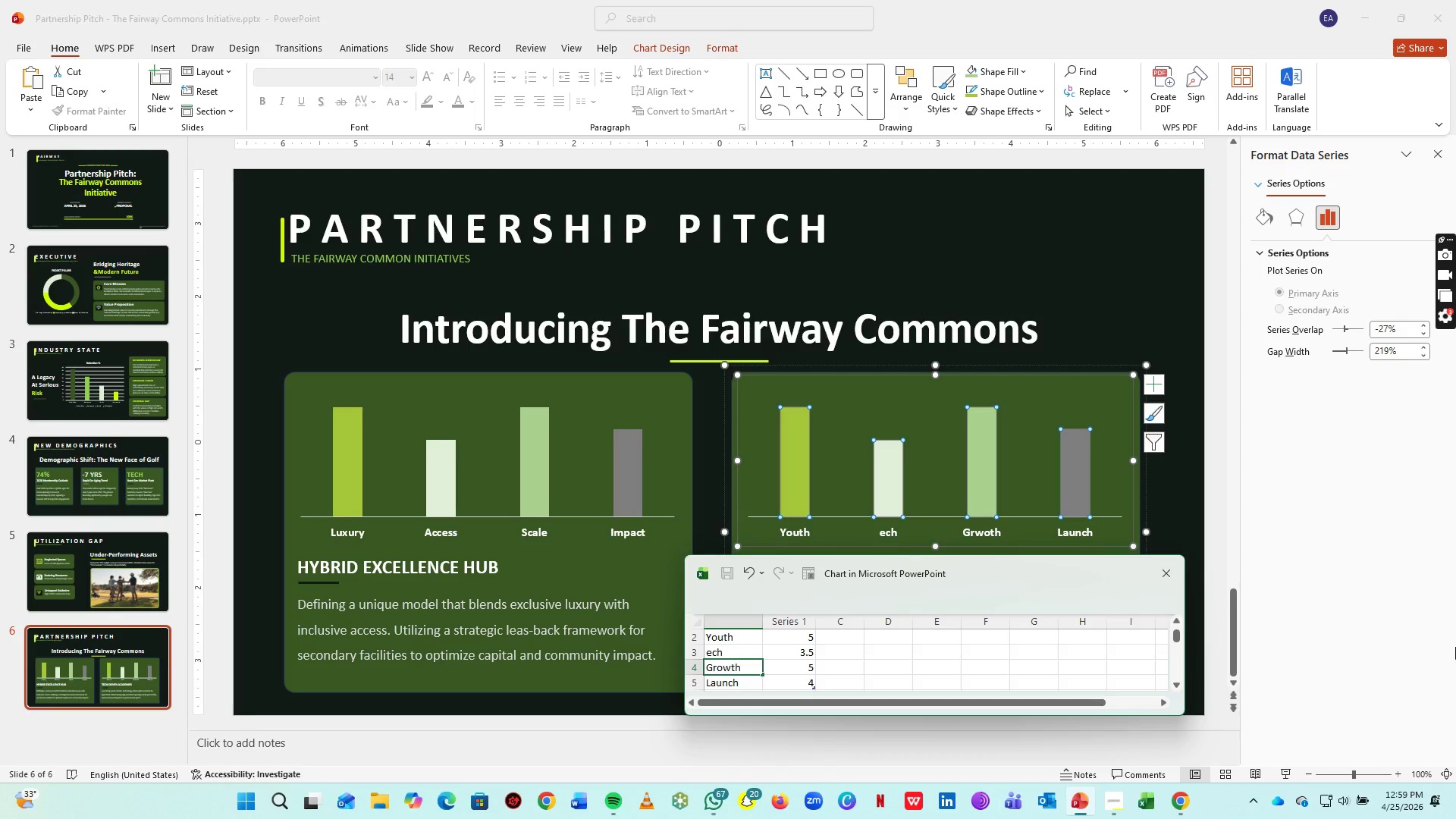 
key(ArrowUp)
 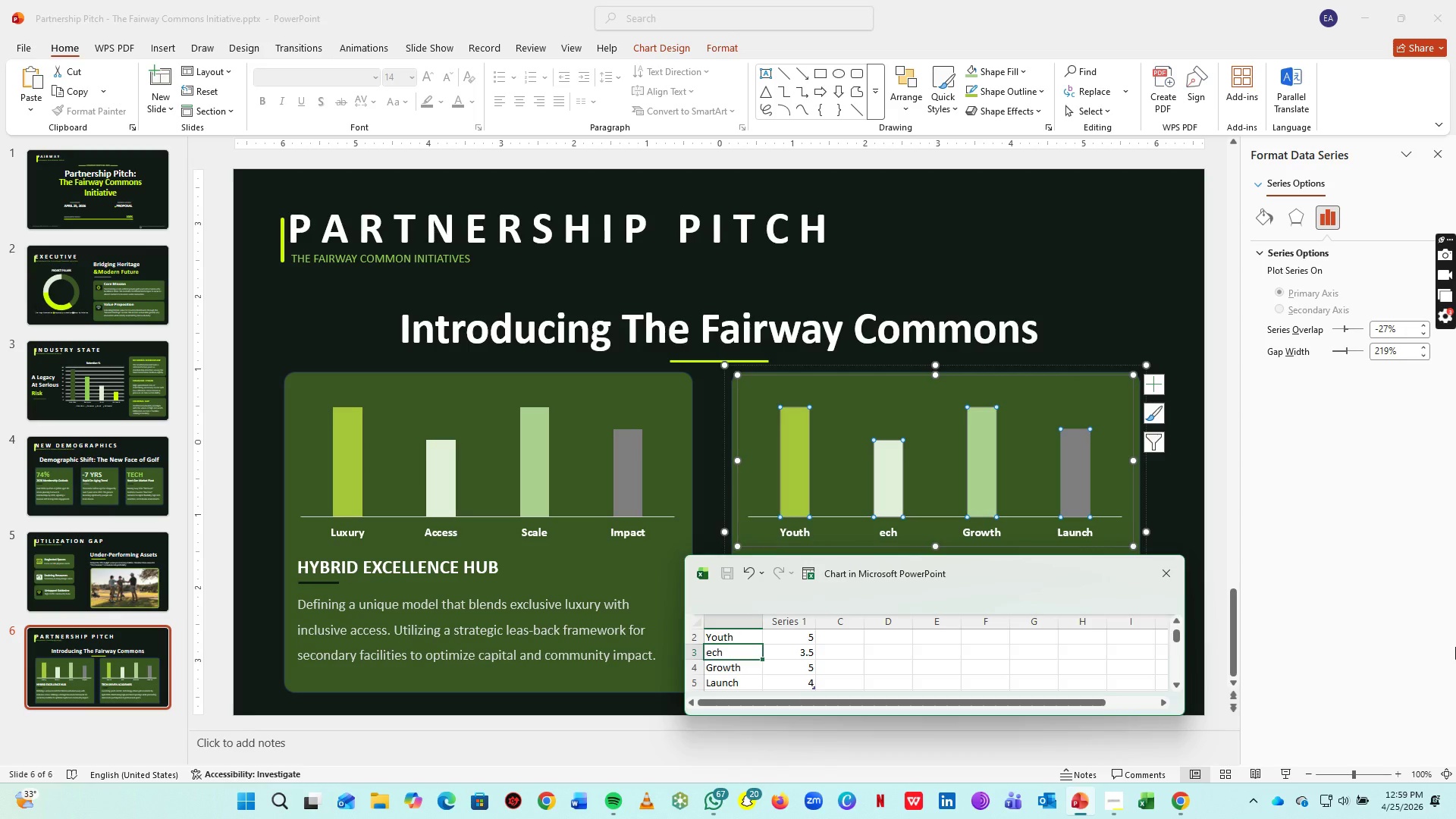 
key(ArrowLeft)
 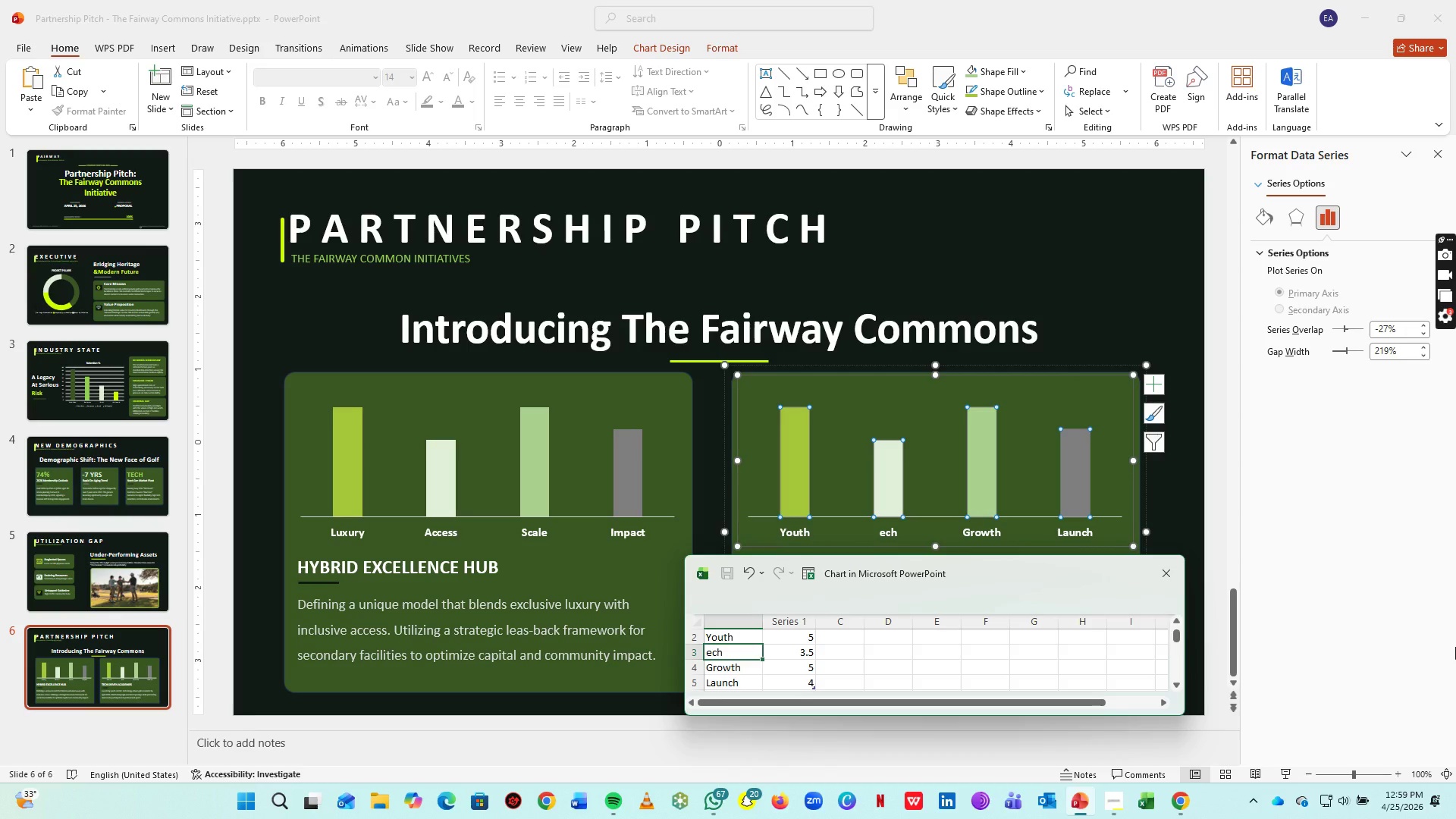 
type(Tech)
 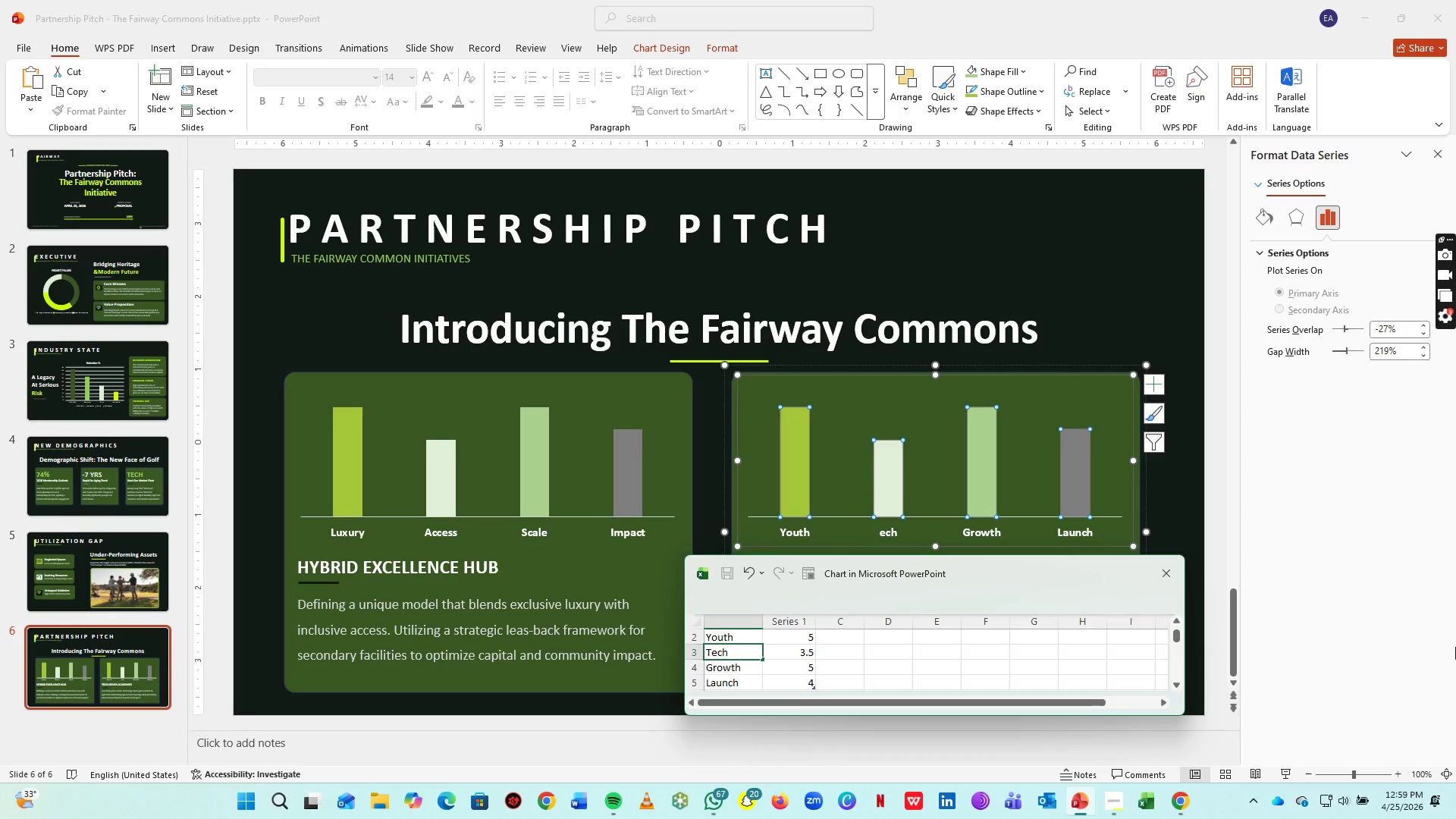 
key(ArrowDown)
 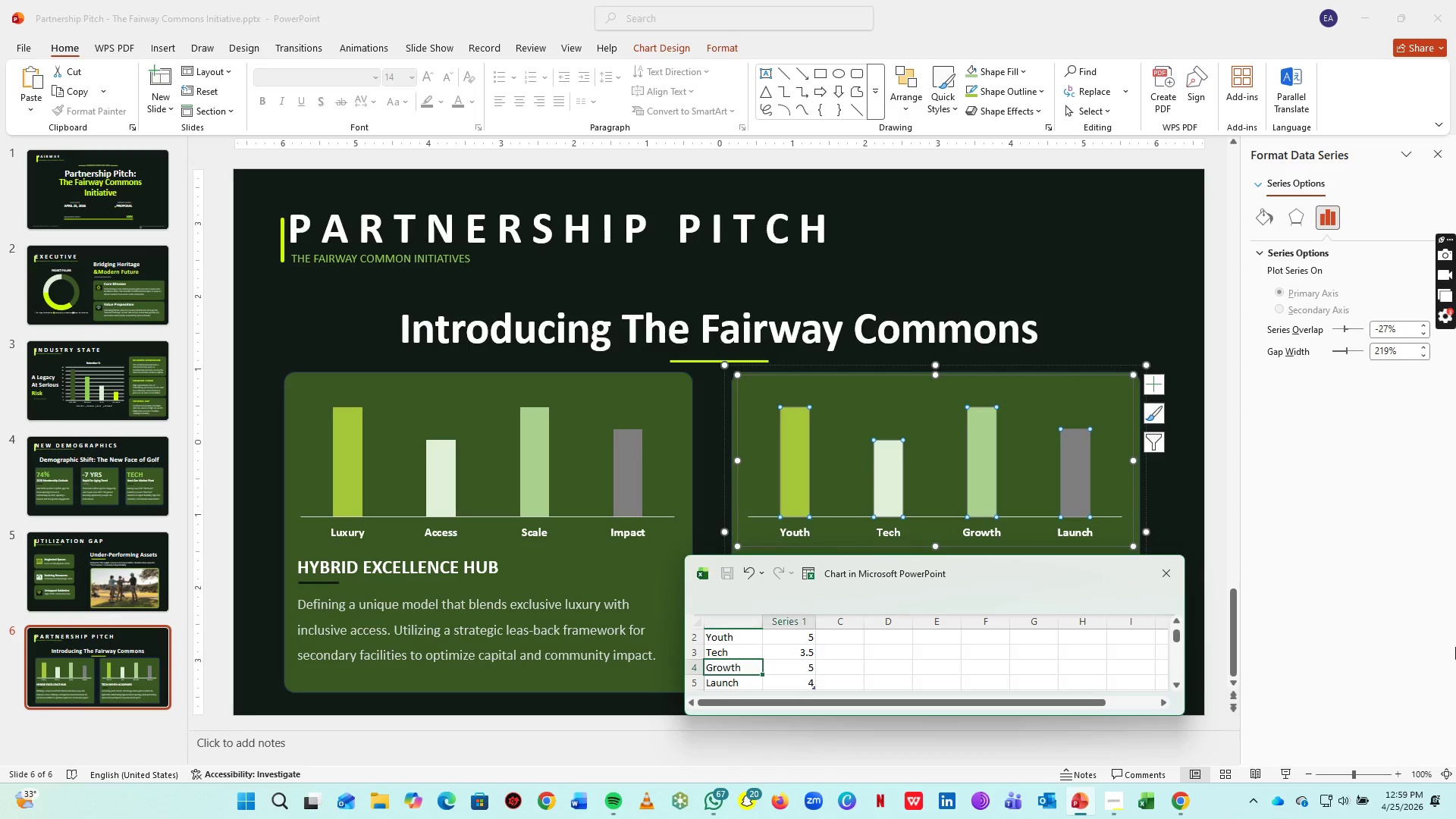 
key(ArrowRight)
 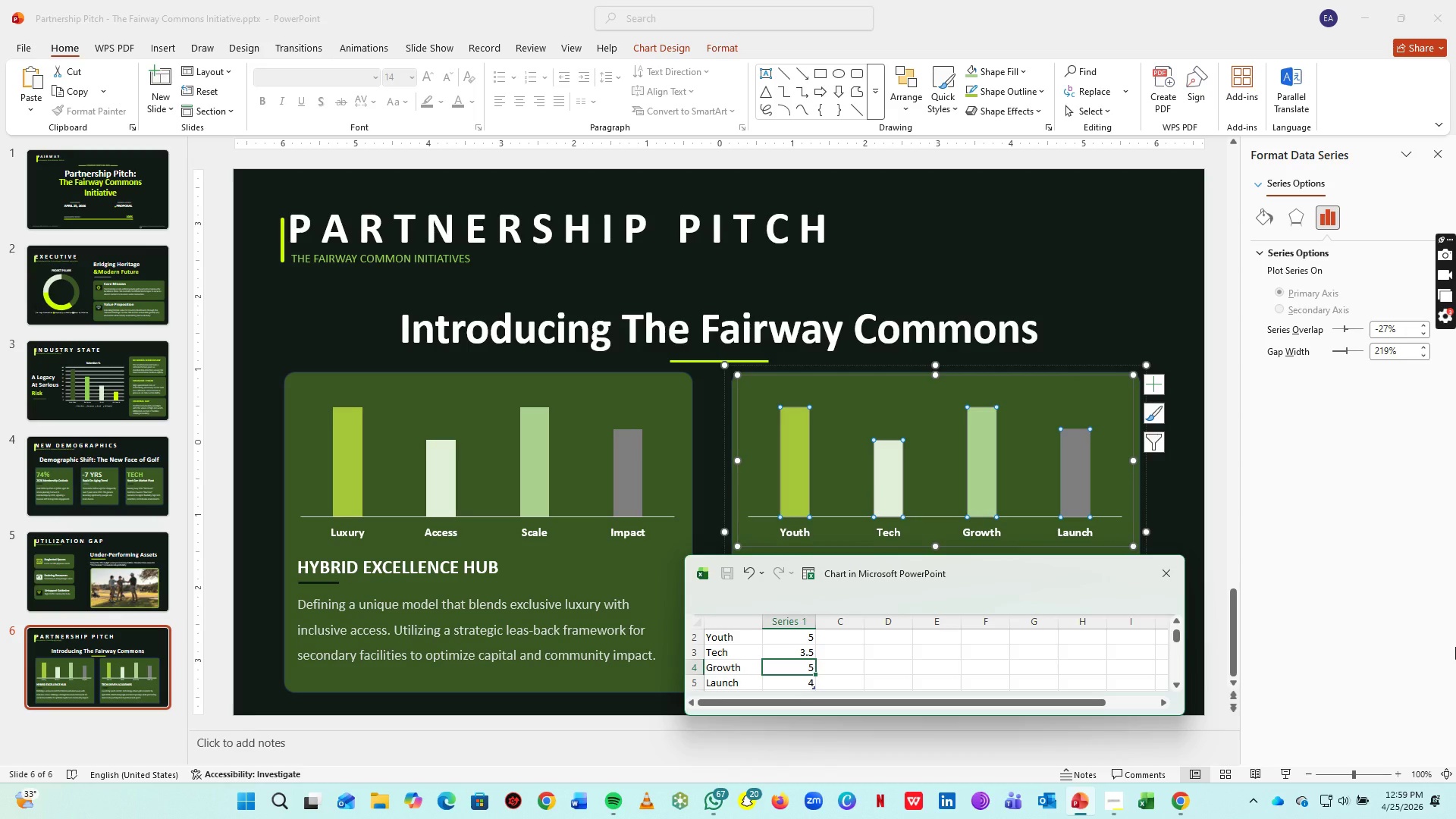 
key(ArrowDown)
 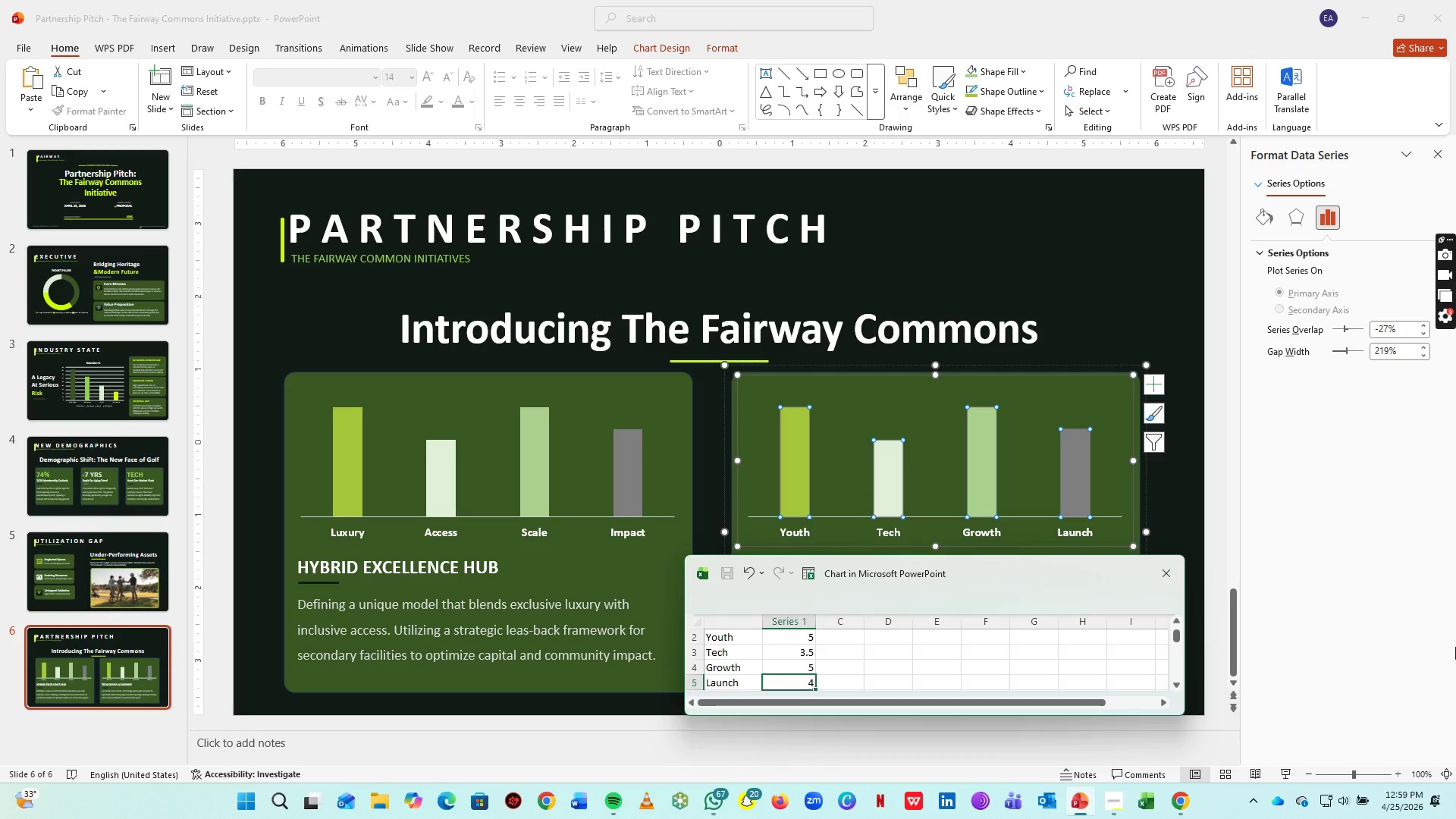 
key(ArrowUp)
 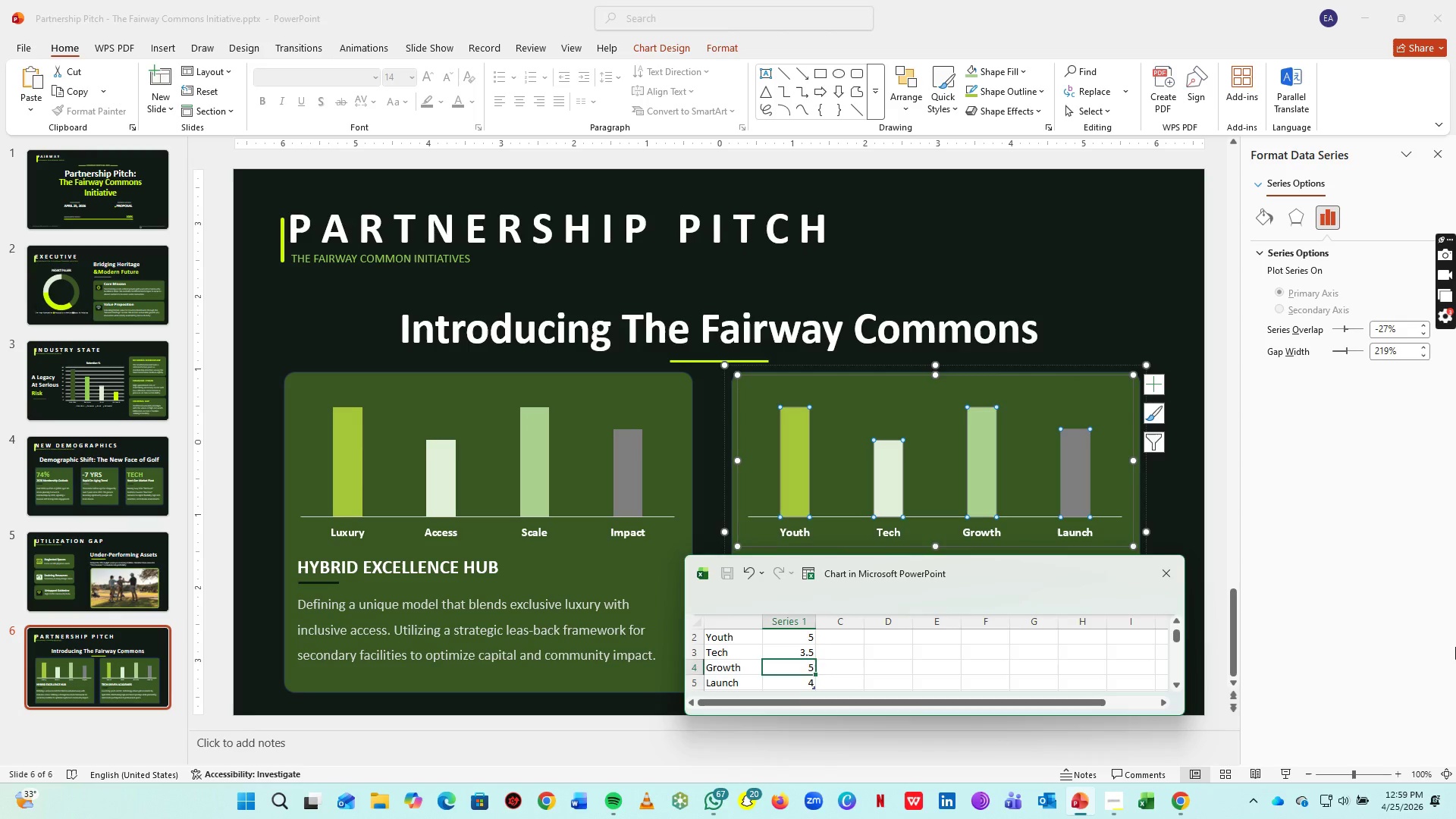 
key(ArrowUp)
 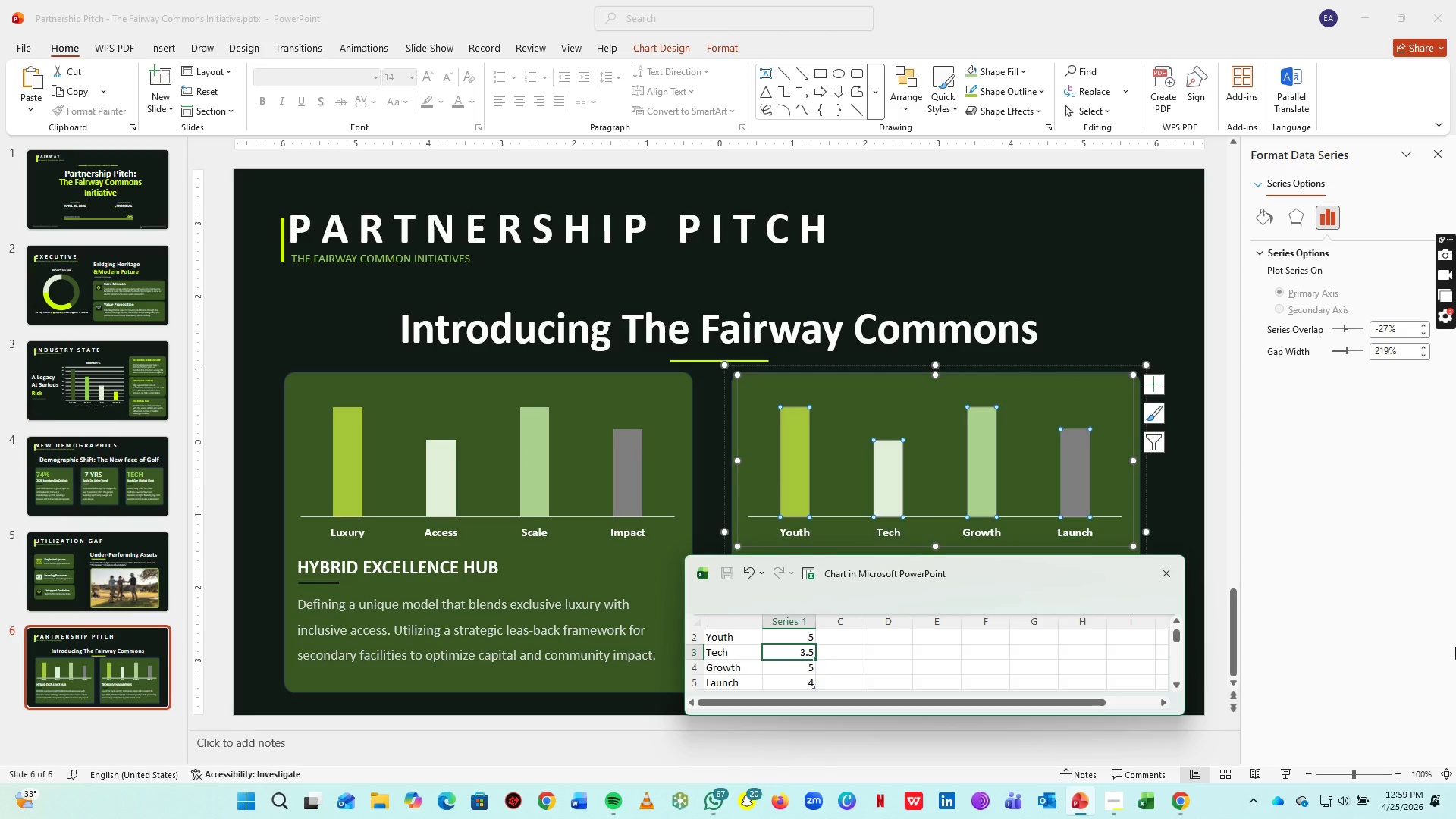 
key(ArrowUp)
 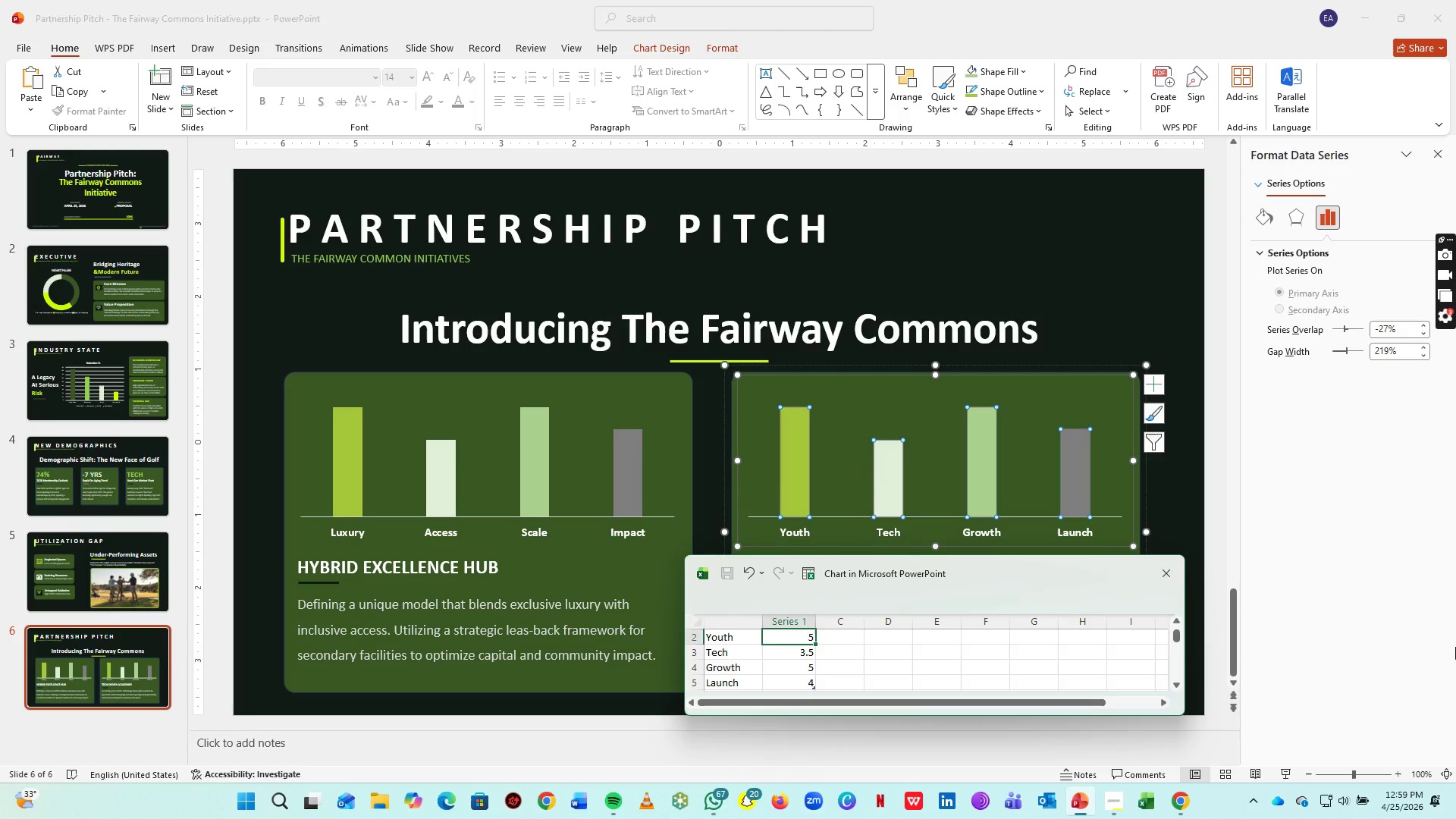 
key(2)
 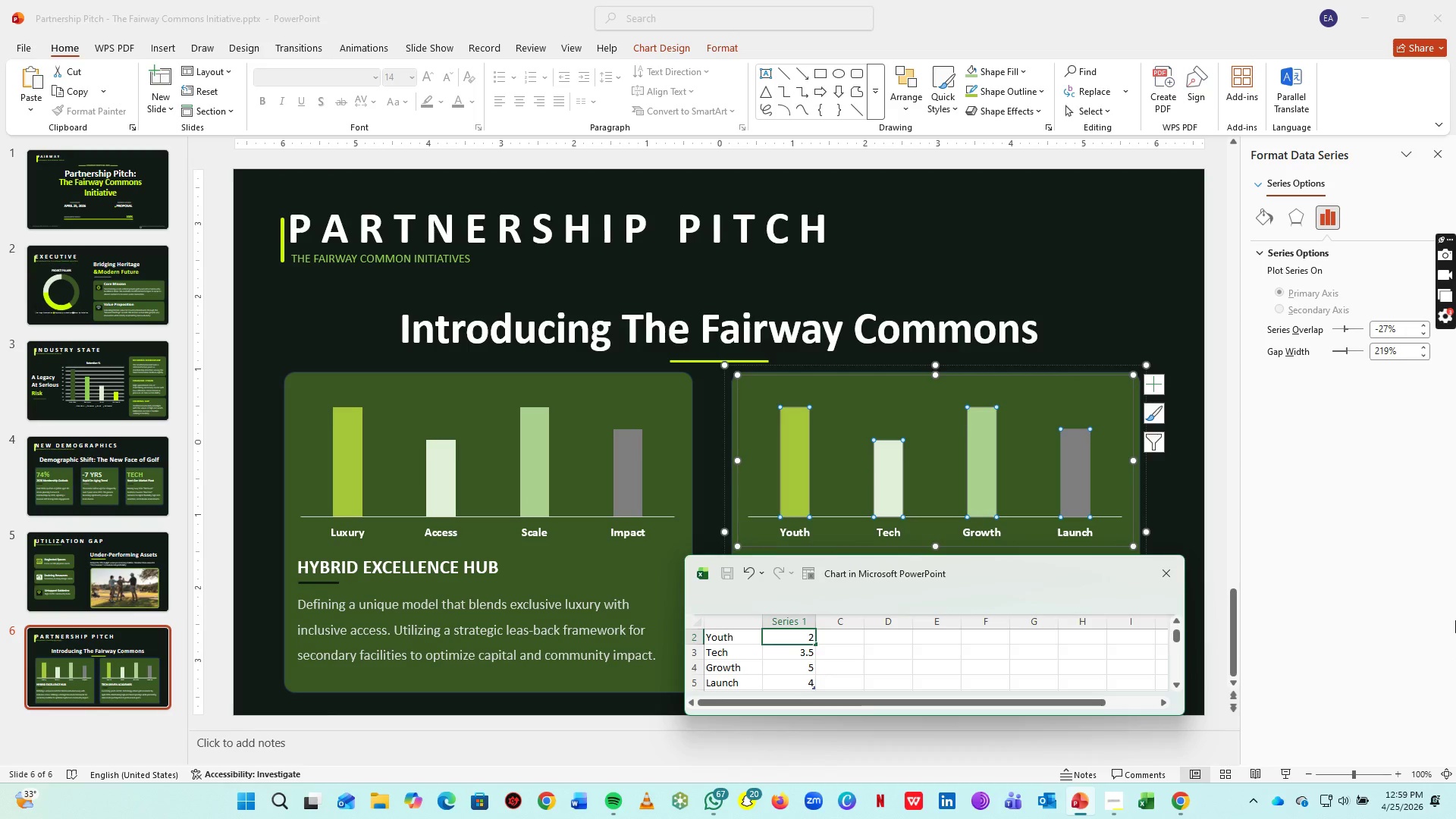 
wait(6.16)
 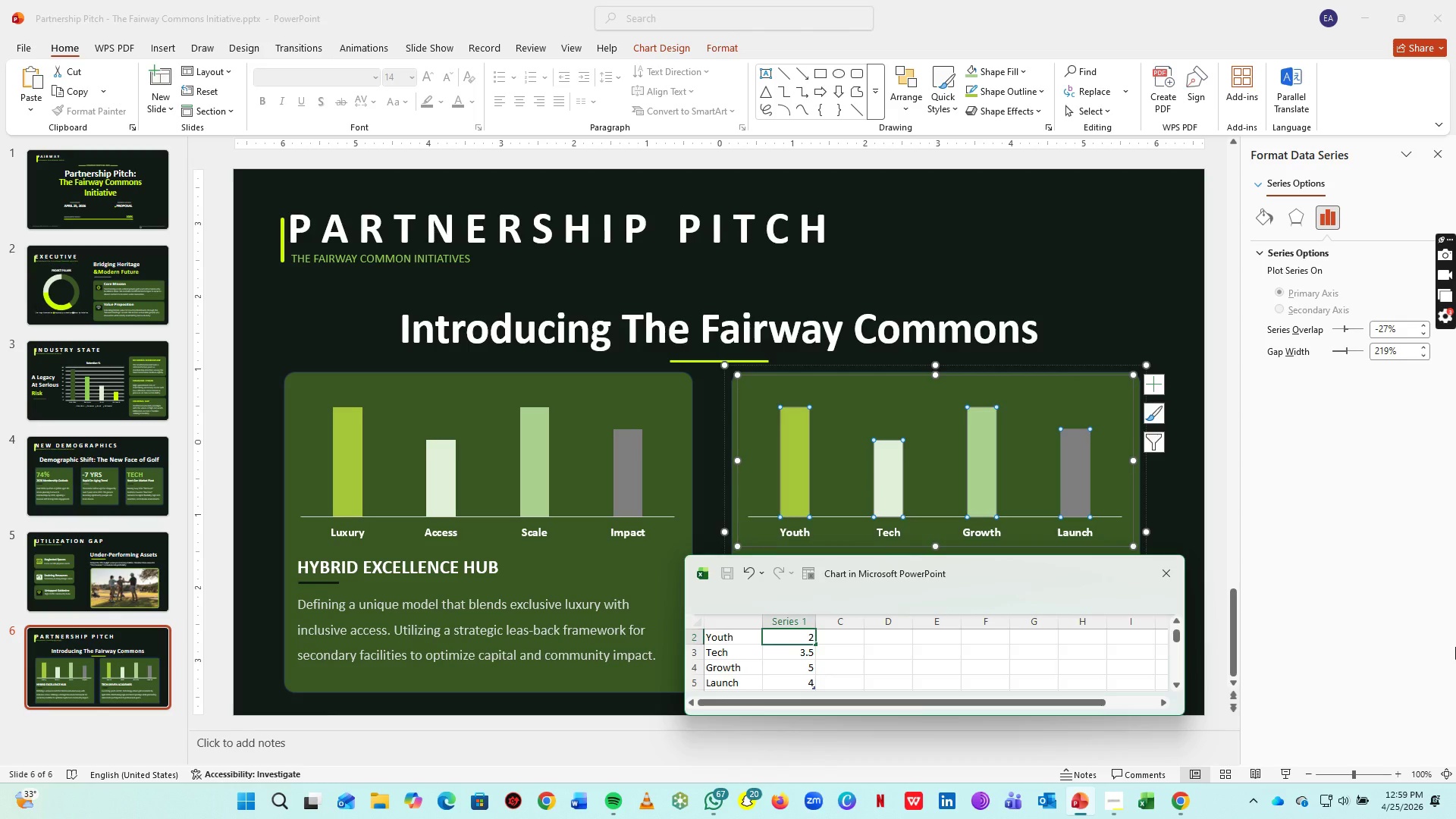 
left_click([1100, 265])
 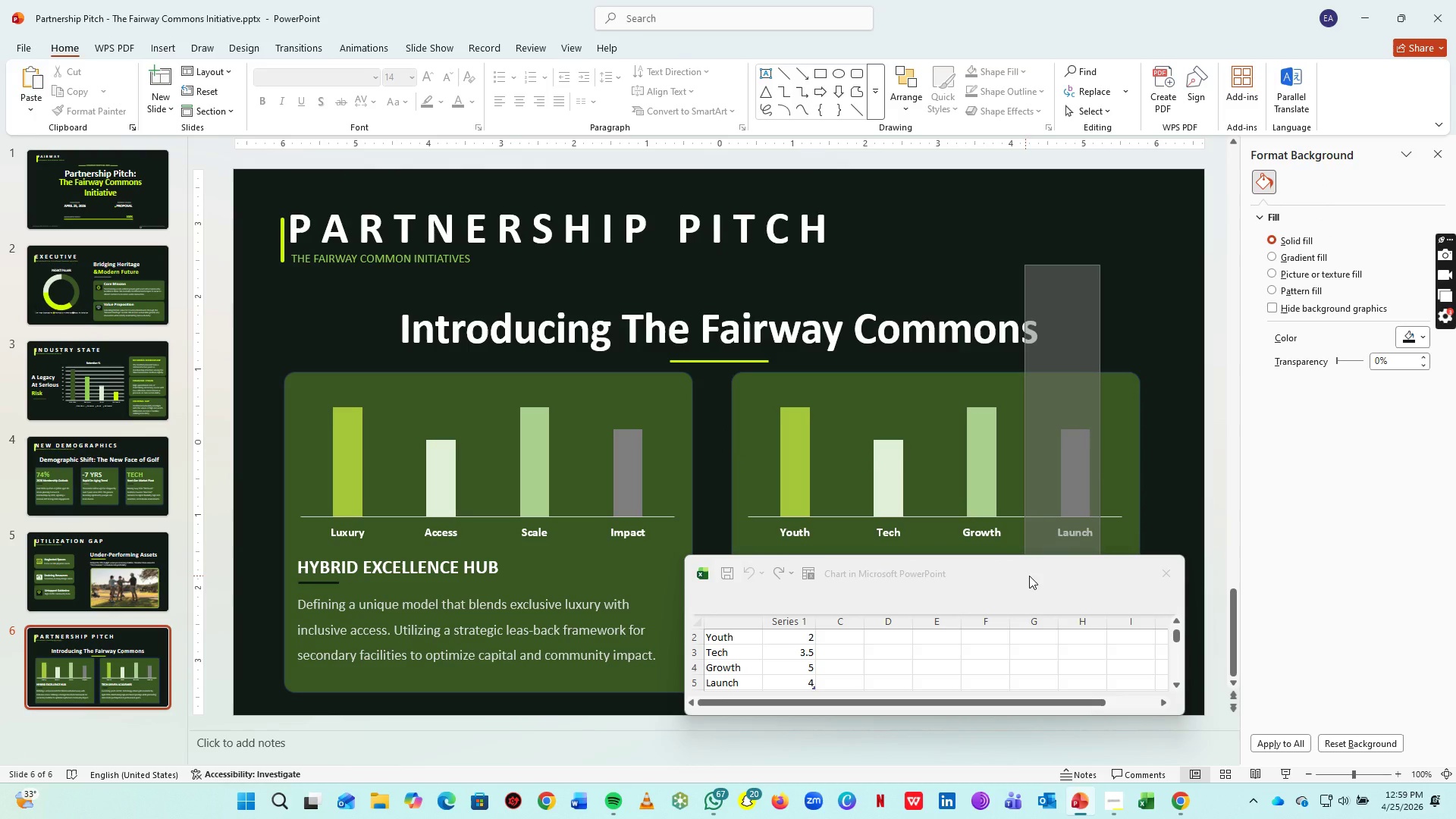 
left_click([1115, 249])
 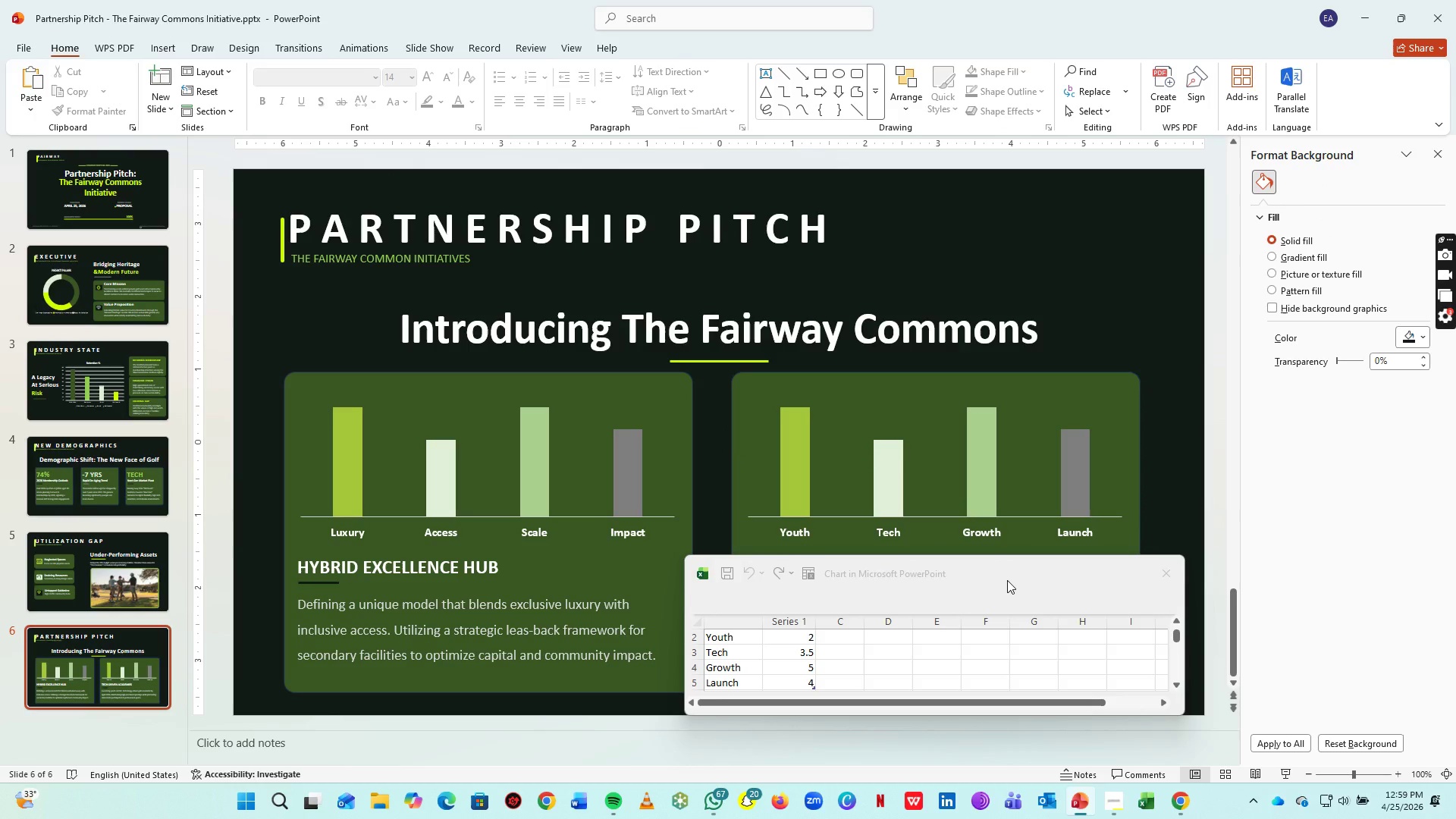 
left_click([1007, 580])
 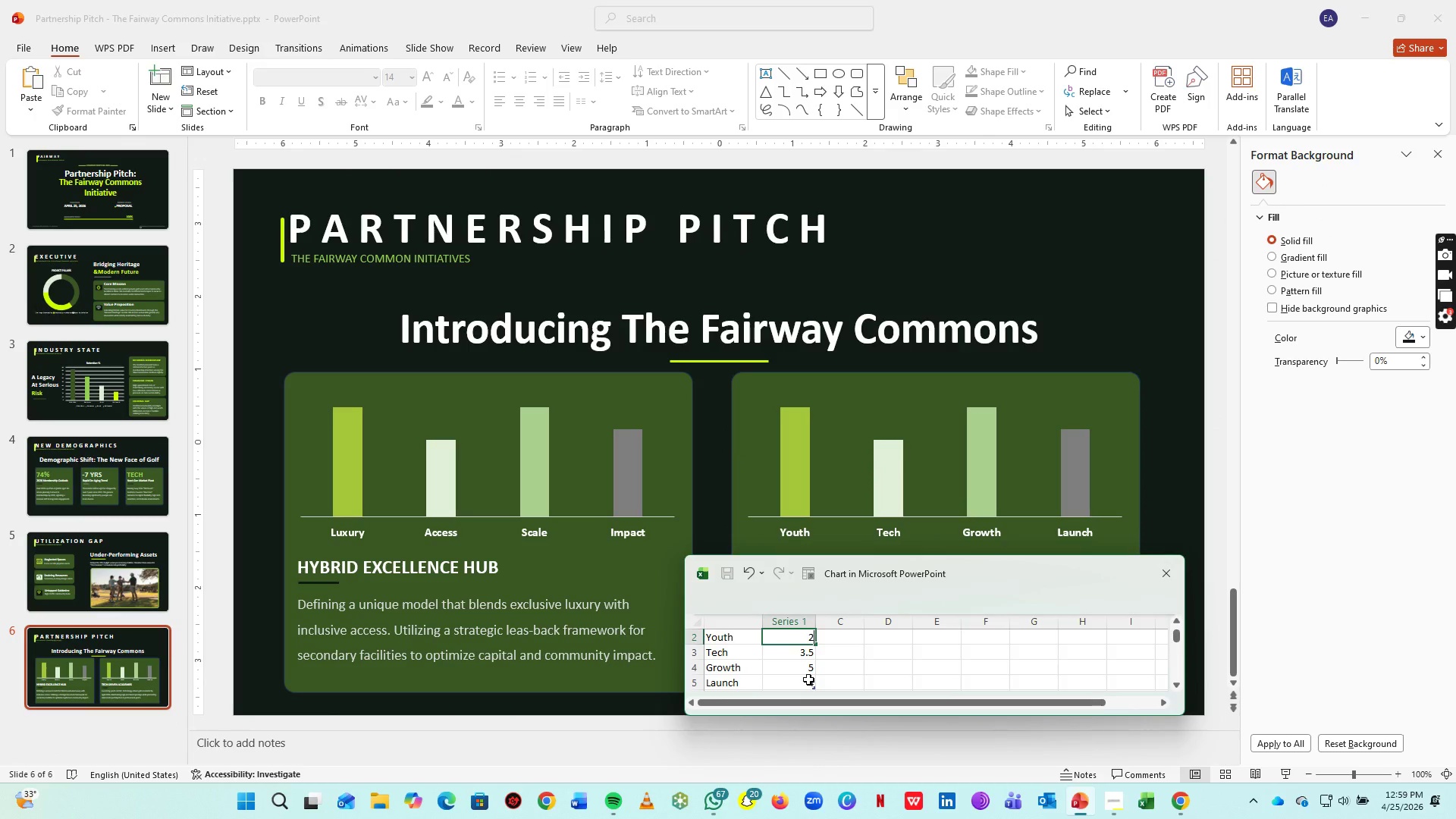 
left_click([807, 658])
 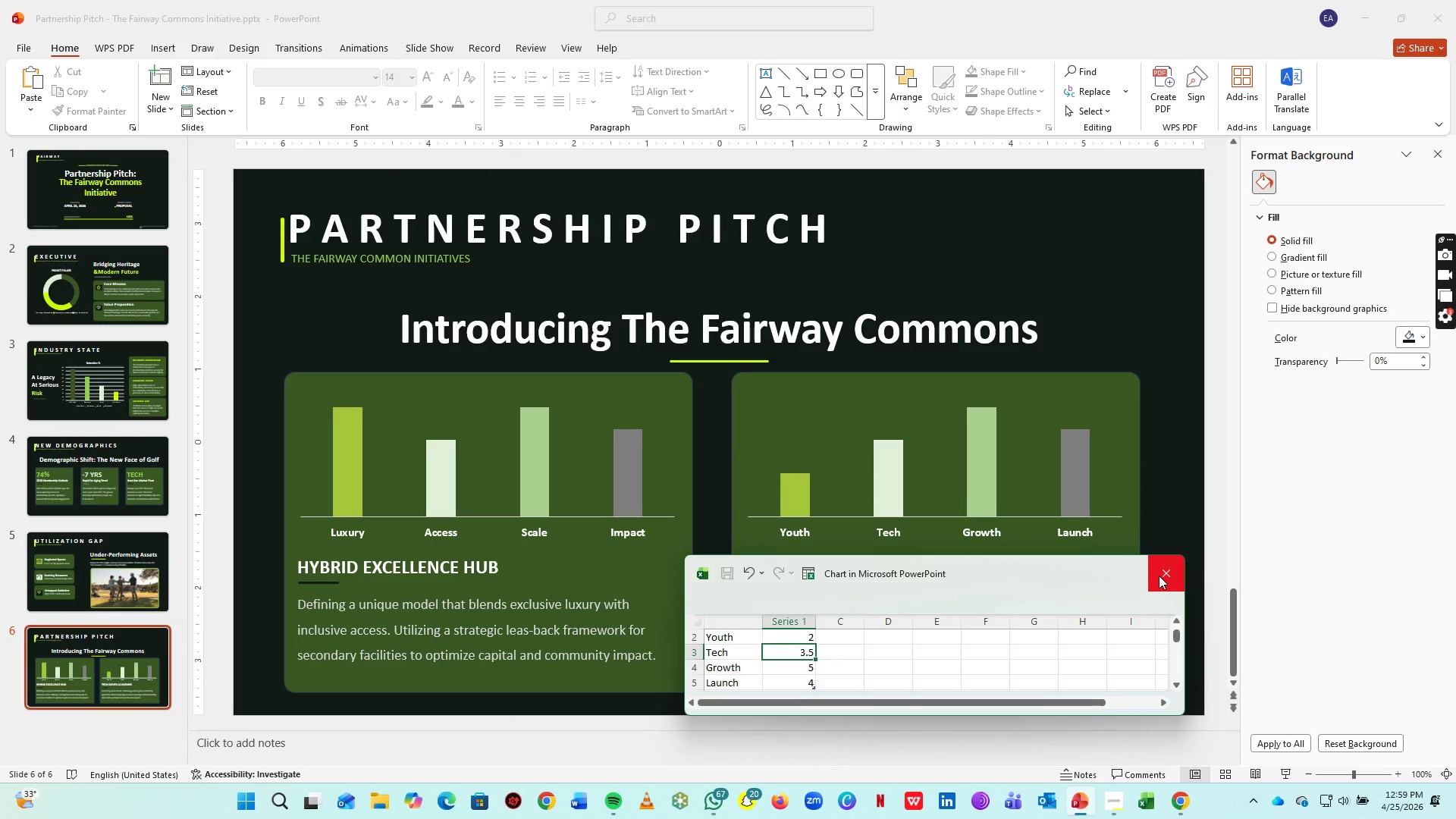 
wait(5.8)
 